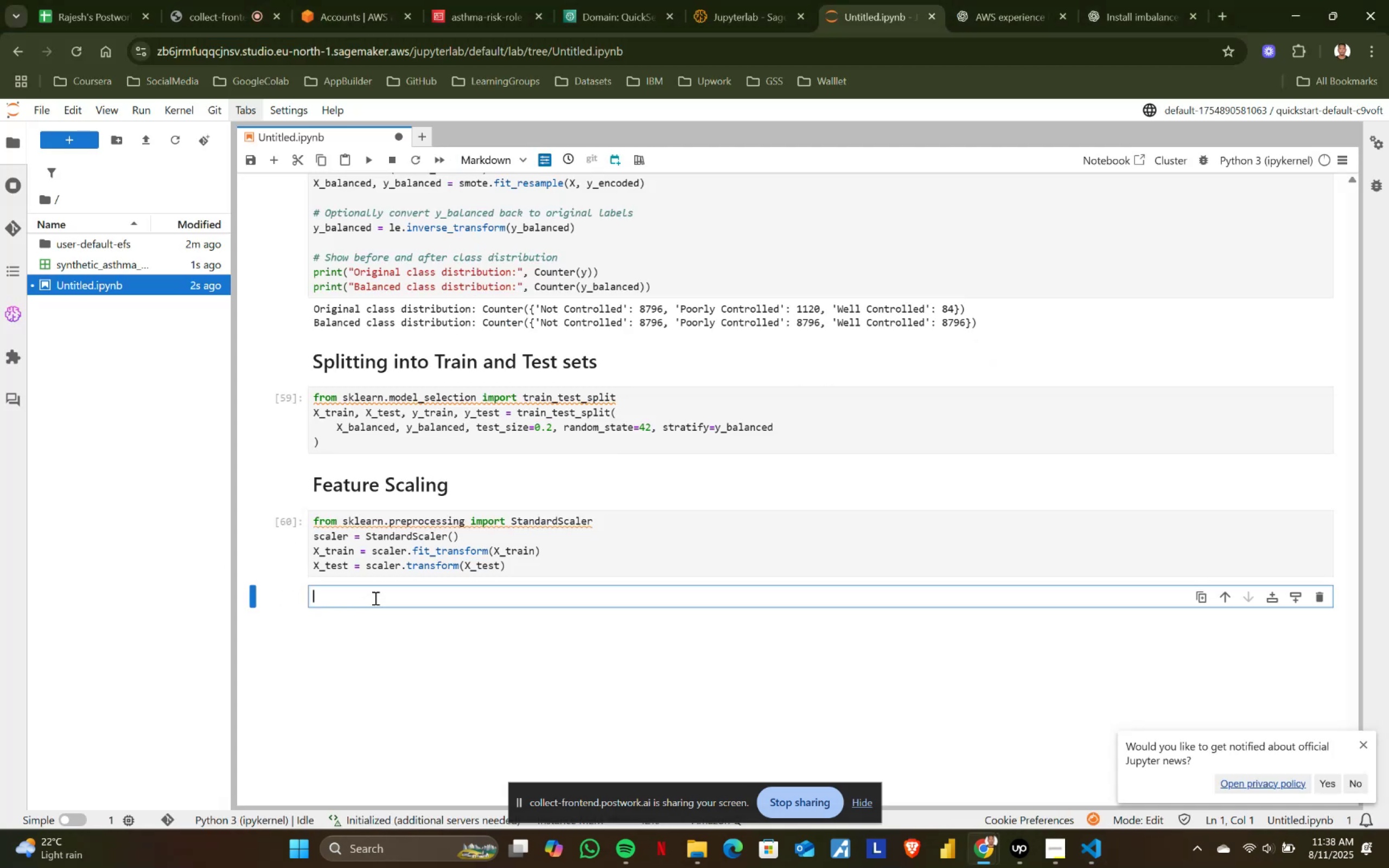 
type(## Modle )
key(Backspace)
key(Backspace)
key(Backspace)
type(el Selection)
 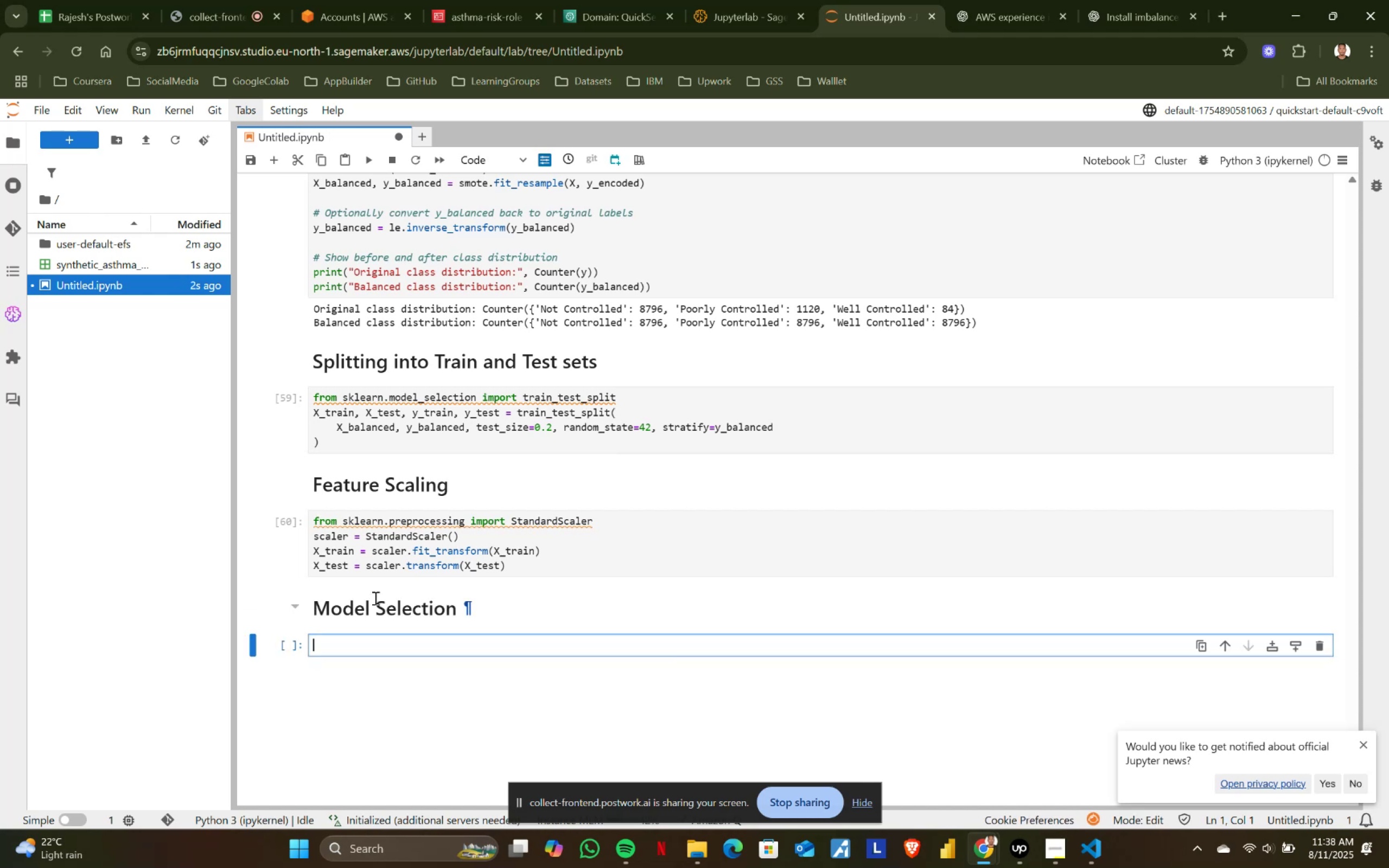 
 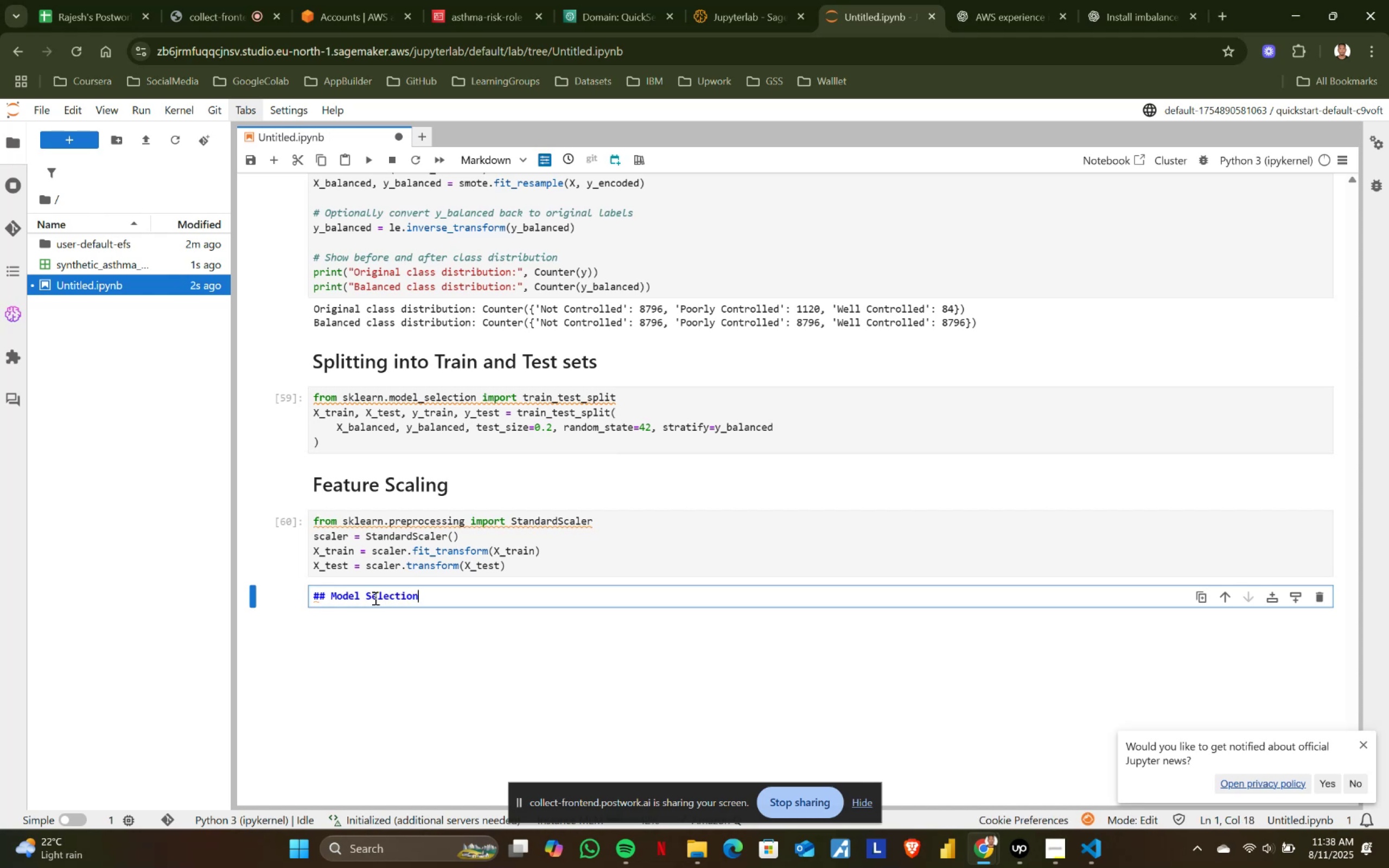 
key(Shift+Enter)
 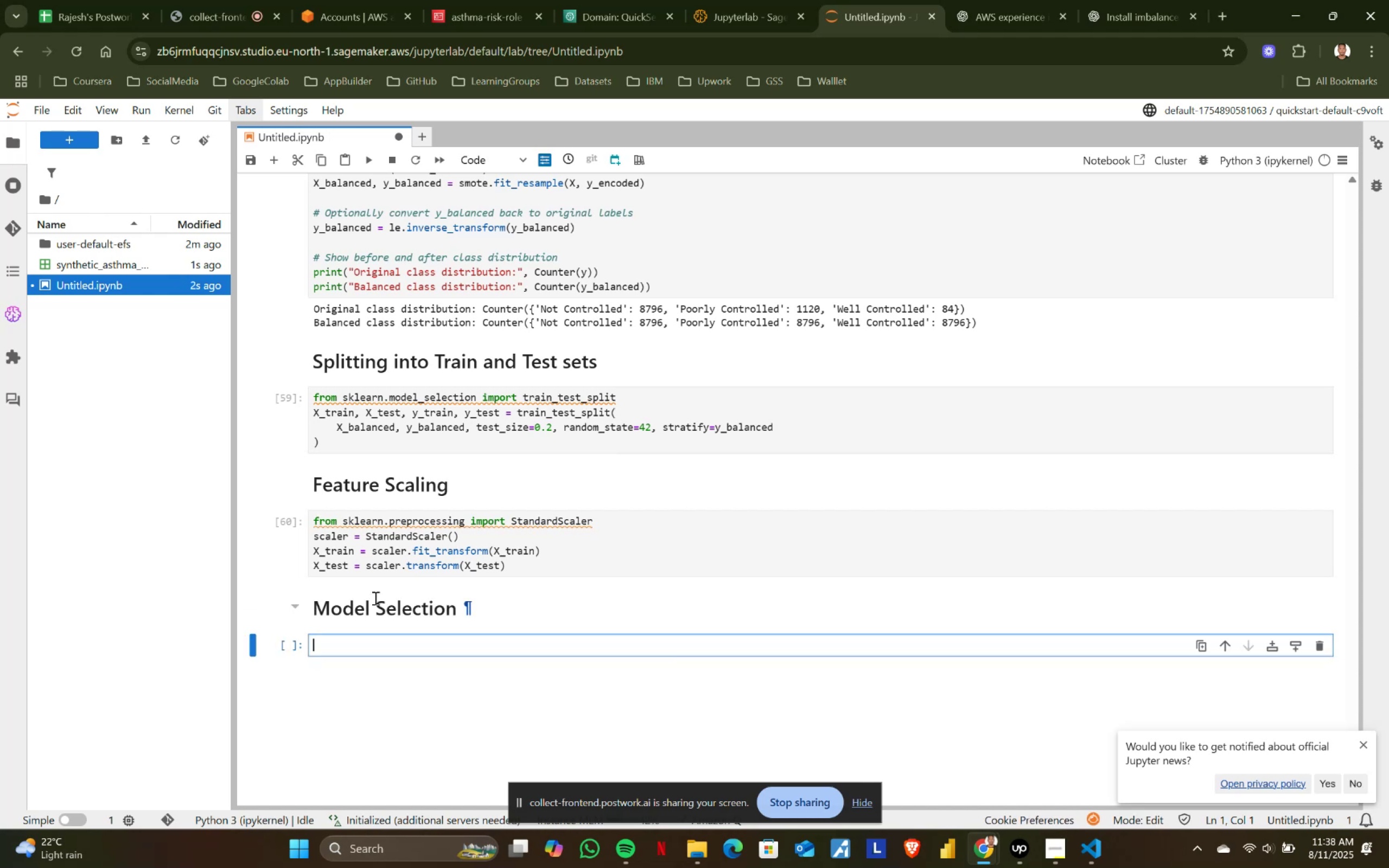 
key(Alt+AltLeft)
 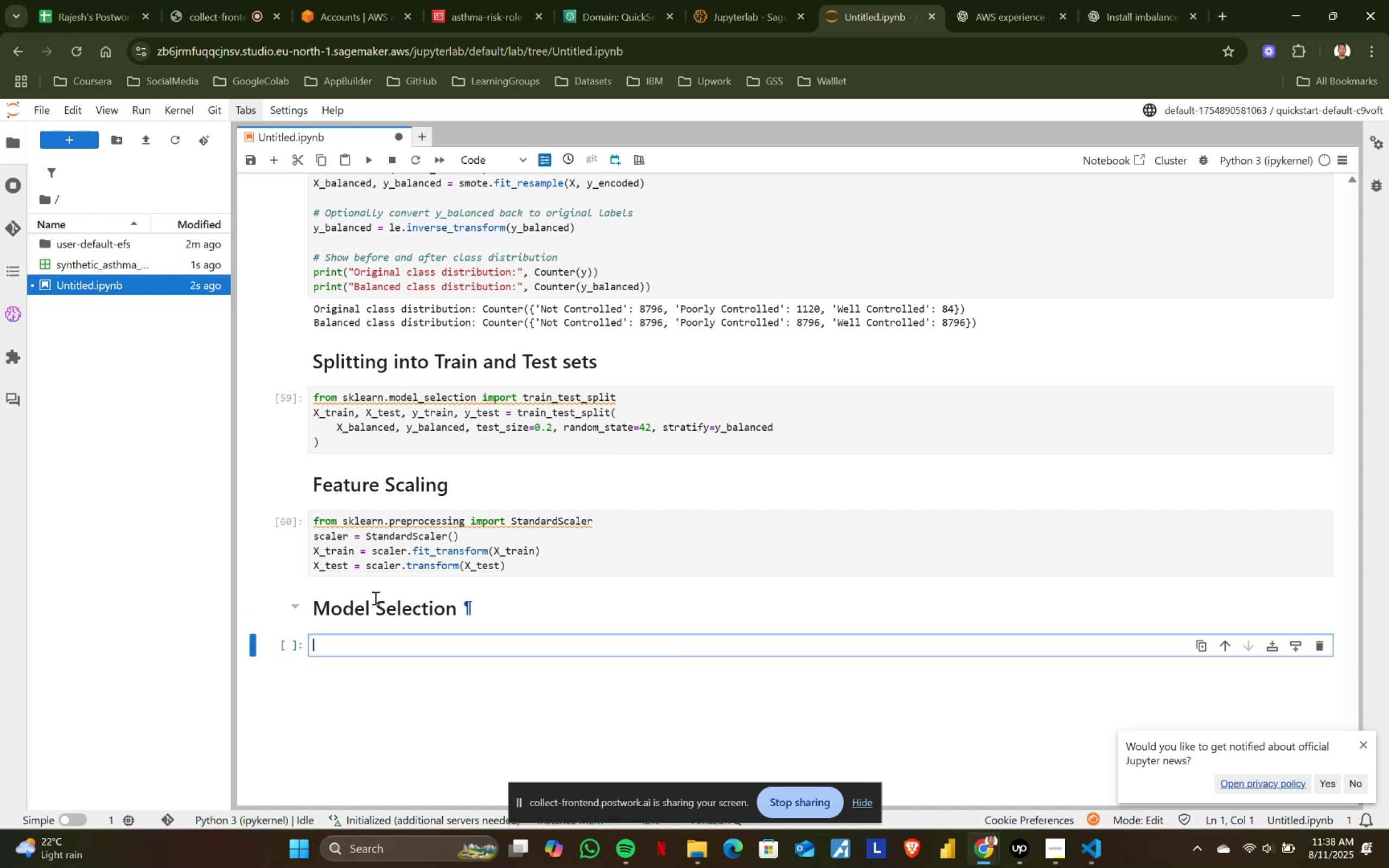 
key(Alt+Tab)
 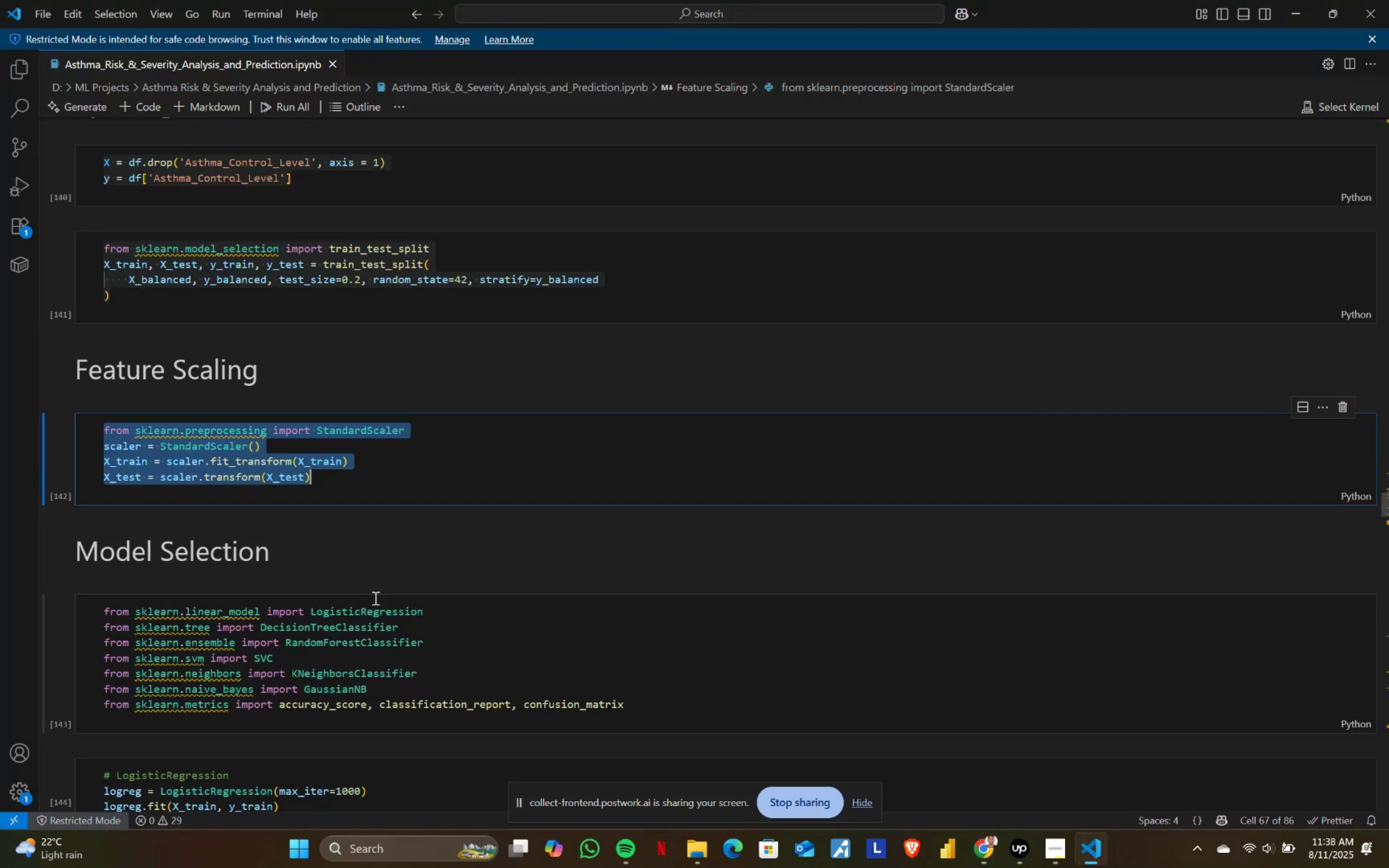 
scroll: coordinate [364, 587], scroll_direction: down, amount: 2.0
 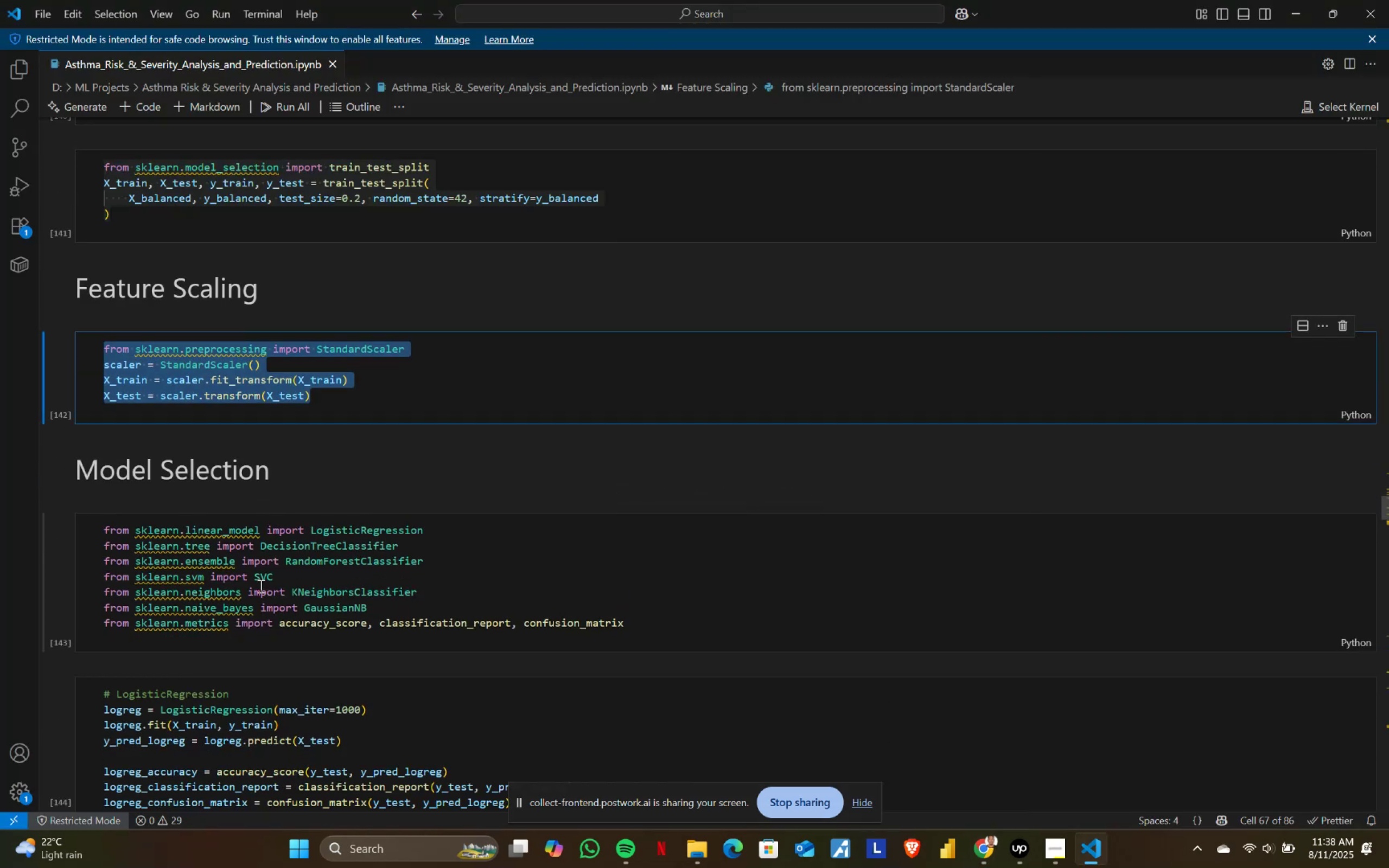 
left_click([233, 581])
 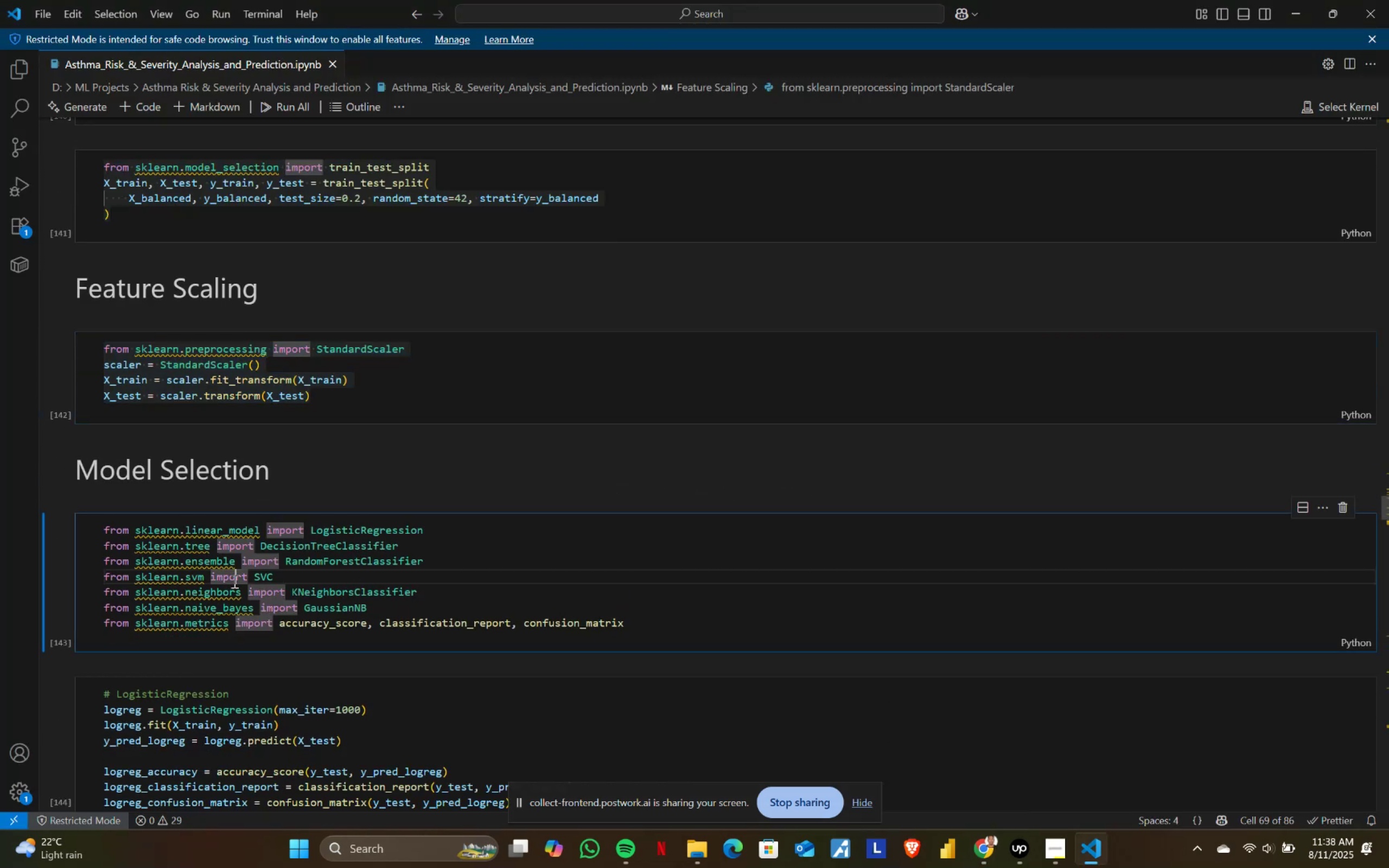 
key(Control+ControlLeft)
 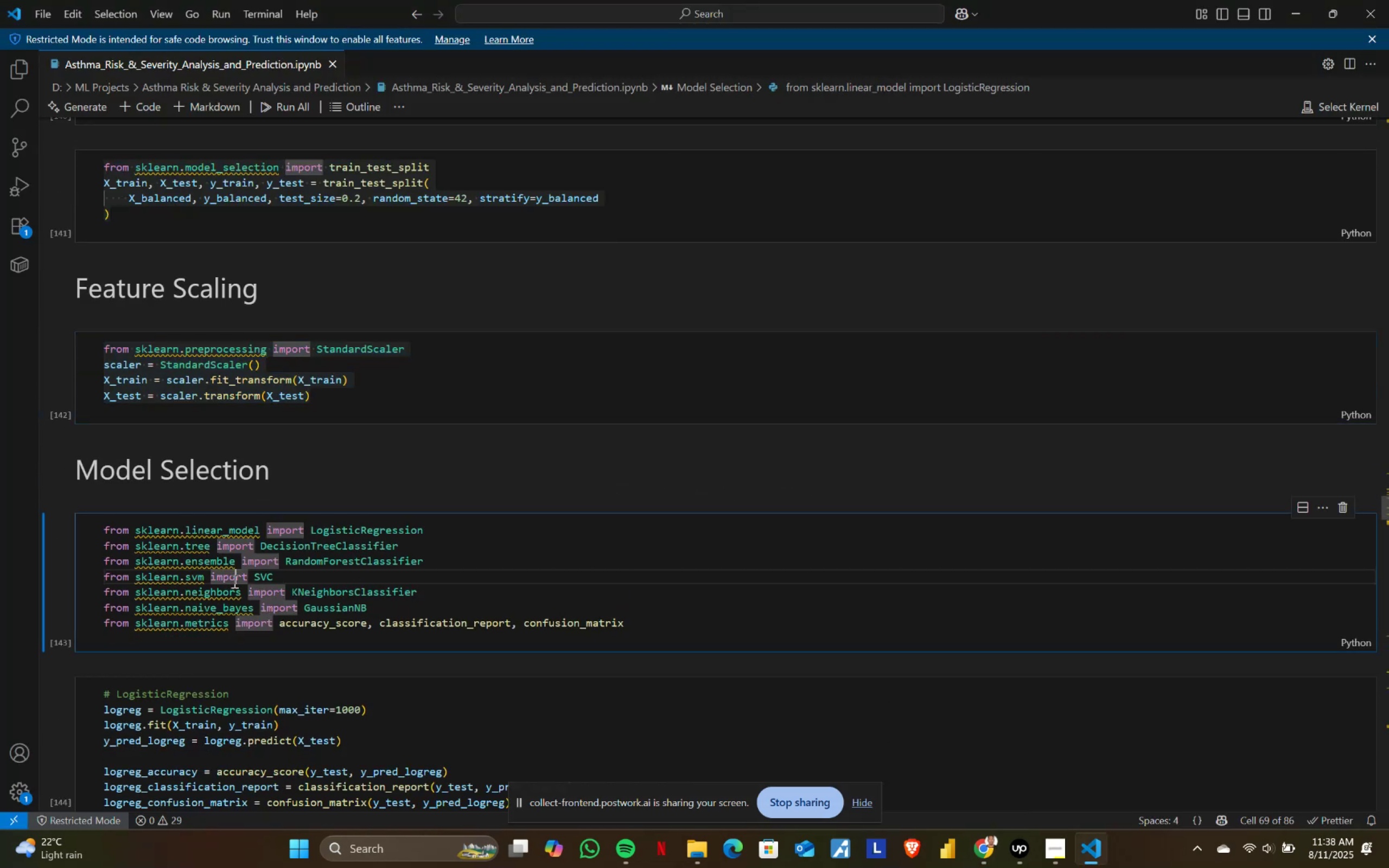 
key(Control+A)
 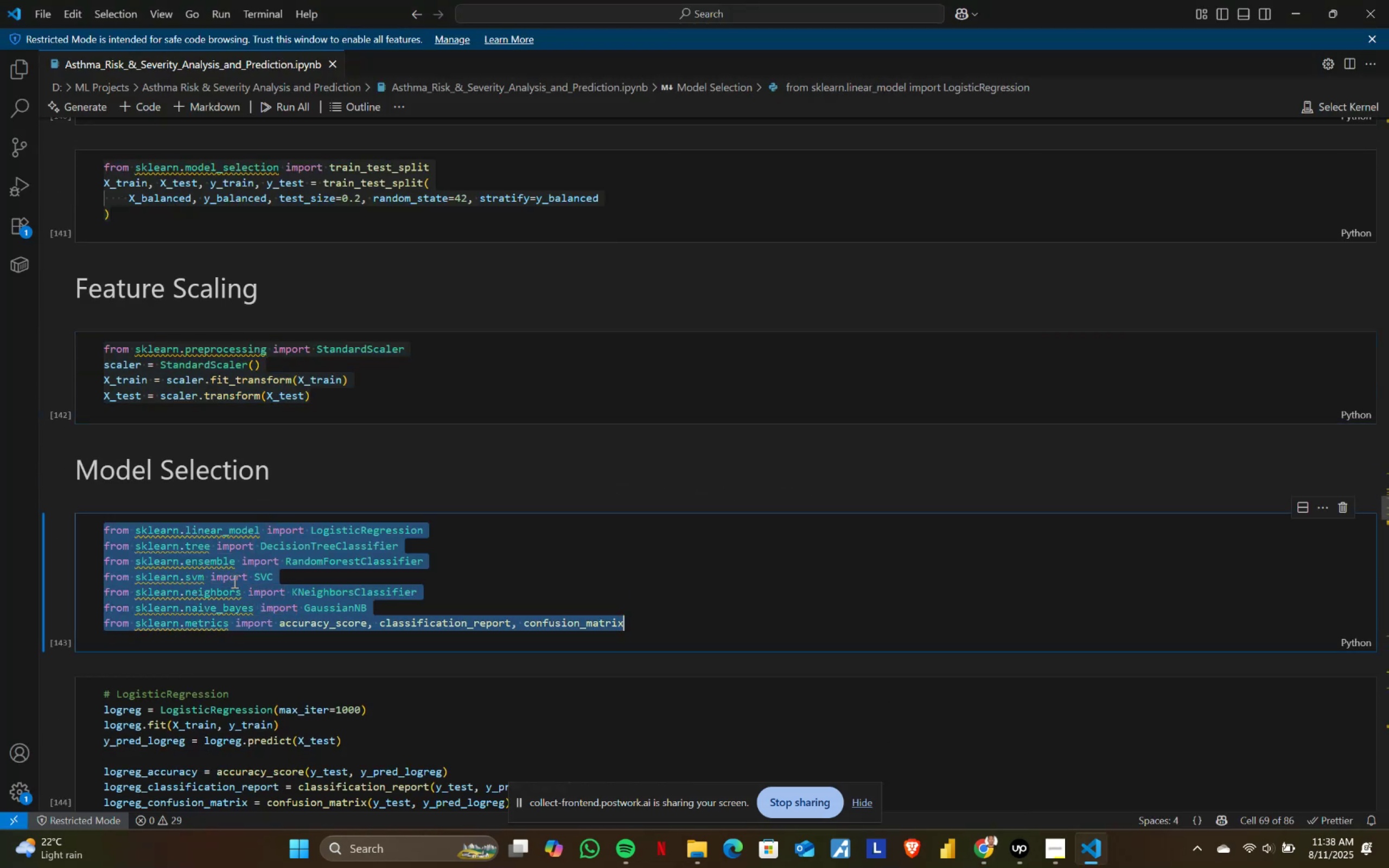 
key(Control+ControlLeft)
 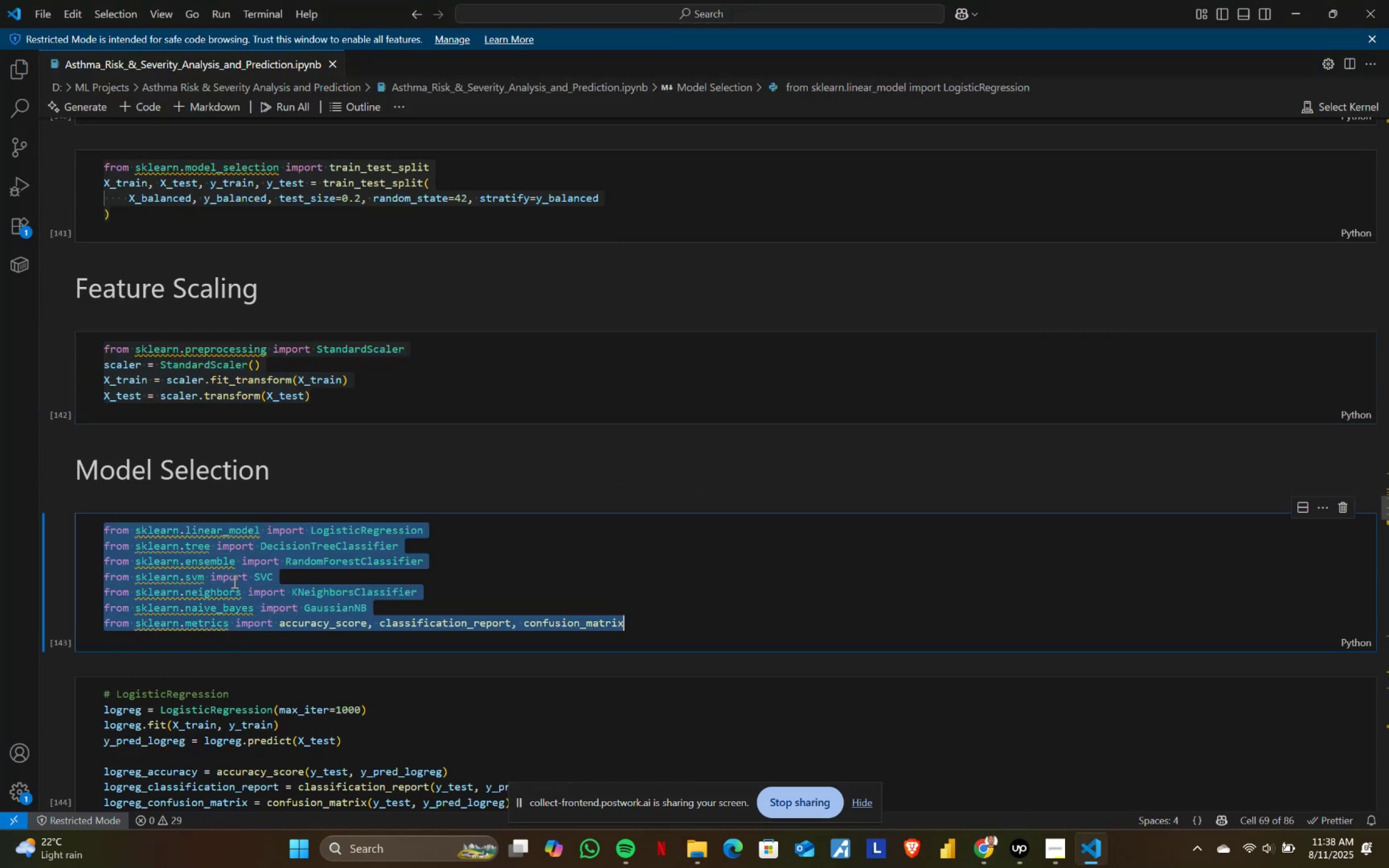 
key(Control+C)
 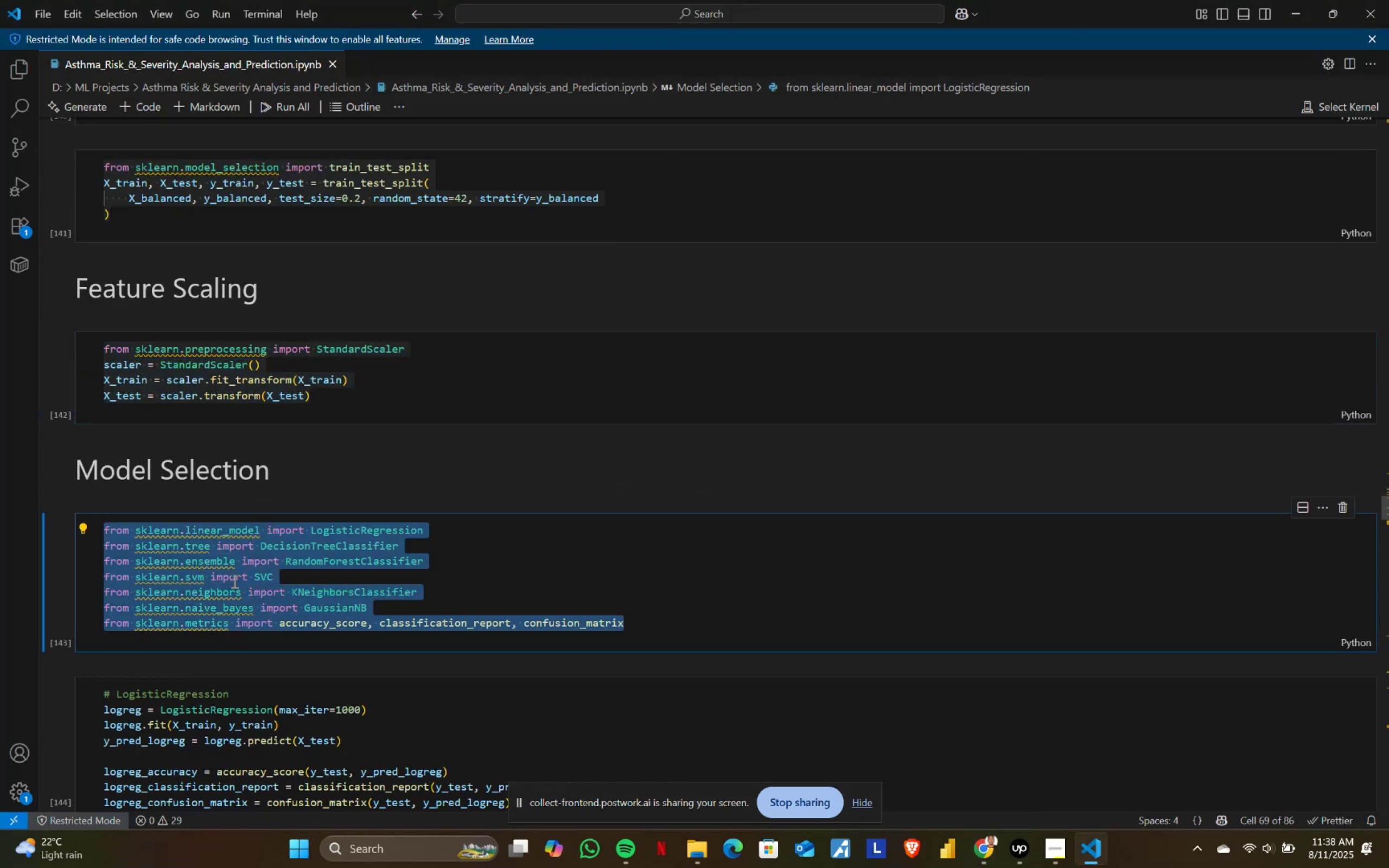 
key(Alt+AltLeft)
 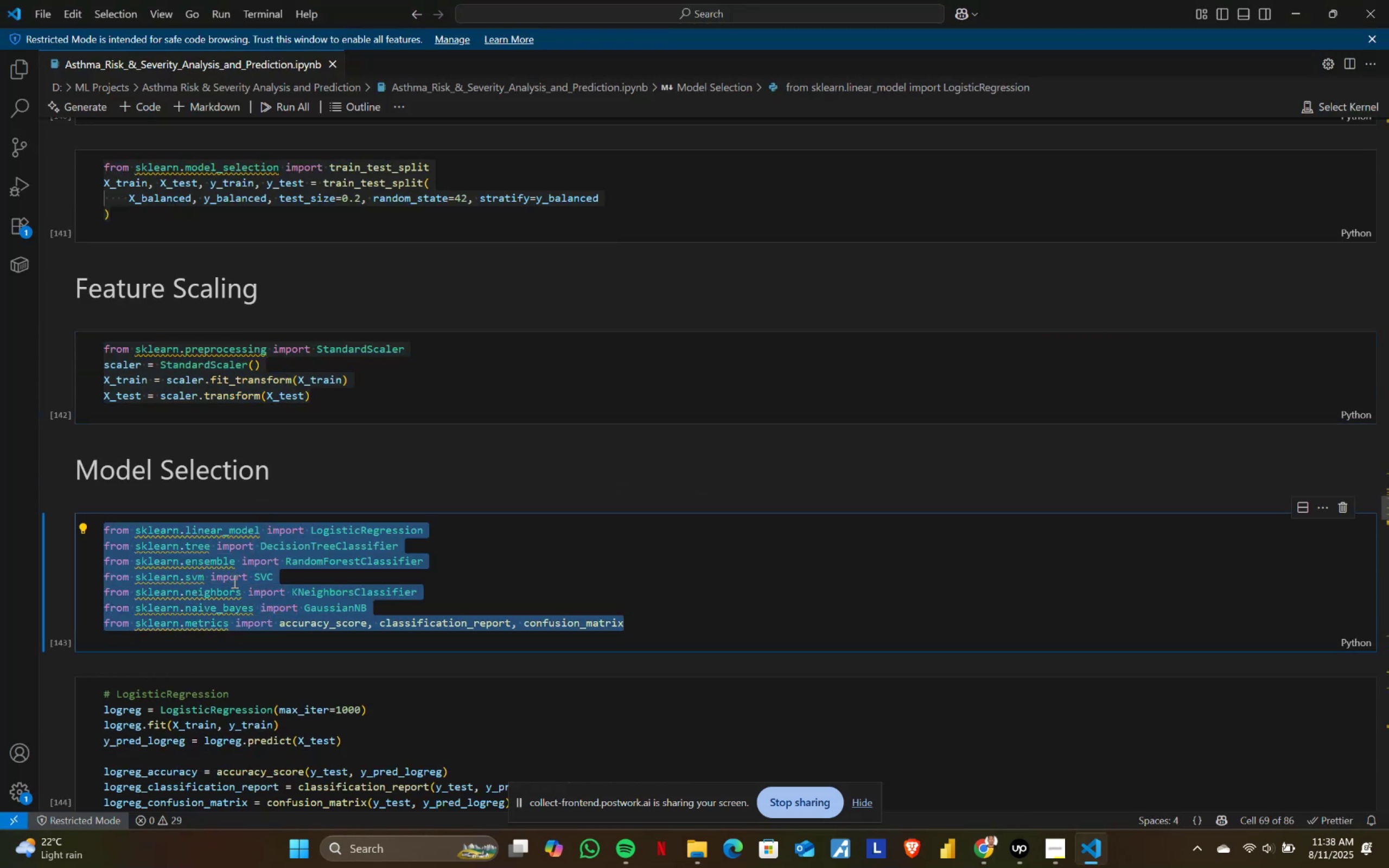 
key(Alt+Tab)
 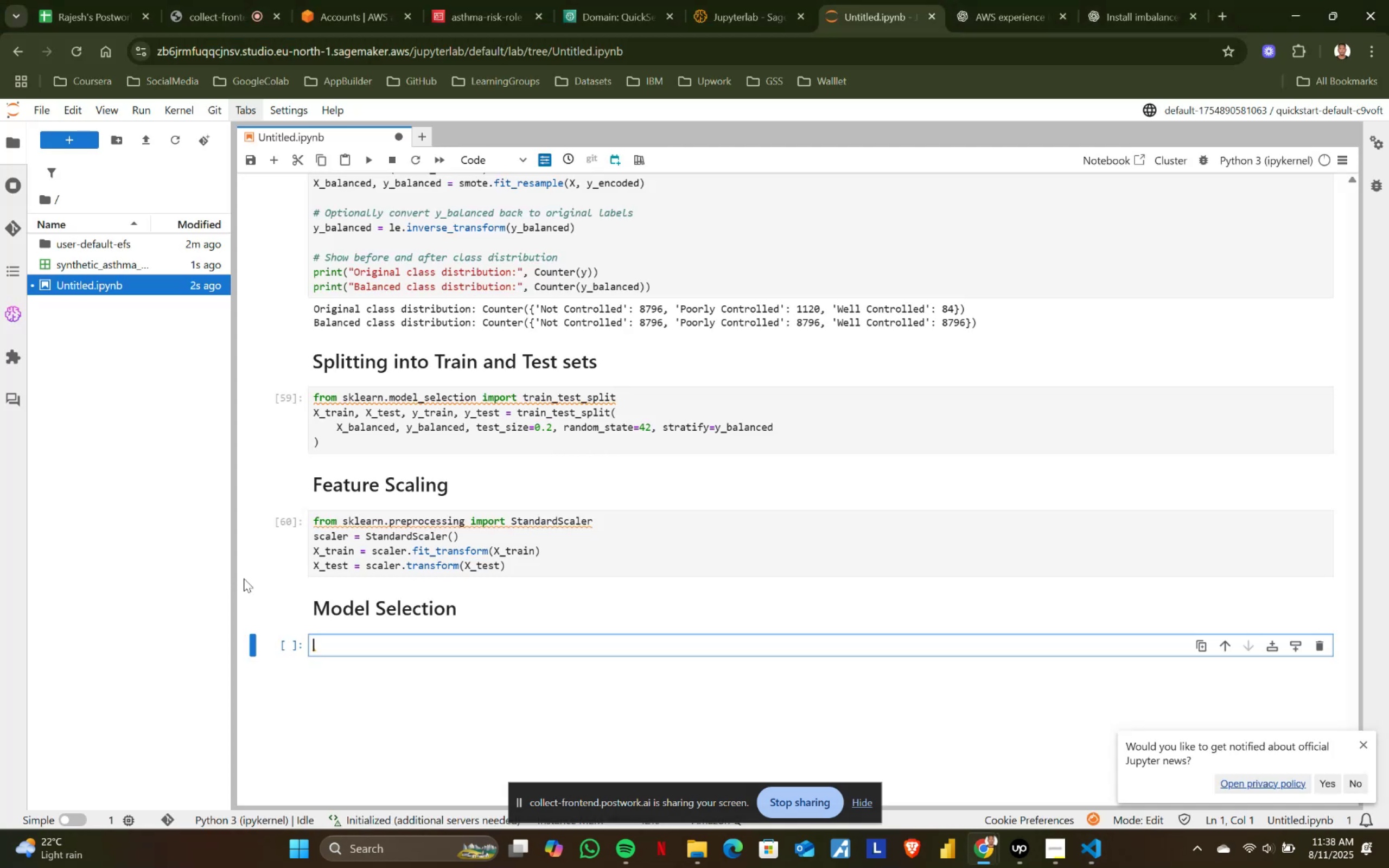 
key(Control+ControlLeft)
 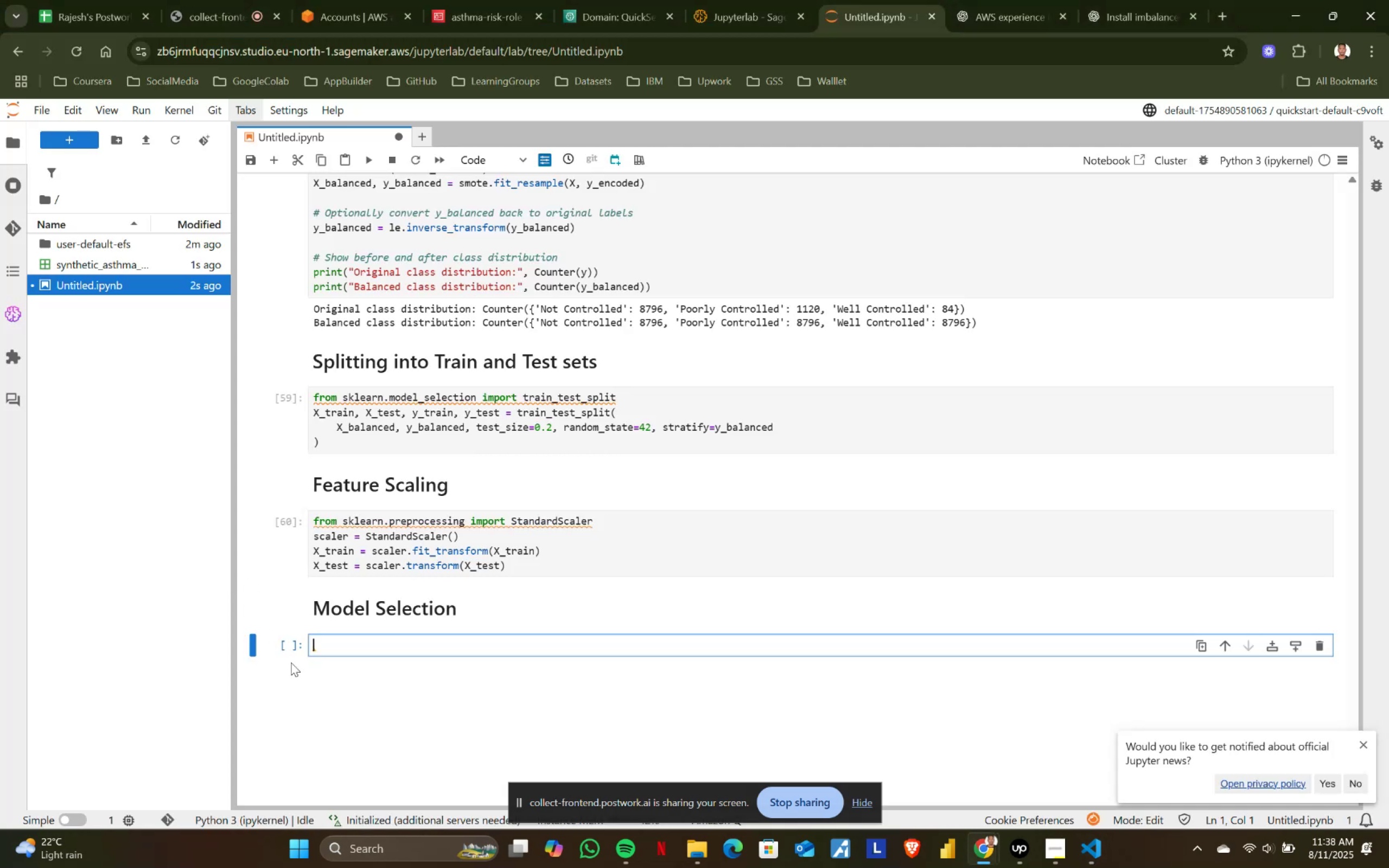 
key(Control+V)
 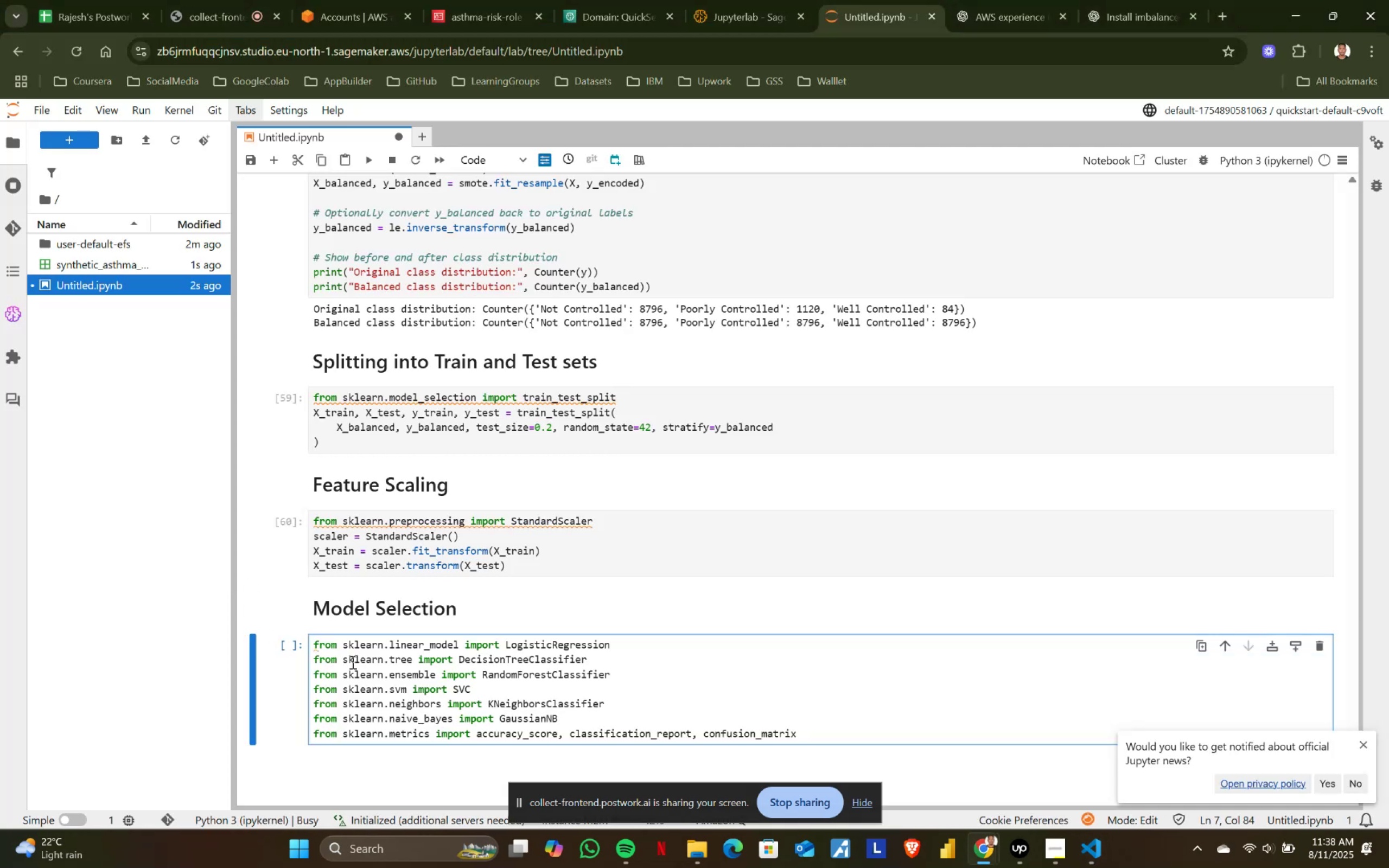 
key(Shift+ShiftRight)
 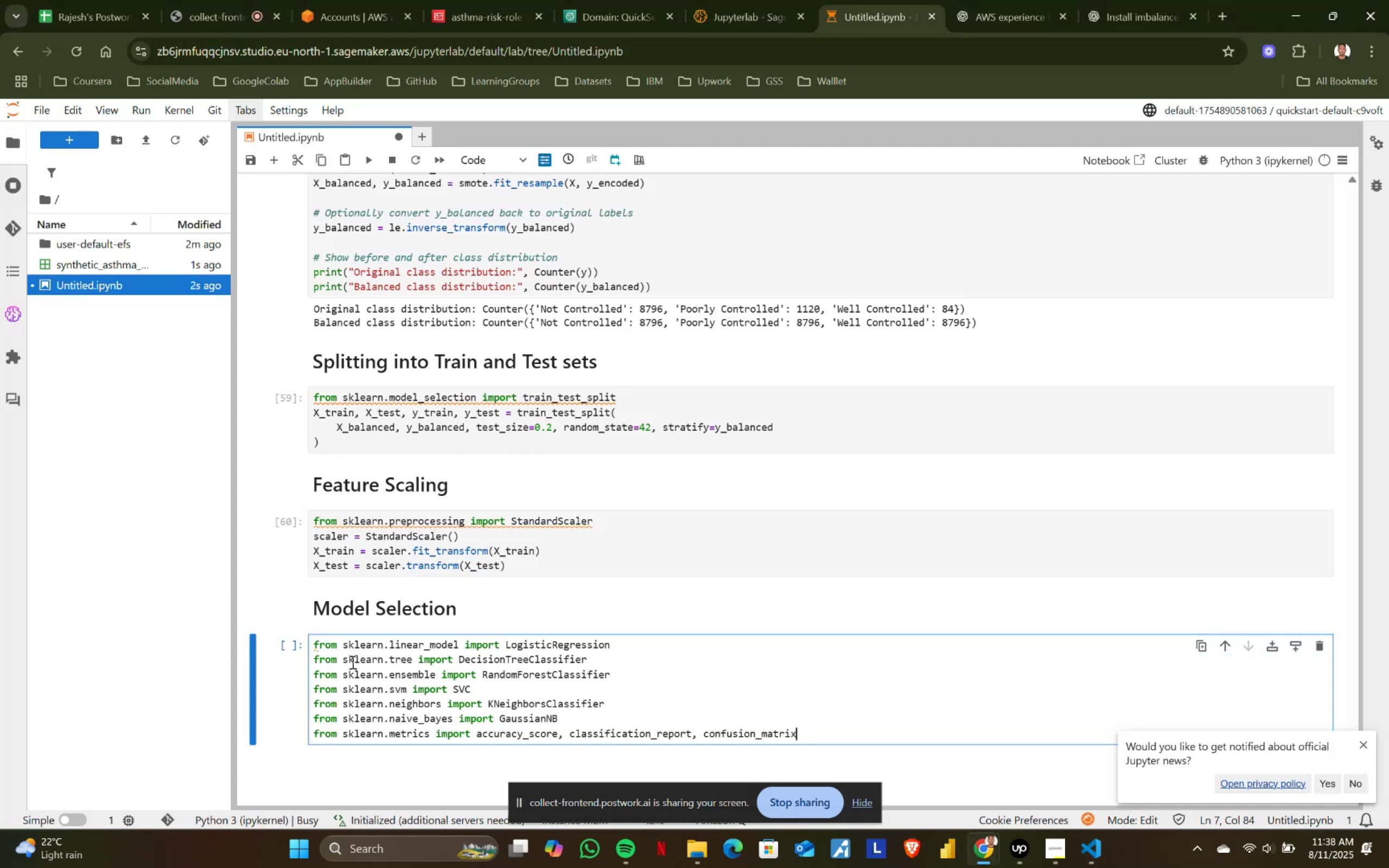 
key(Shift+Enter)
 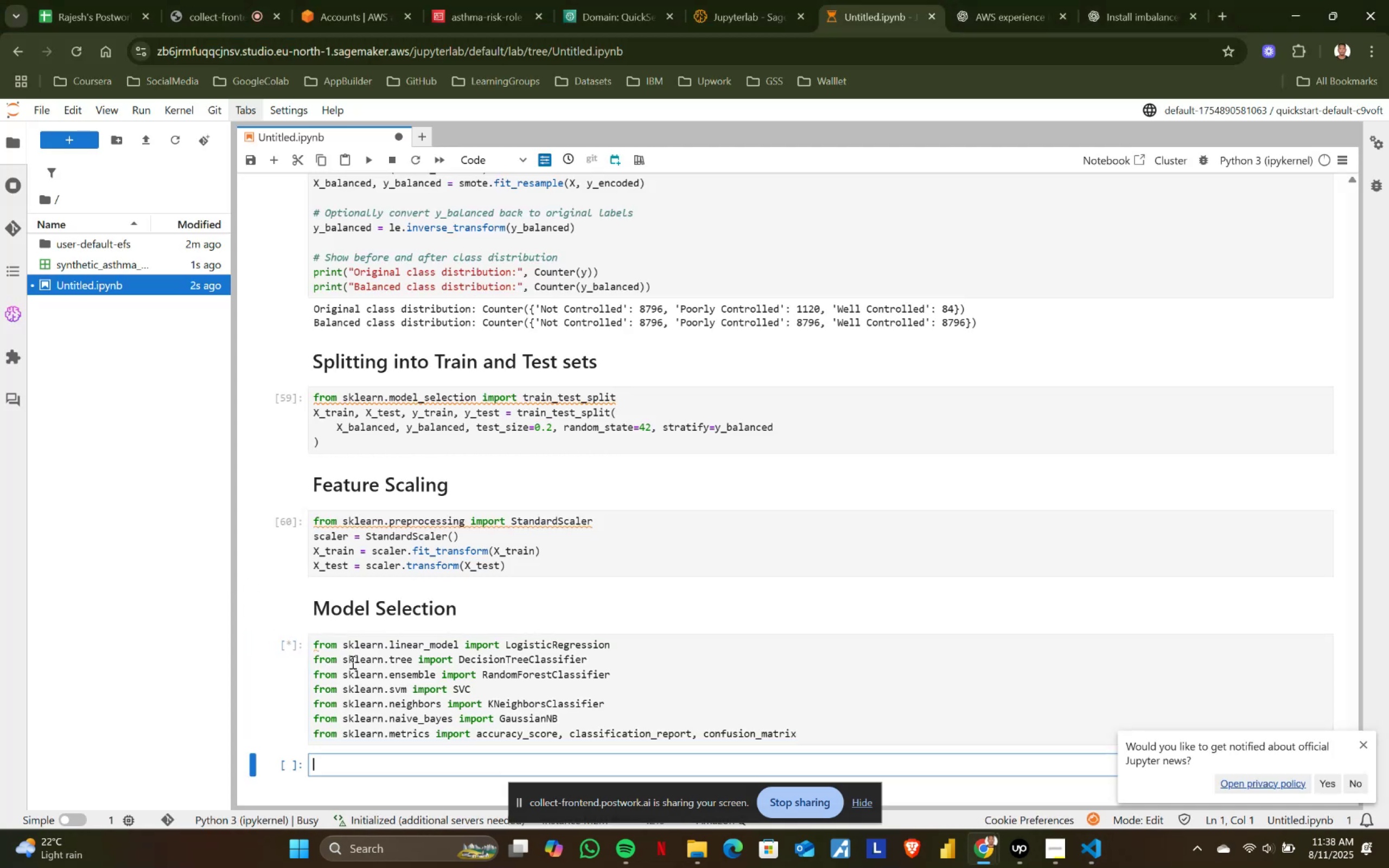 
scroll: coordinate [468, 609], scroll_direction: down, amount: 2.0
 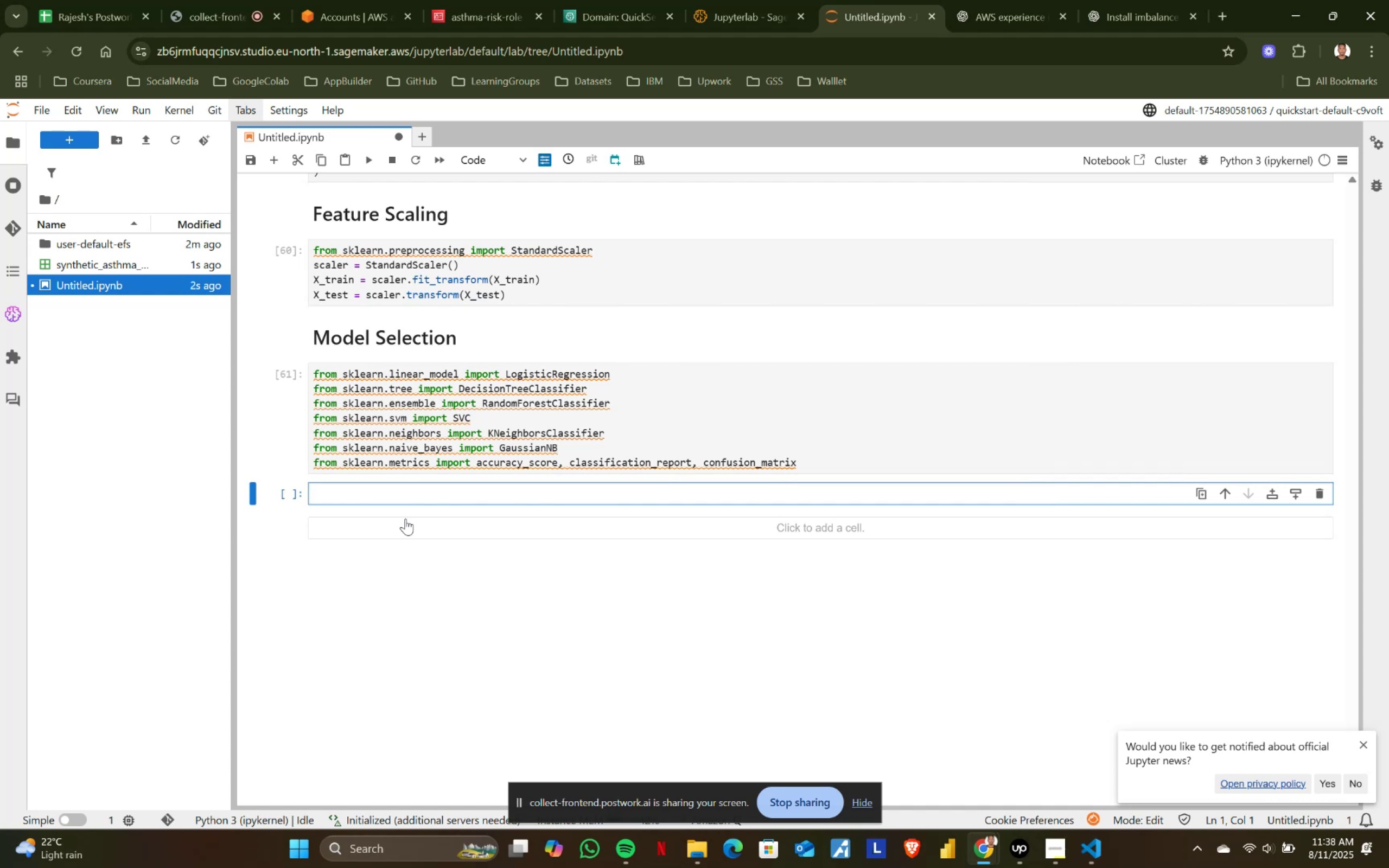 
key(Alt+AltLeft)
 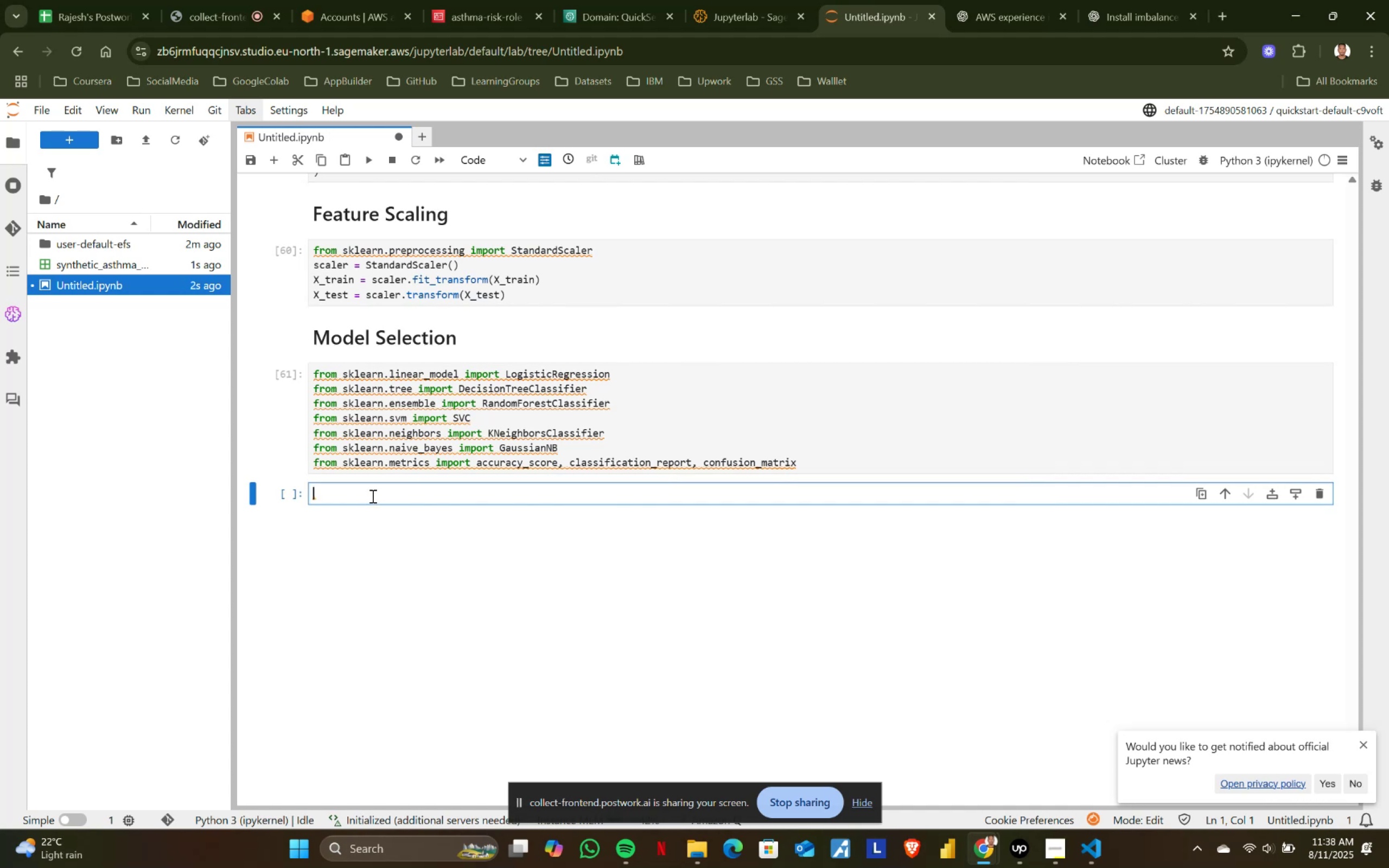 
key(Alt+Tab)
 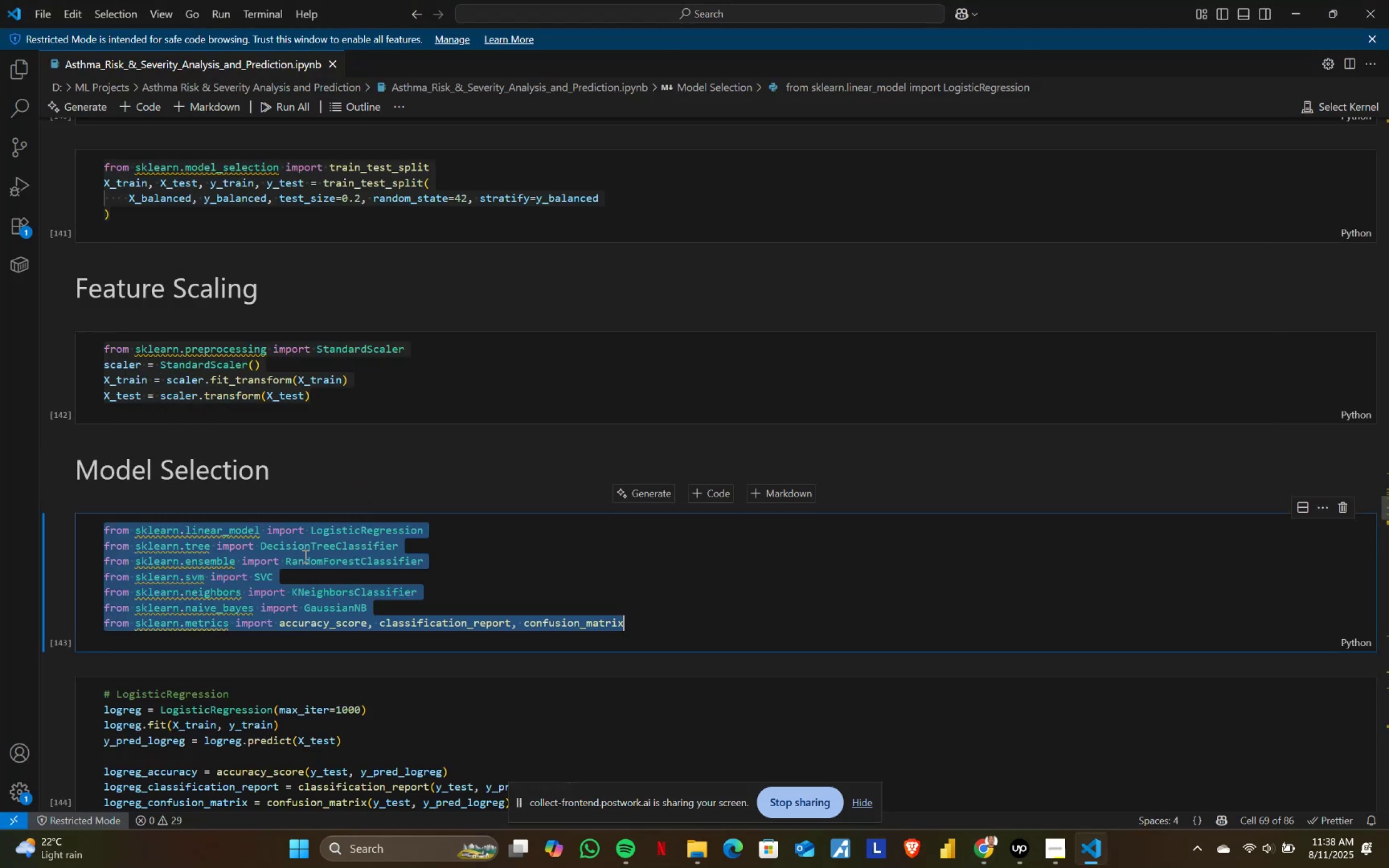 
scroll: coordinate [247, 670], scroll_direction: down, amount: 3.0
 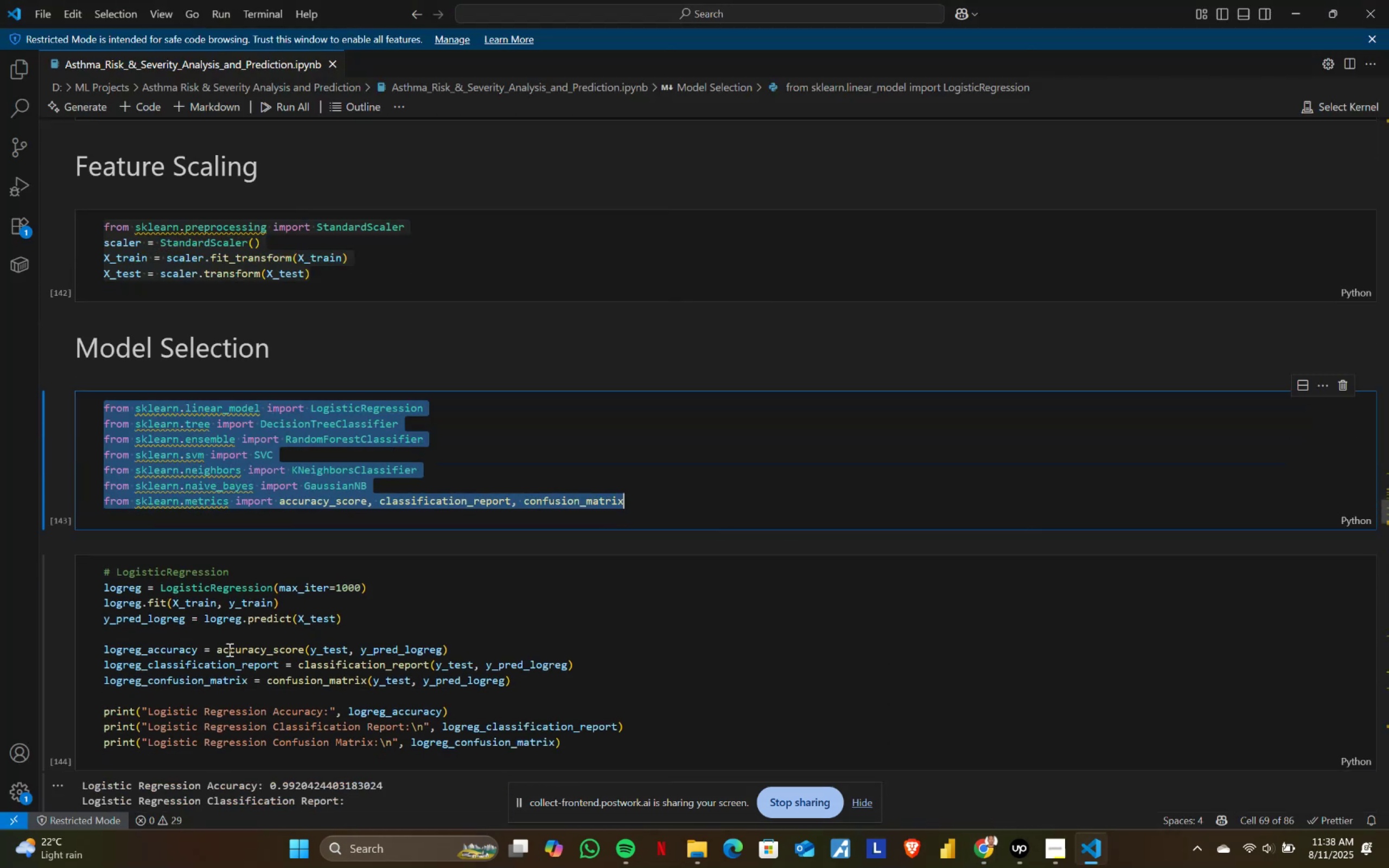 
left_click([226, 647])
 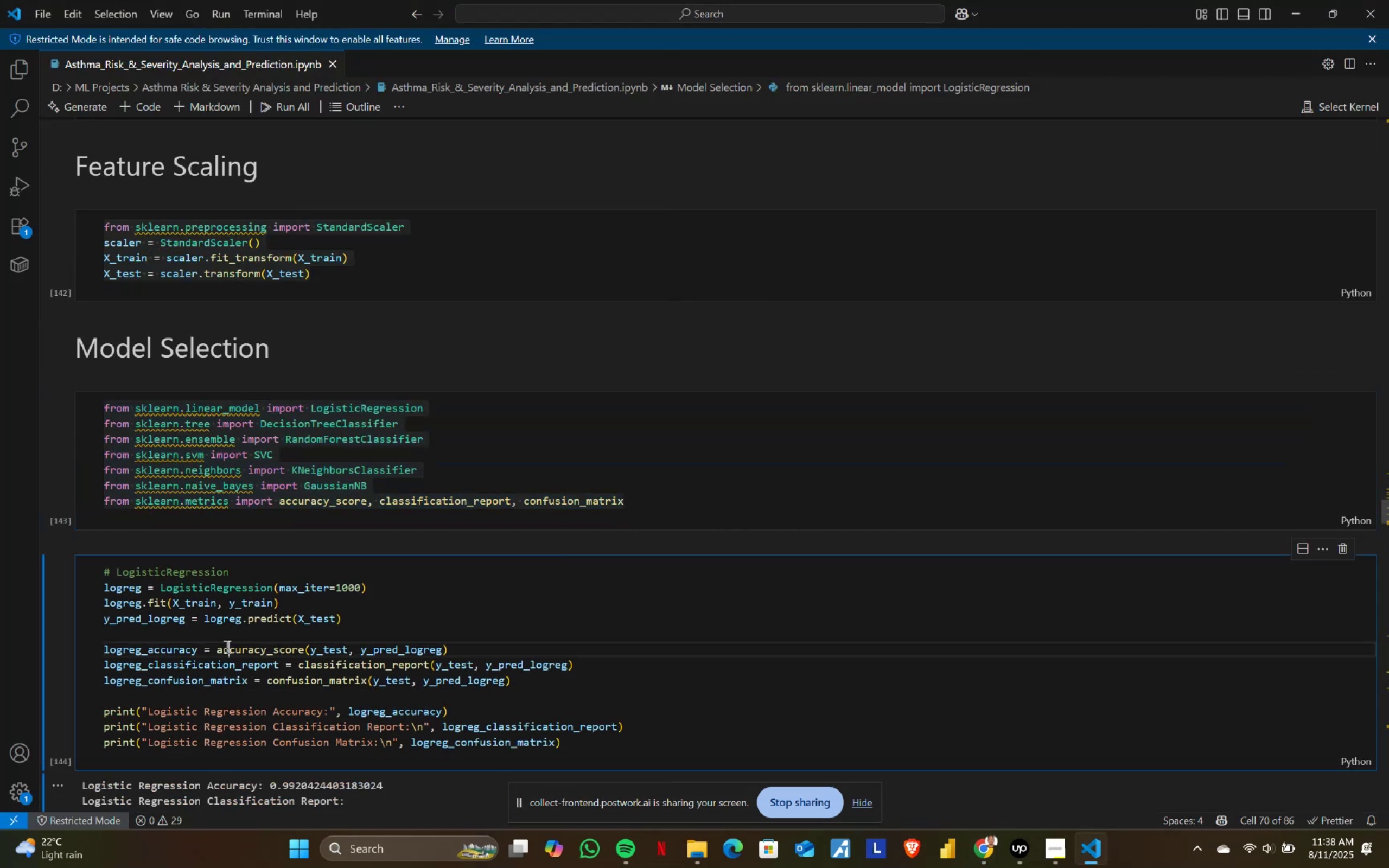 
key(Control+ControlLeft)
 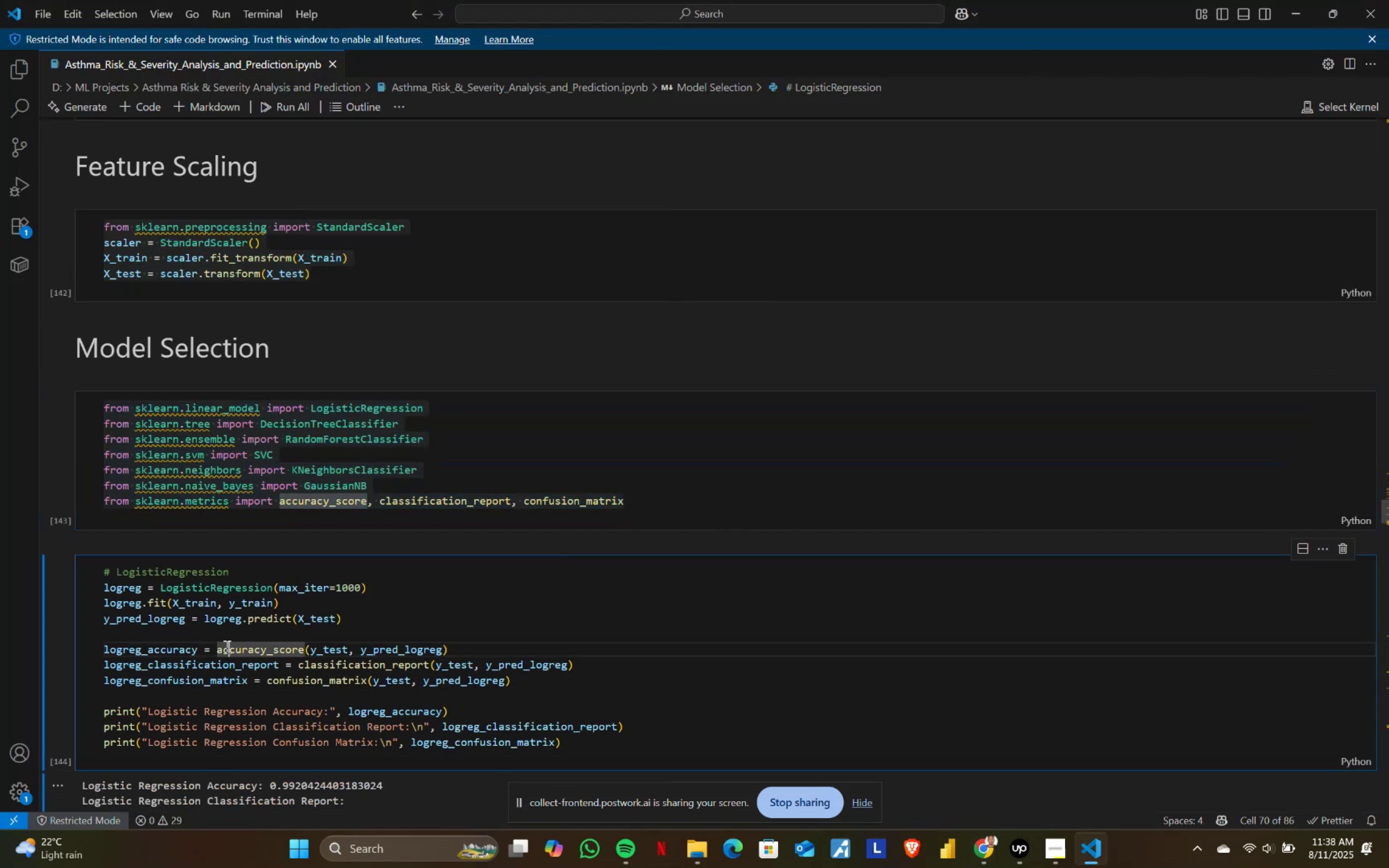 
key(Control+A)
 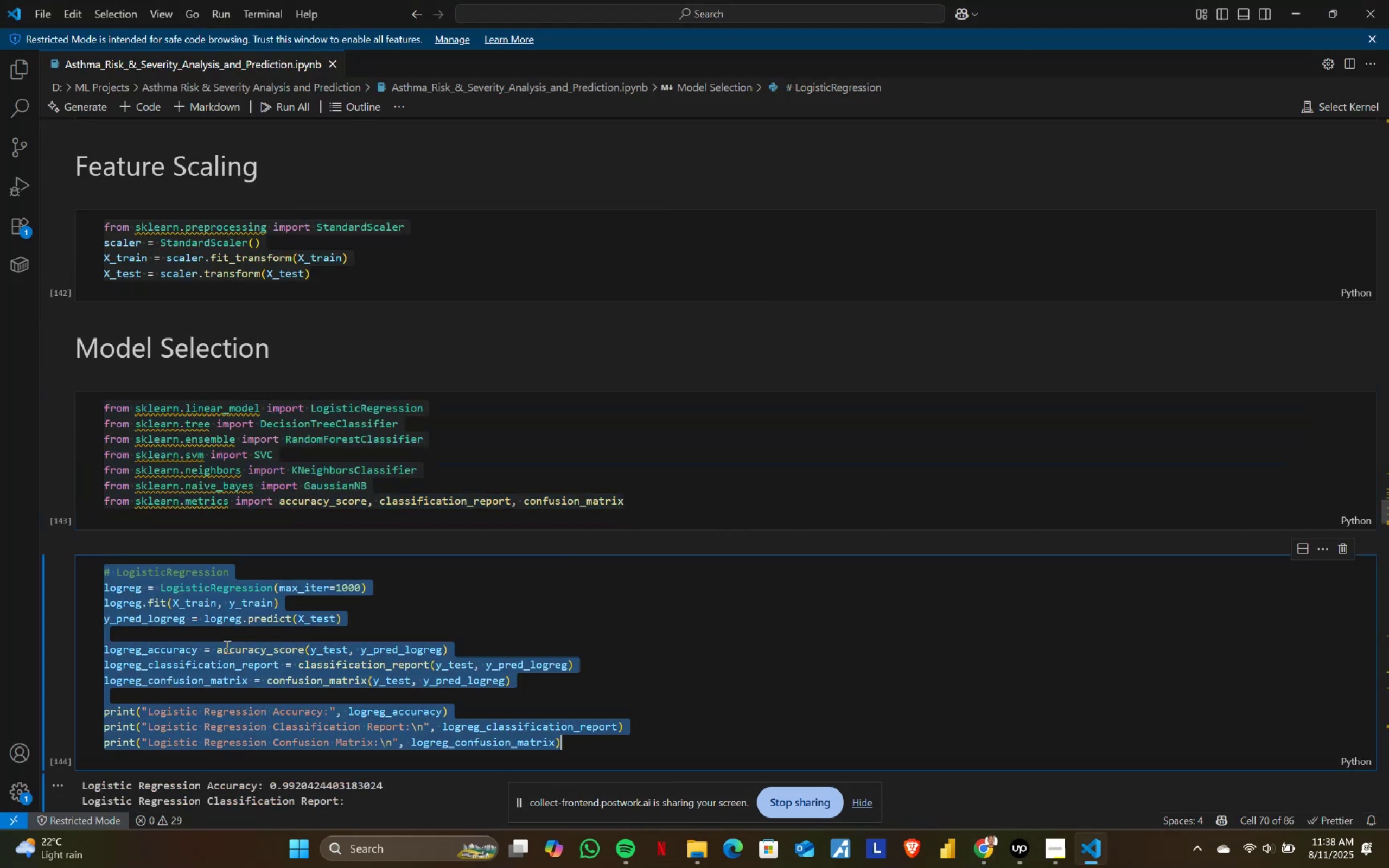 
key(Control+ControlLeft)
 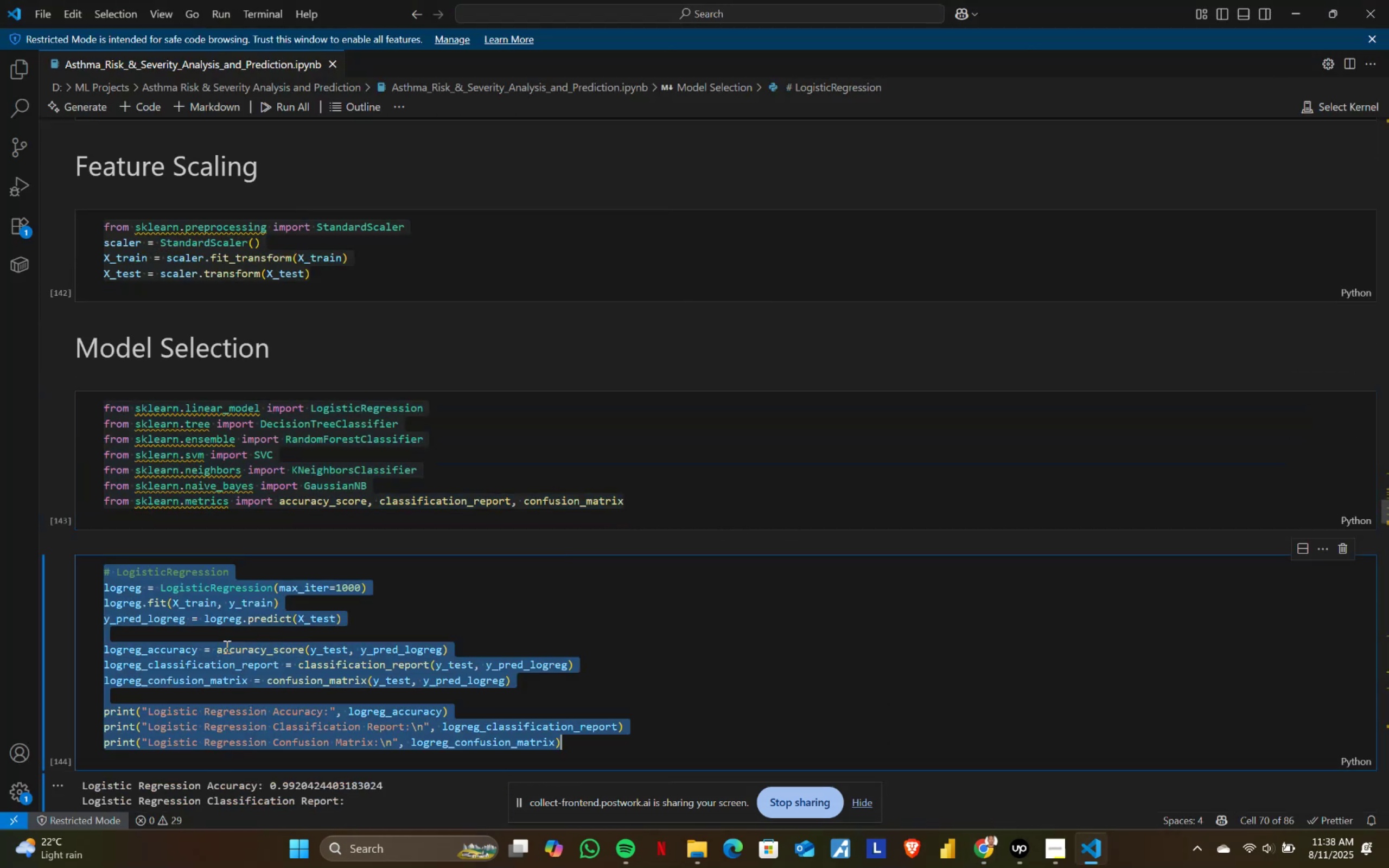 
key(Control+C)
 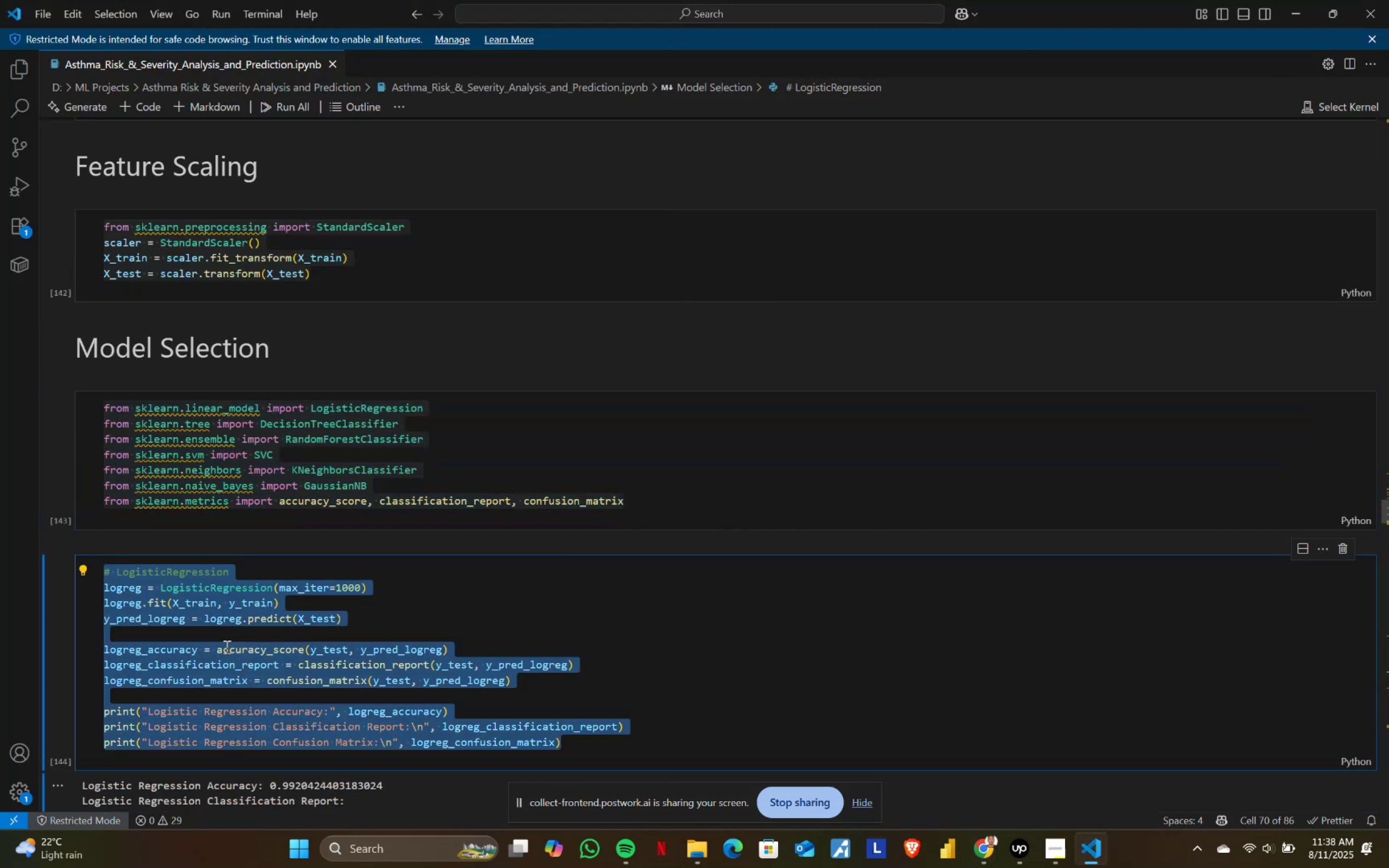 
key(Alt+AltLeft)
 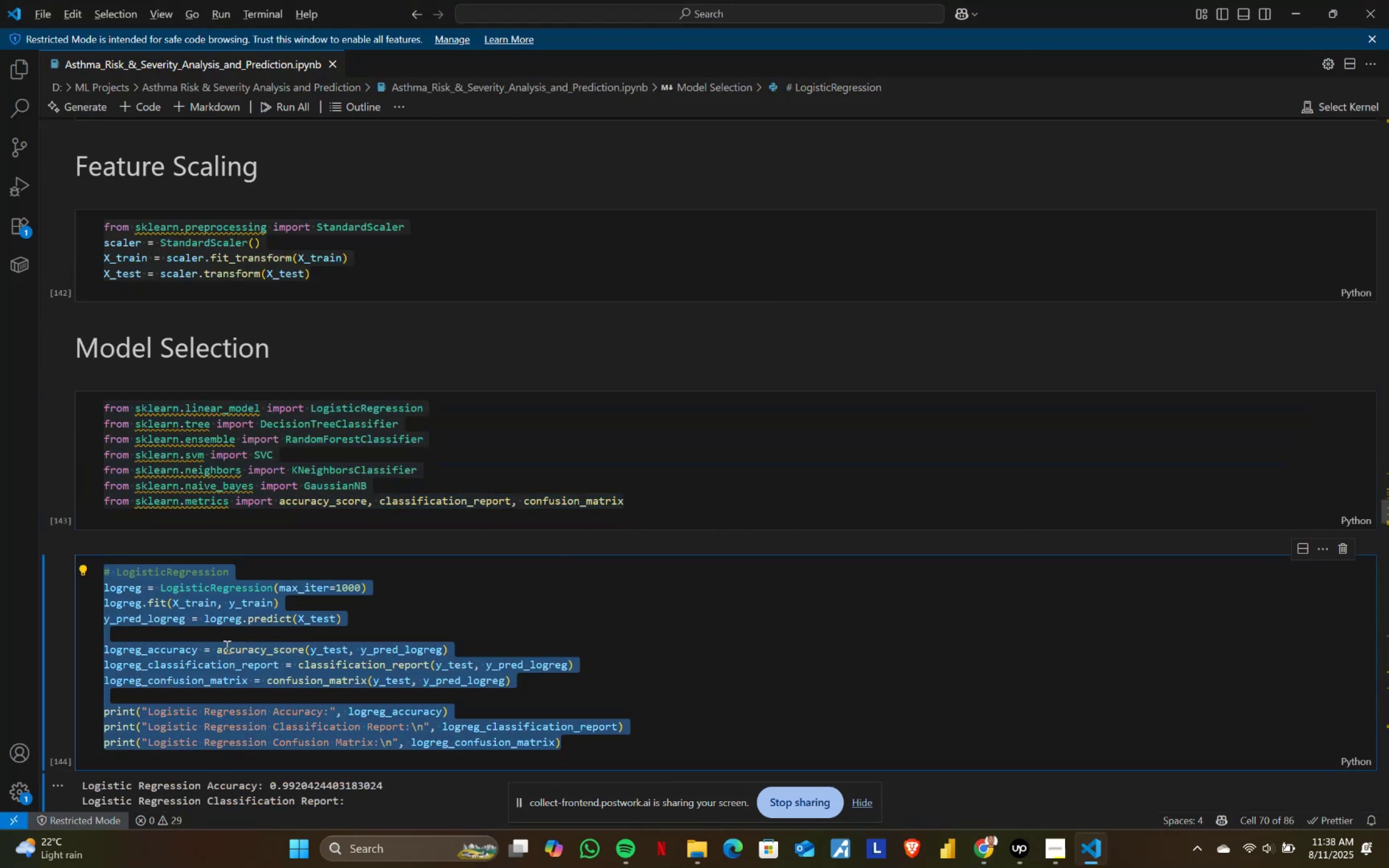 
key(Alt+Tab)
 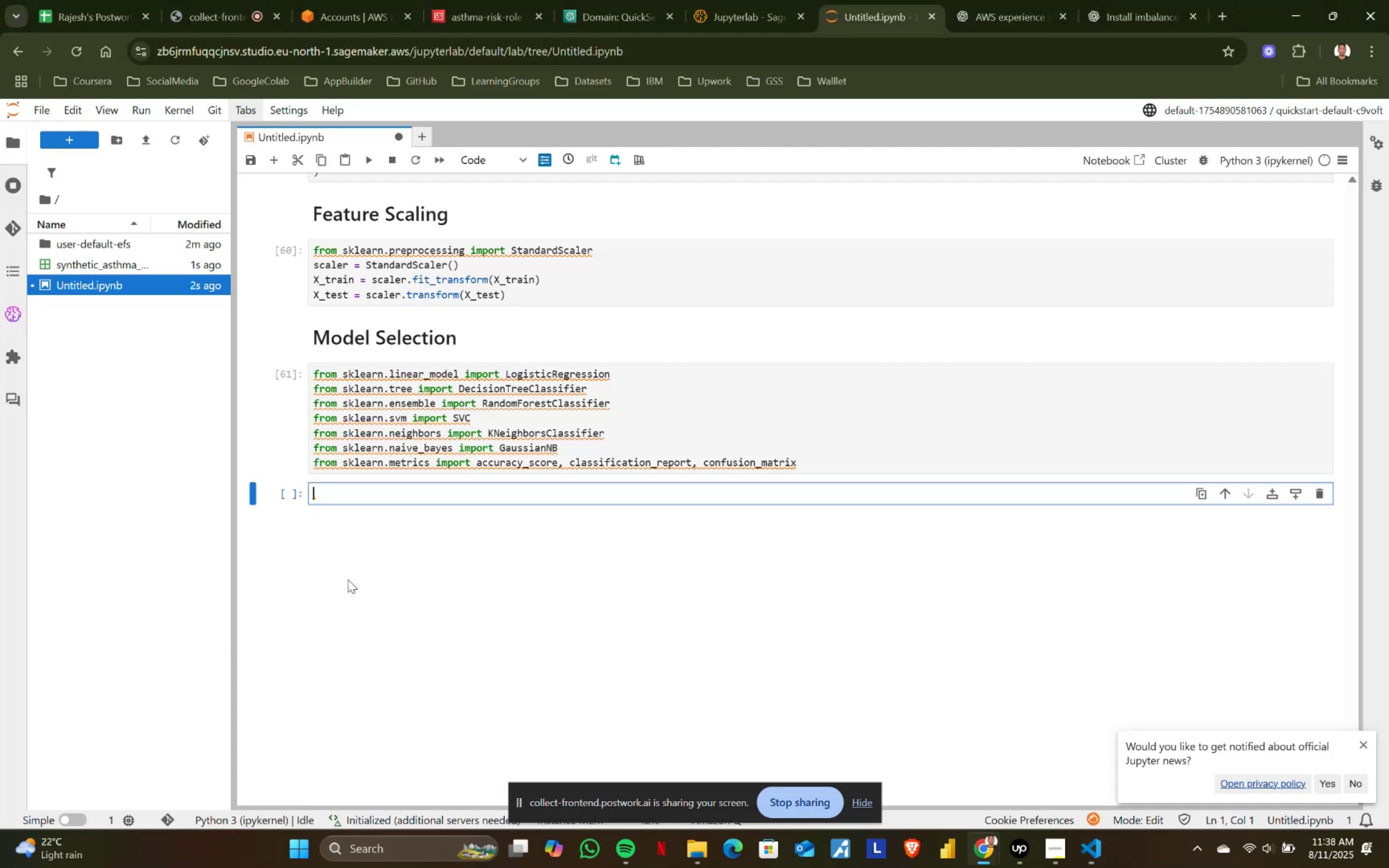 
key(Control+ControlLeft)
 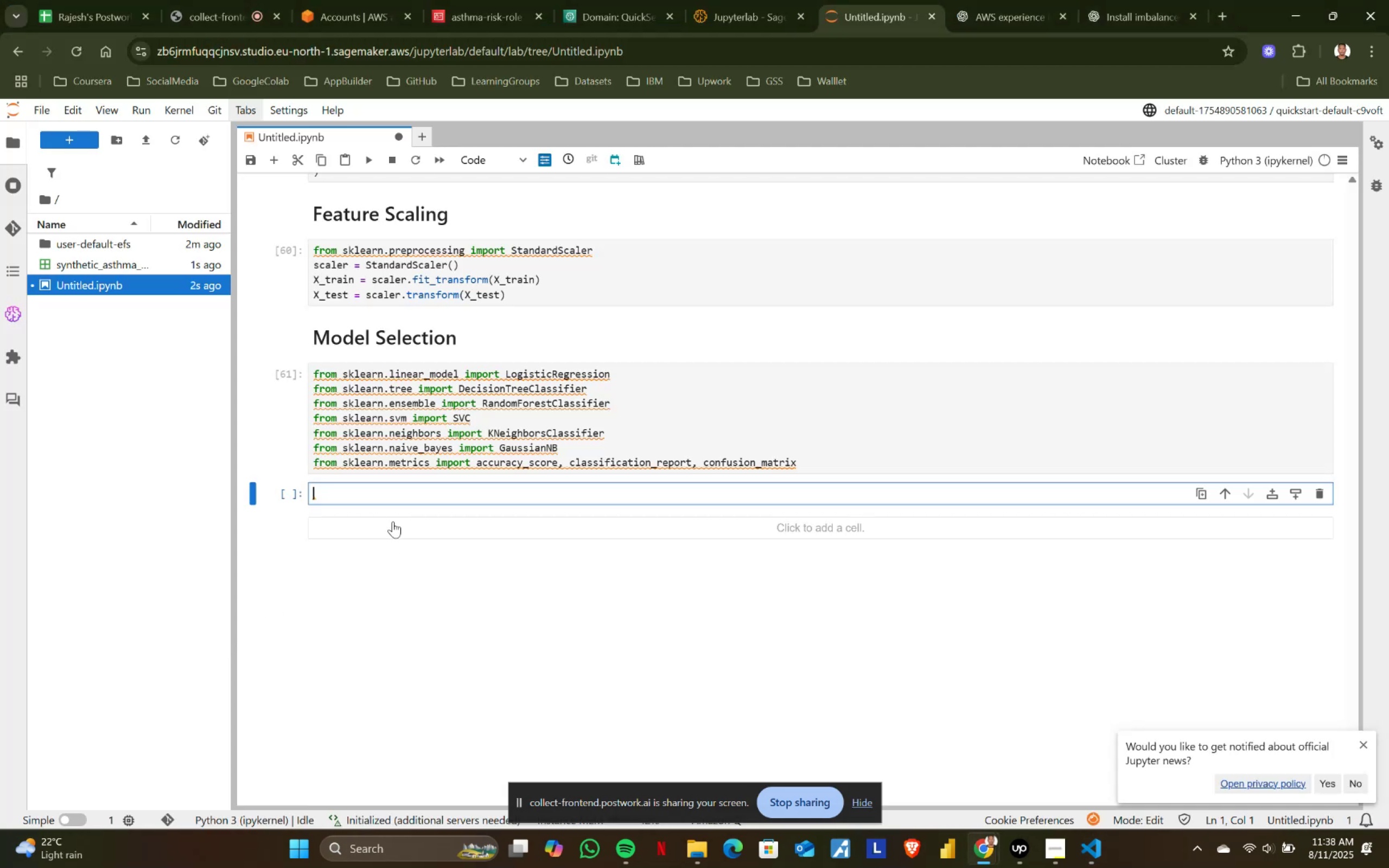 
key(Control+V)
 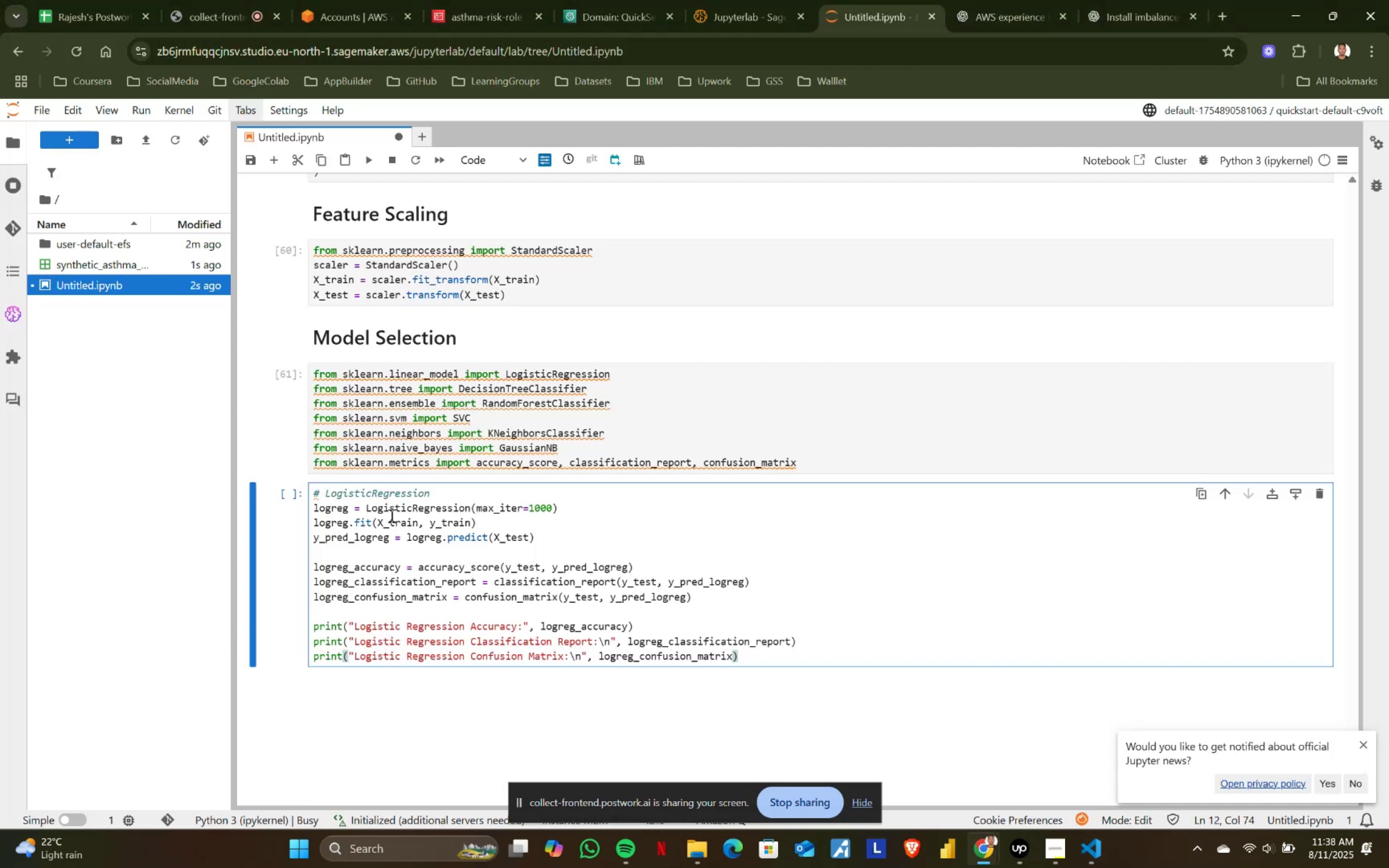 
key(Shift+ShiftRight)
 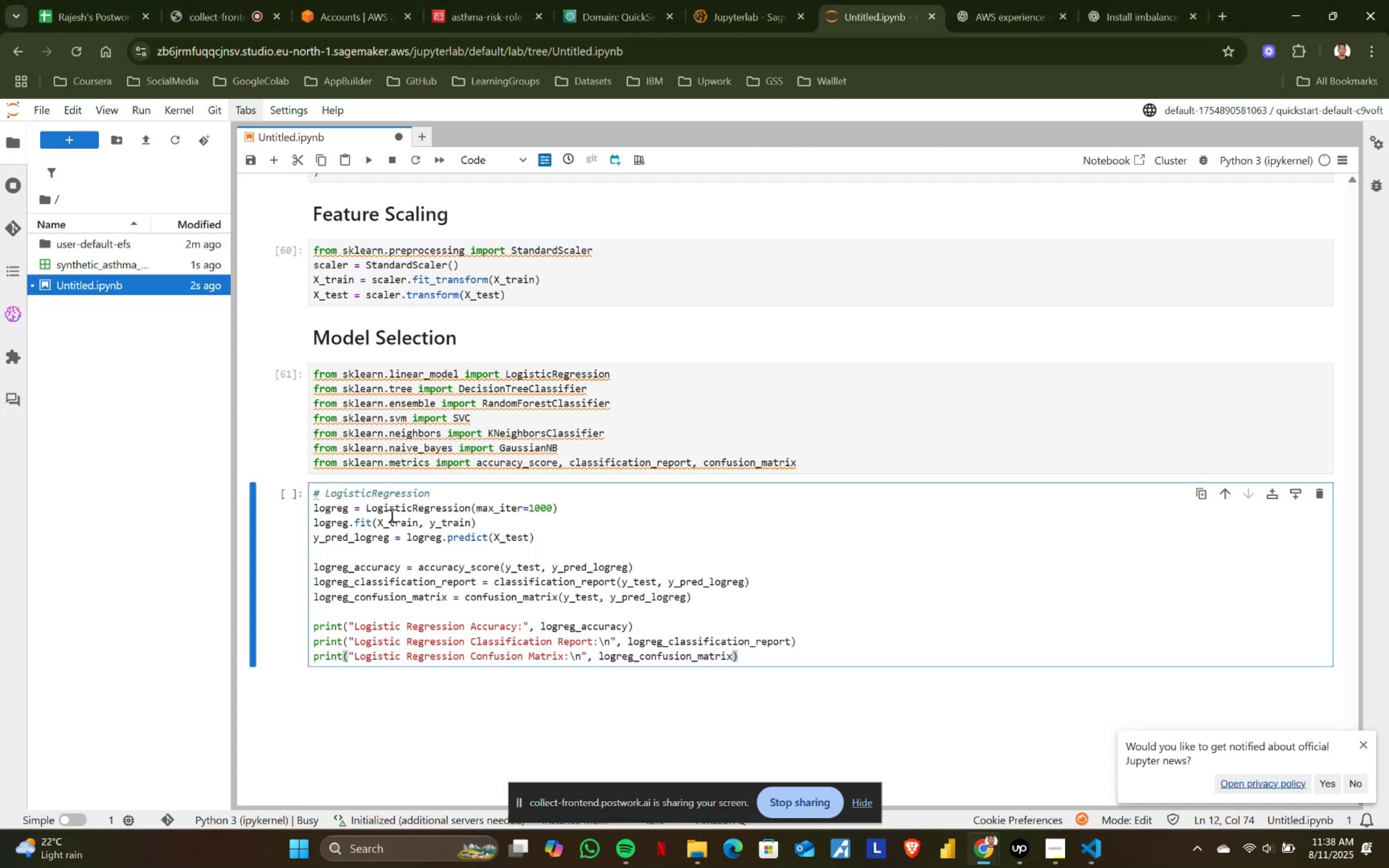 
key(Shift+Enter)
 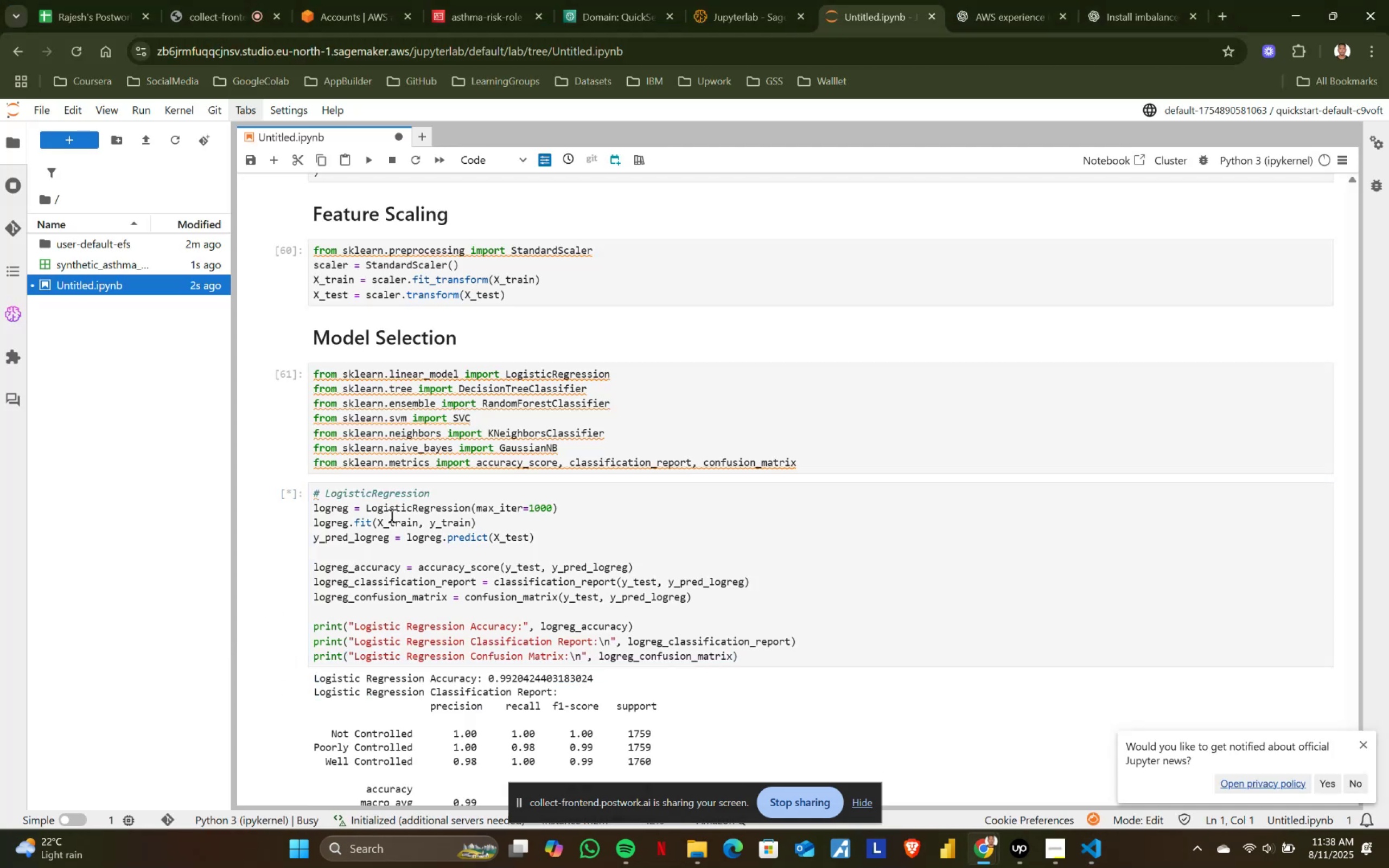 
scroll: coordinate [391, 515], scroll_direction: down, amount: 3.0
 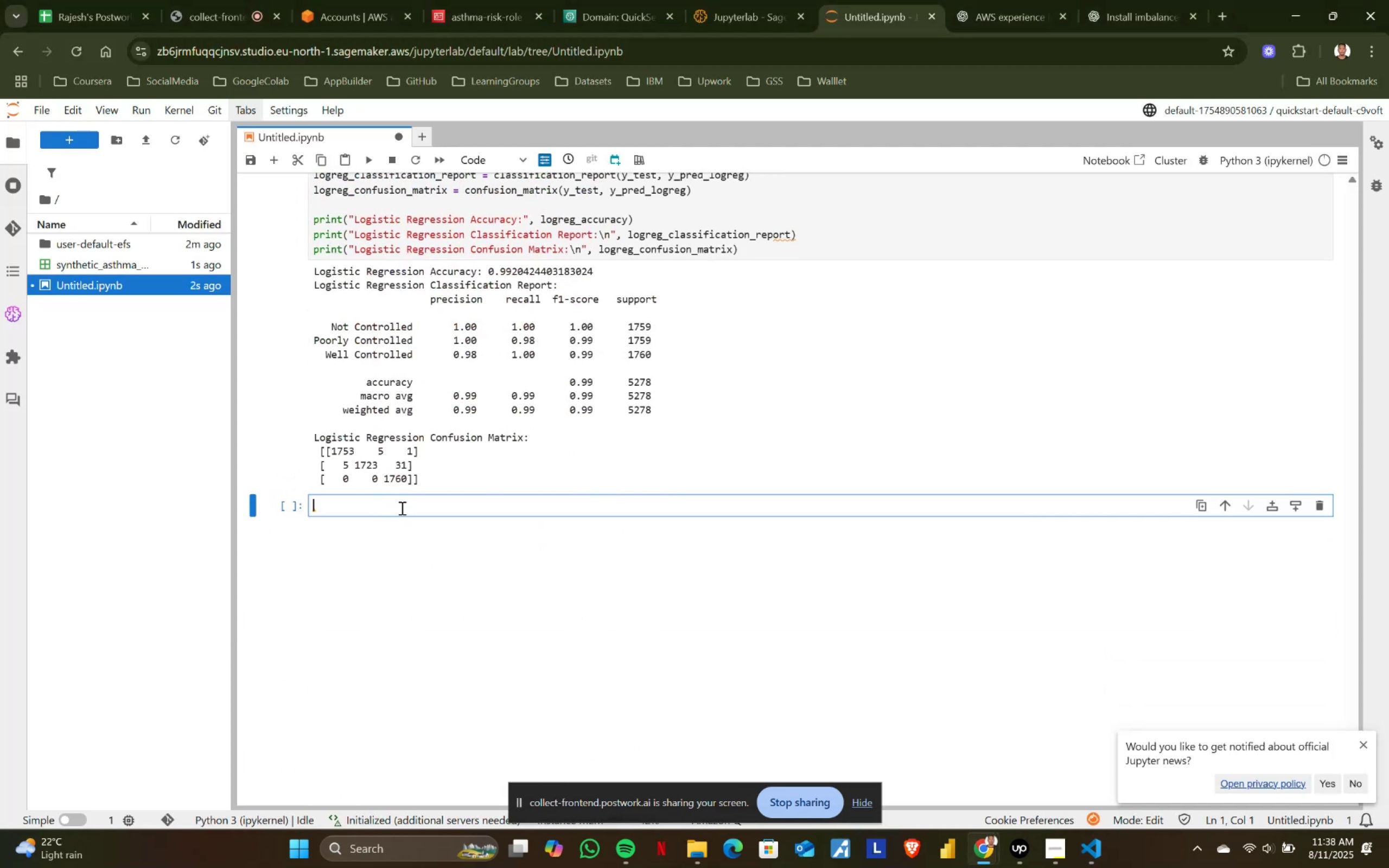 
key(Alt+AltLeft)
 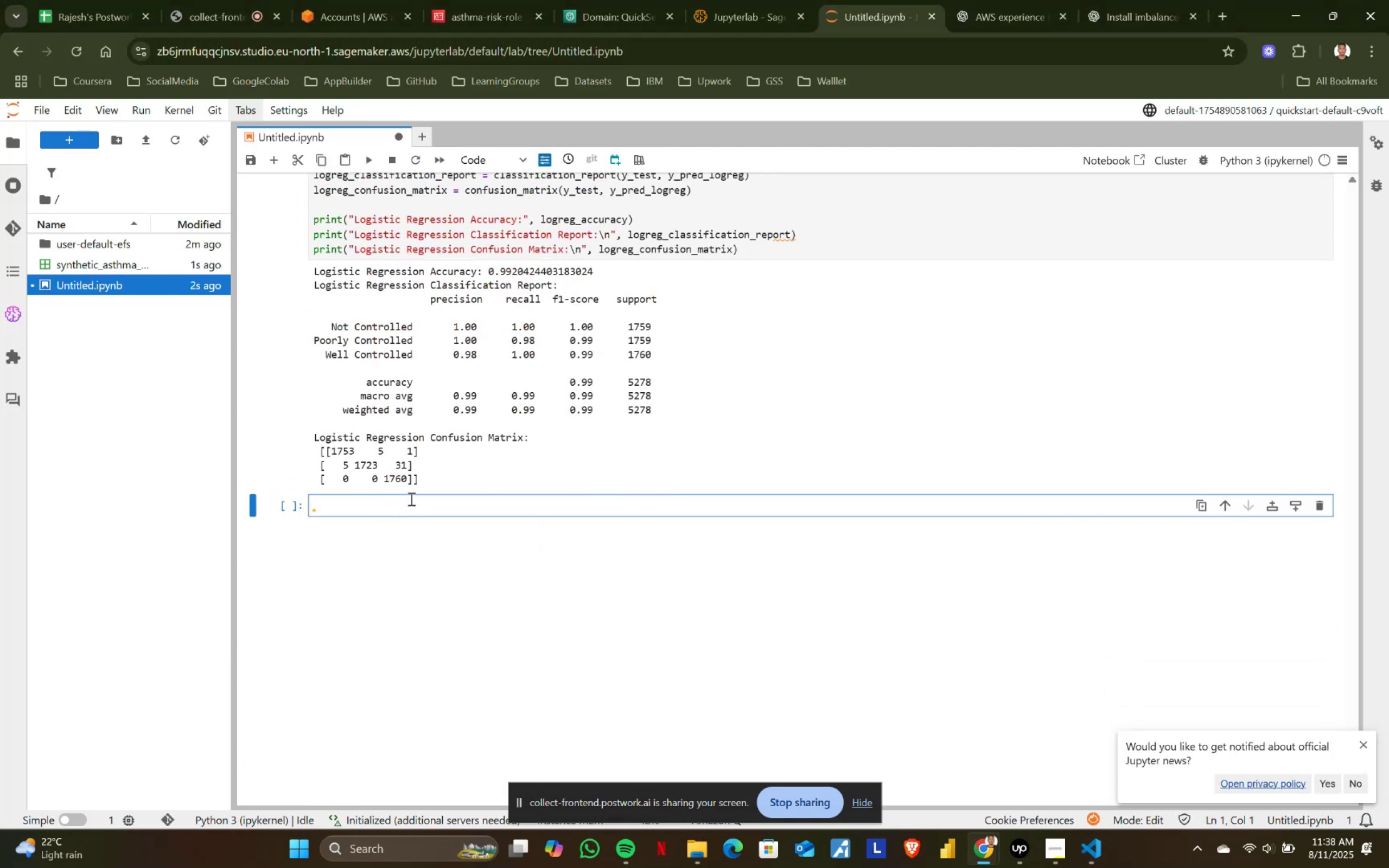 
key(Alt+Tab)
 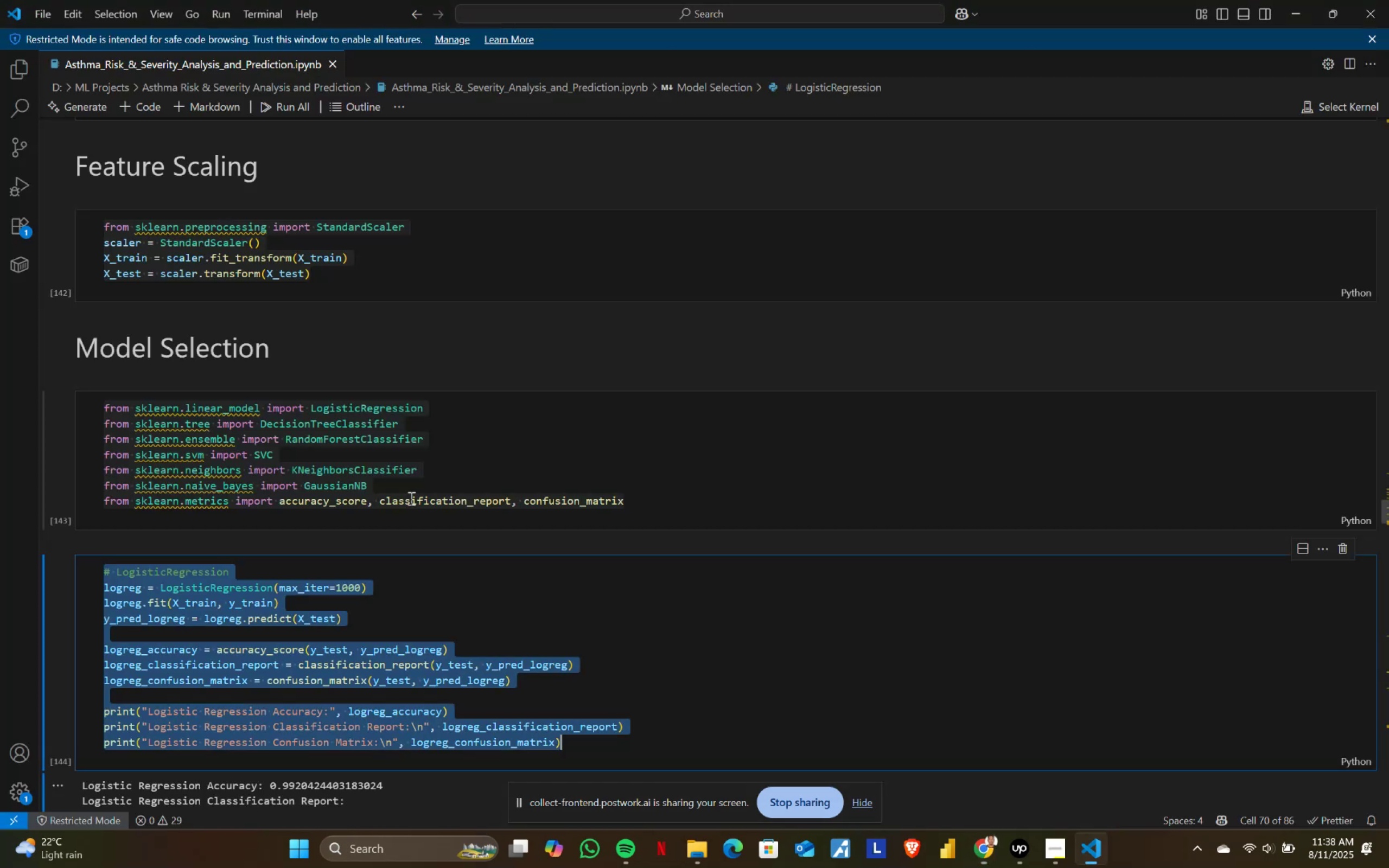 
scroll: coordinate [270, 548], scroll_direction: down, amount: 14.0
 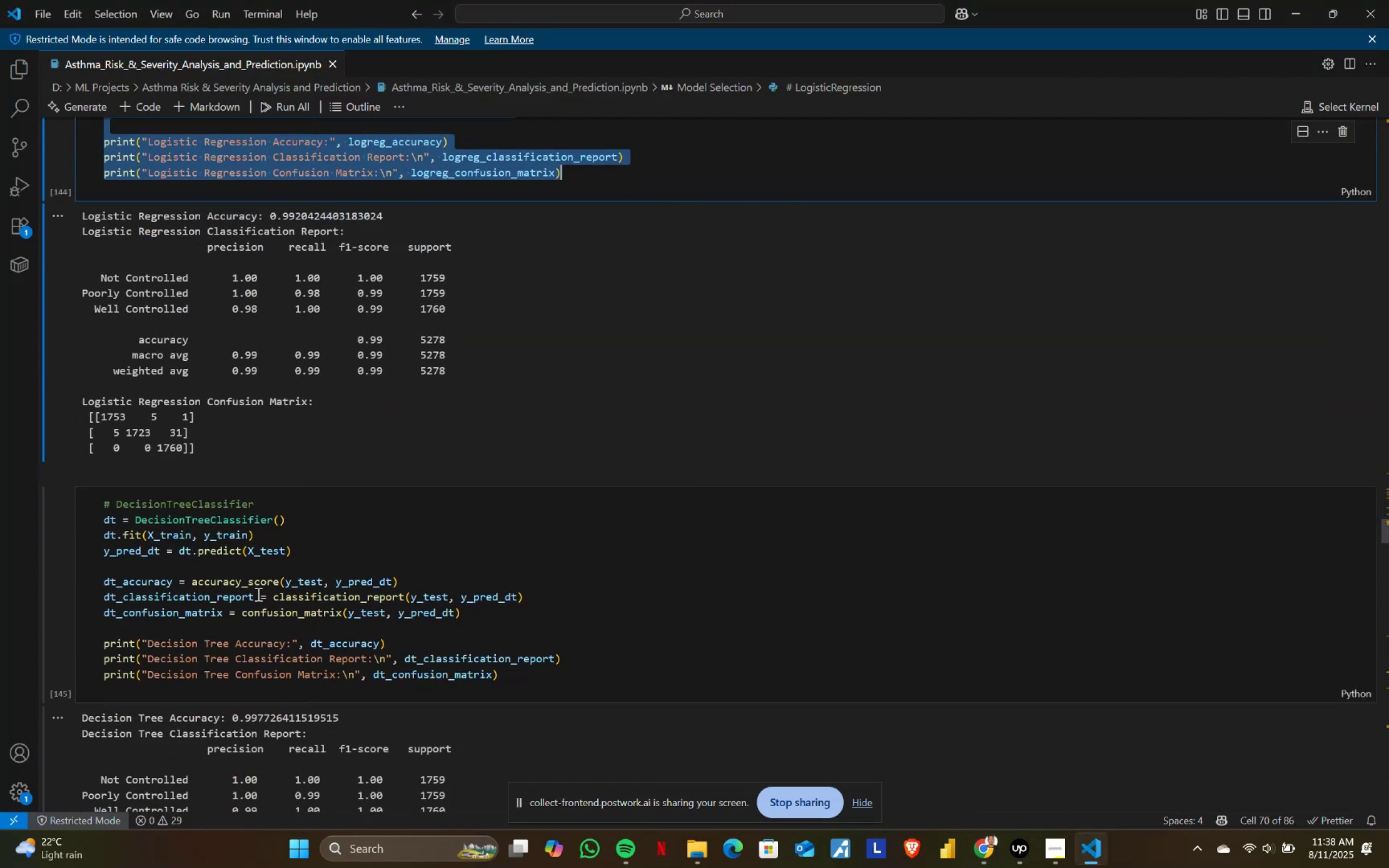 
left_click([256, 597])
 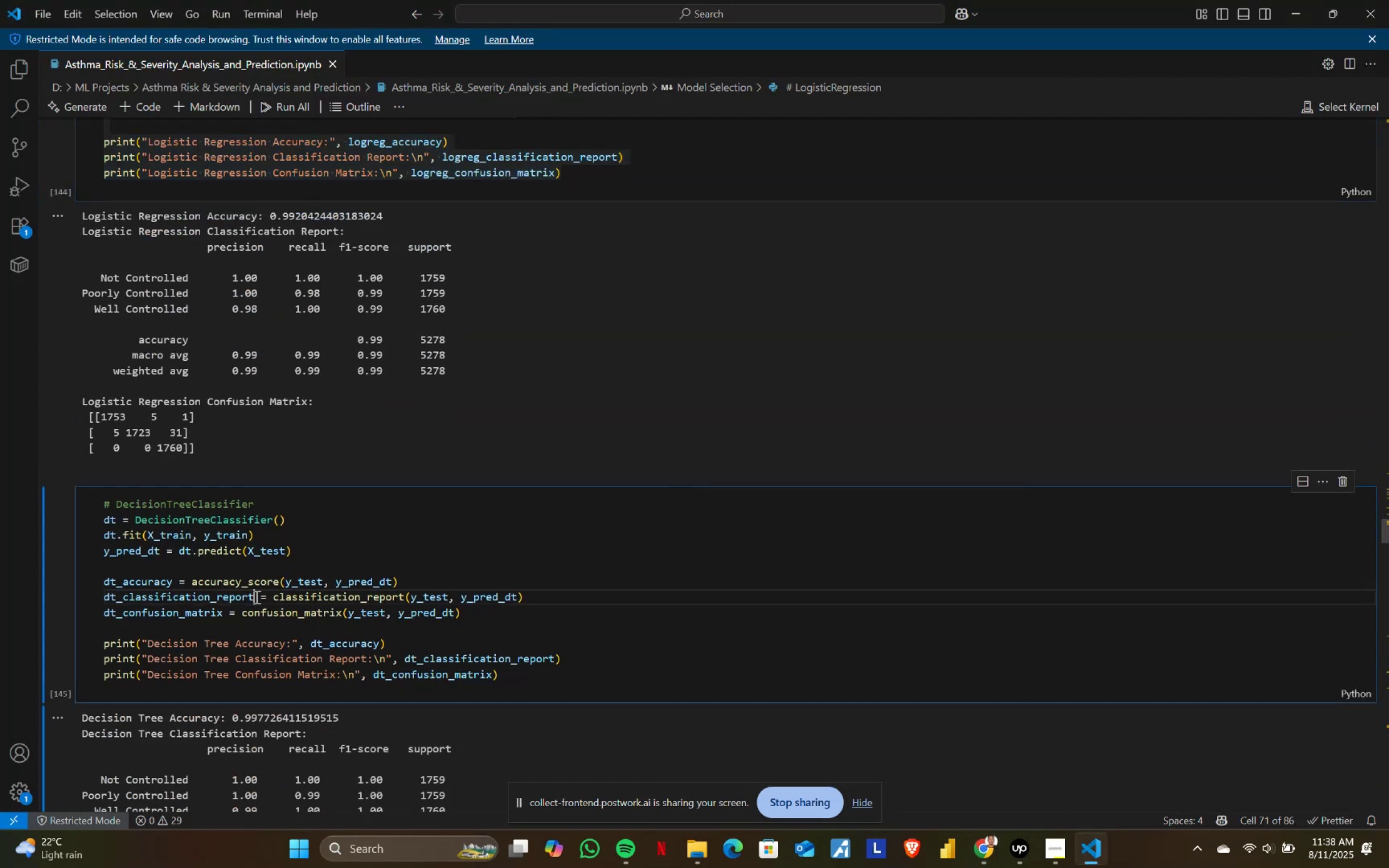 
key(Control+ControlLeft)
 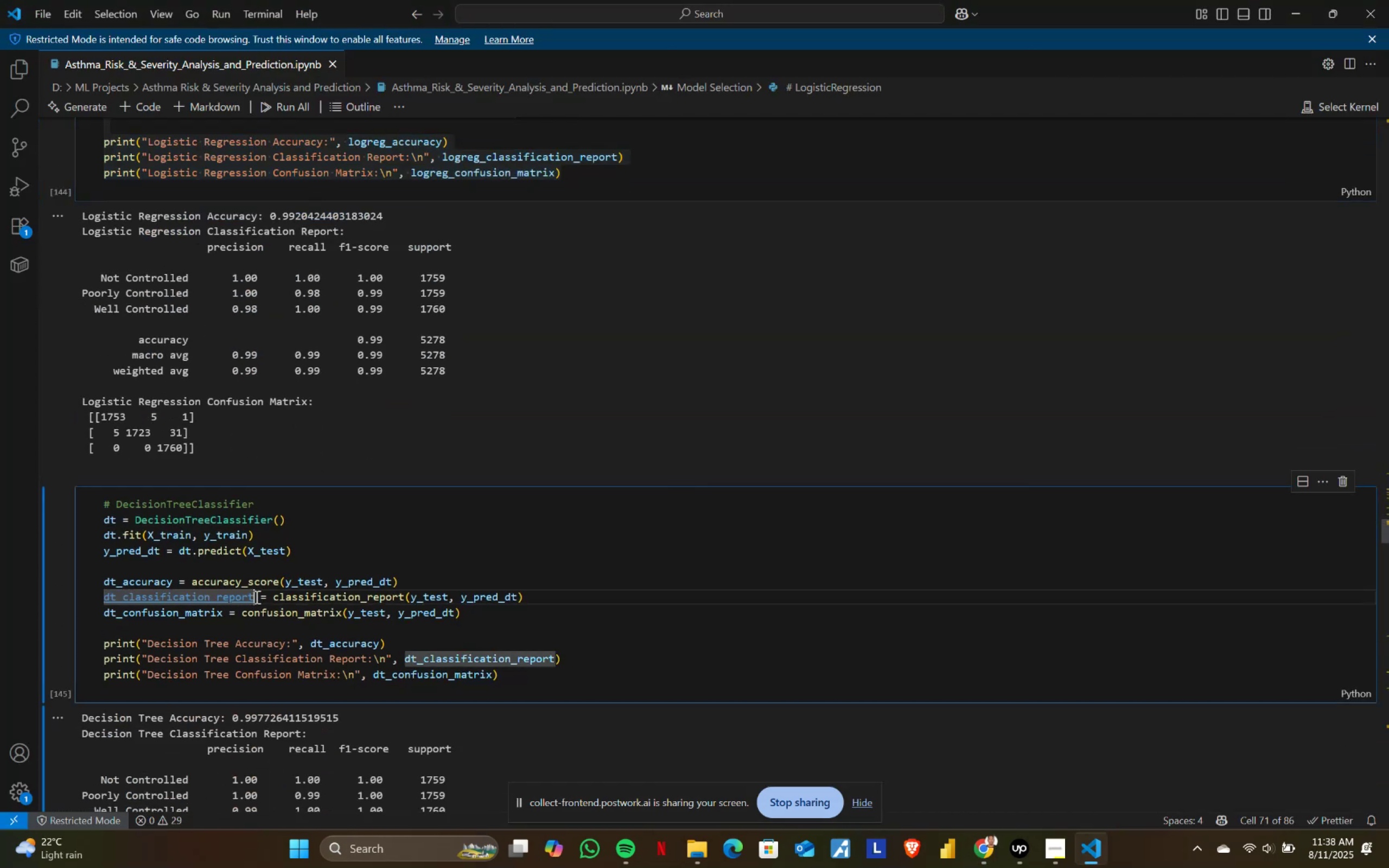 
key(Control+A)
 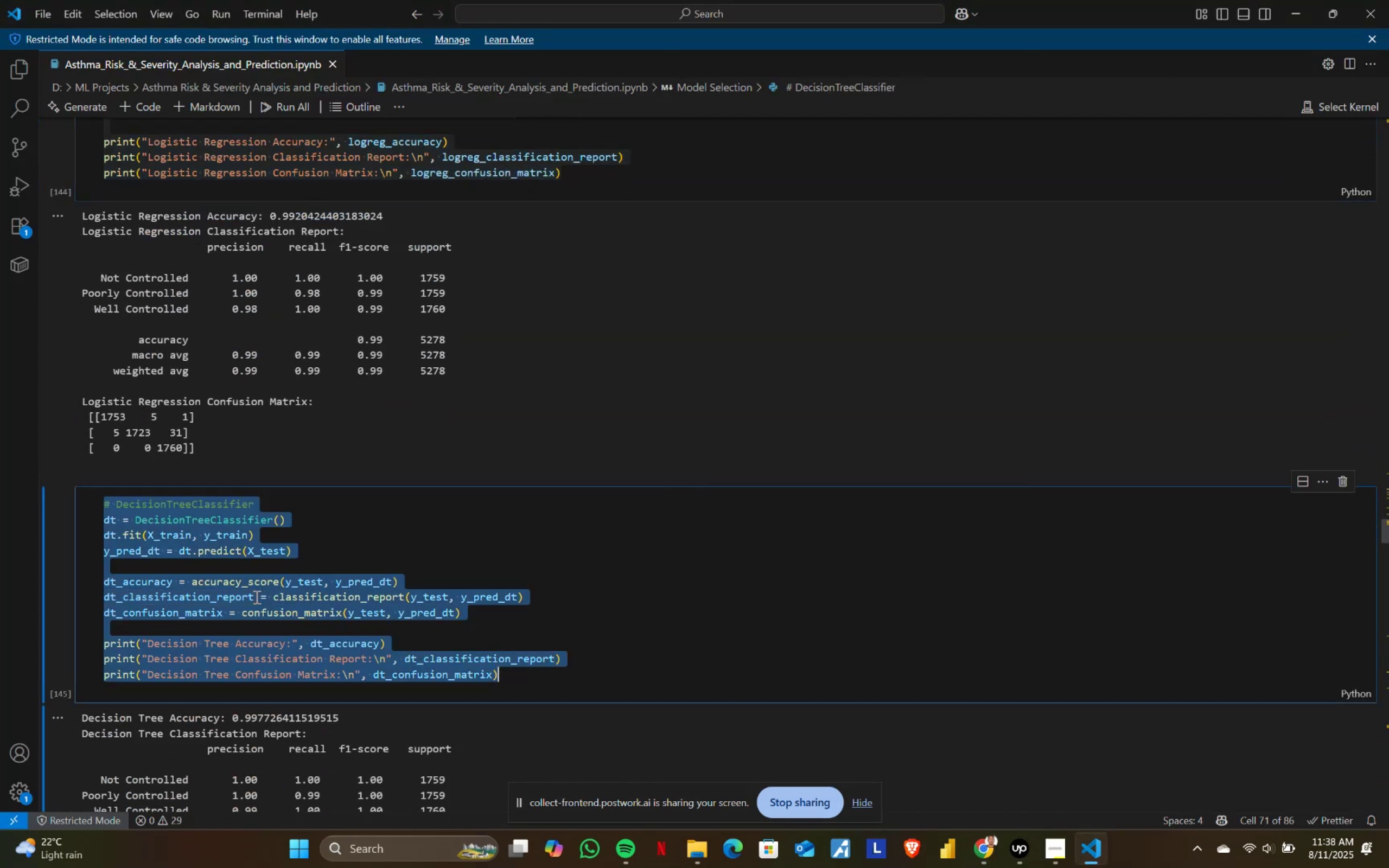 
key(Control+ControlLeft)
 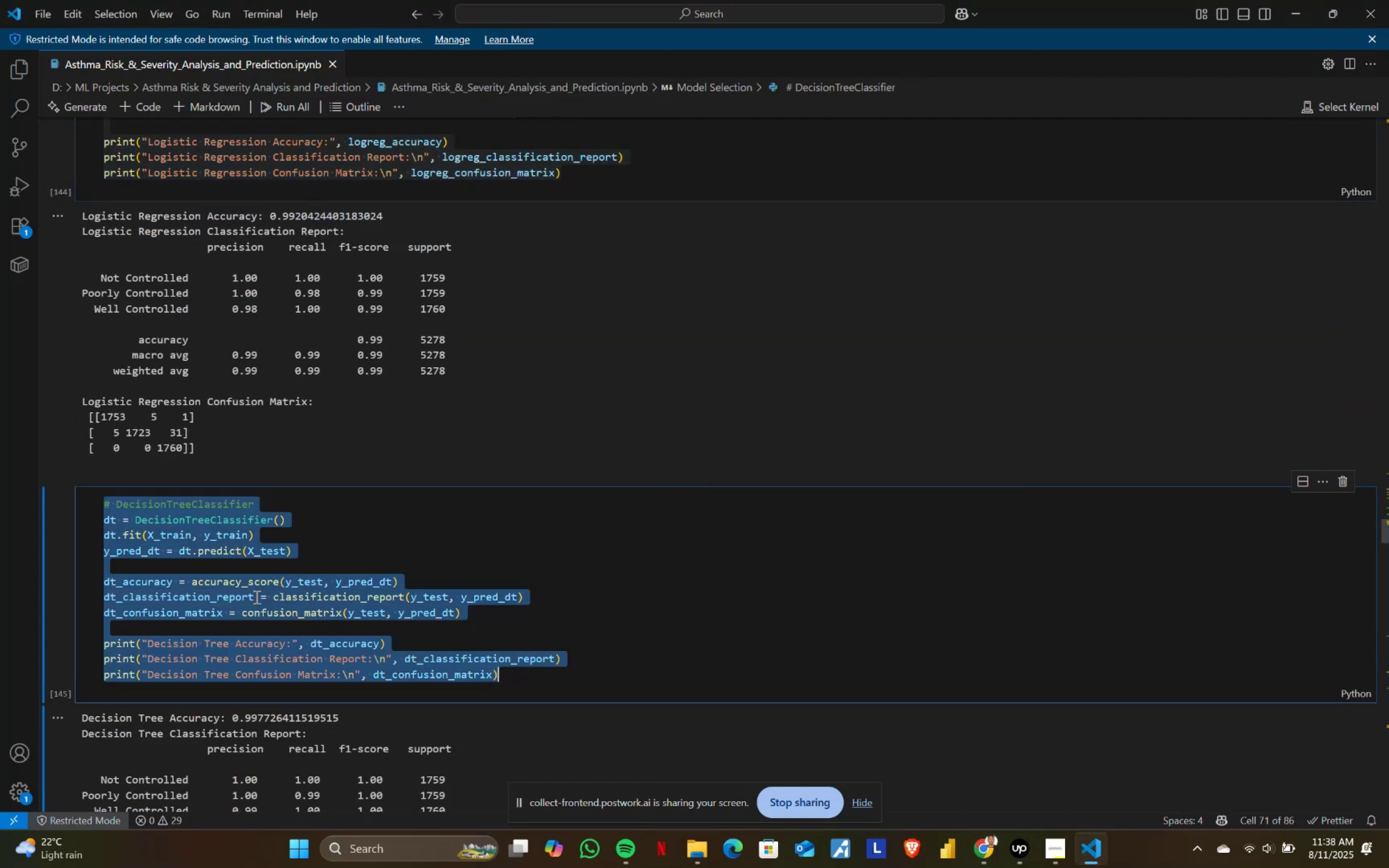 
key(Control+C)
 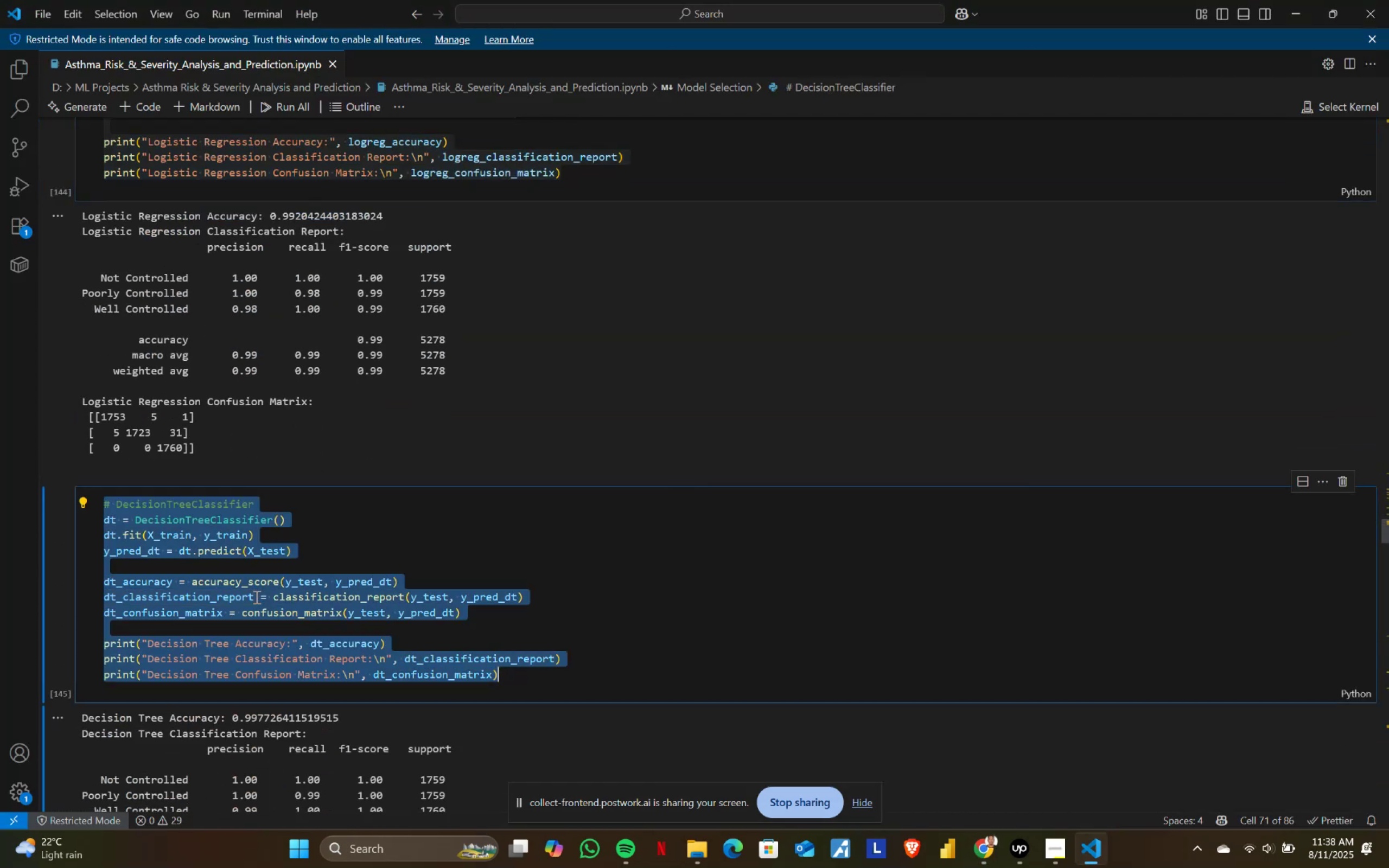 
key(Alt+AltLeft)
 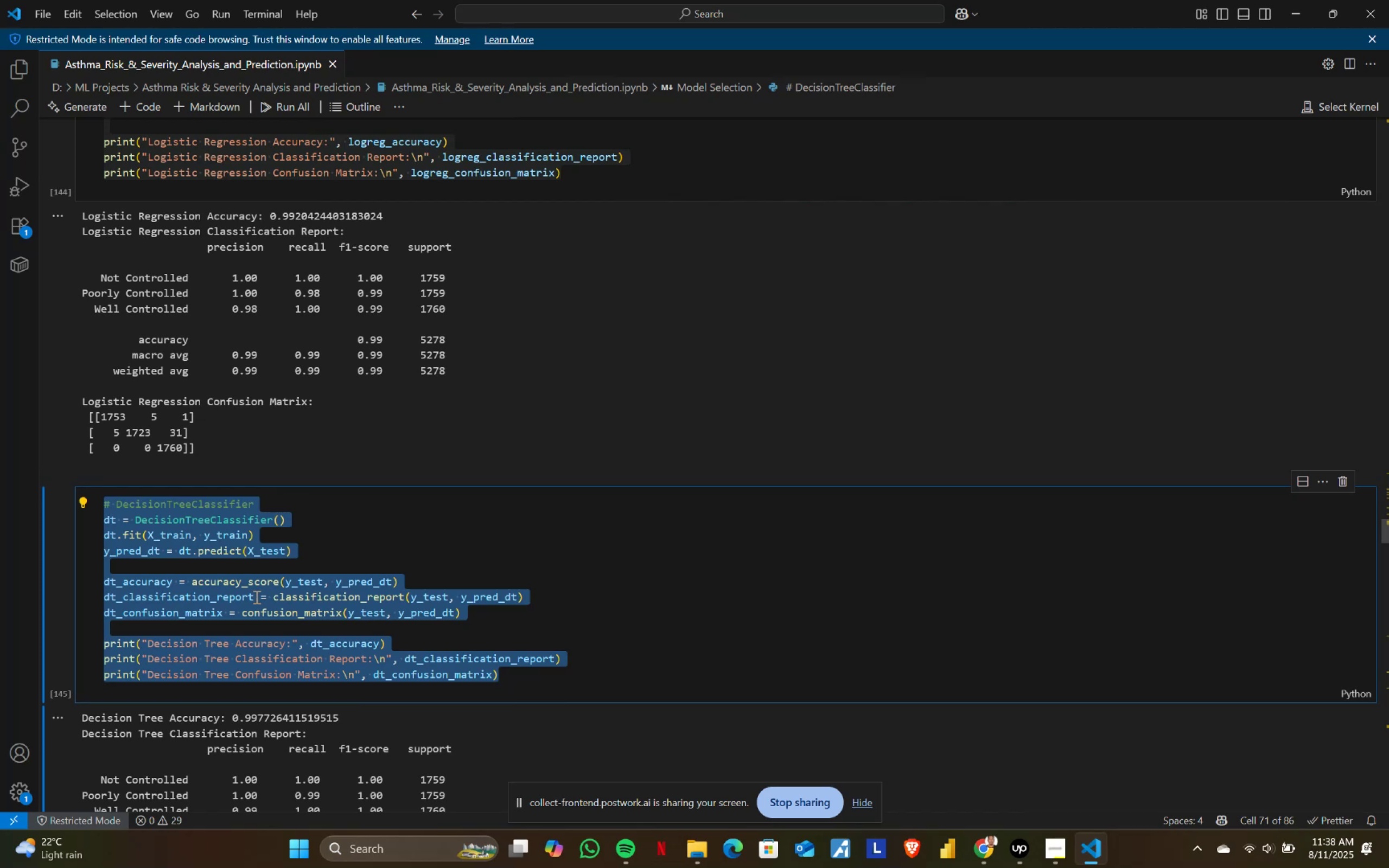 
key(Alt+Tab)
 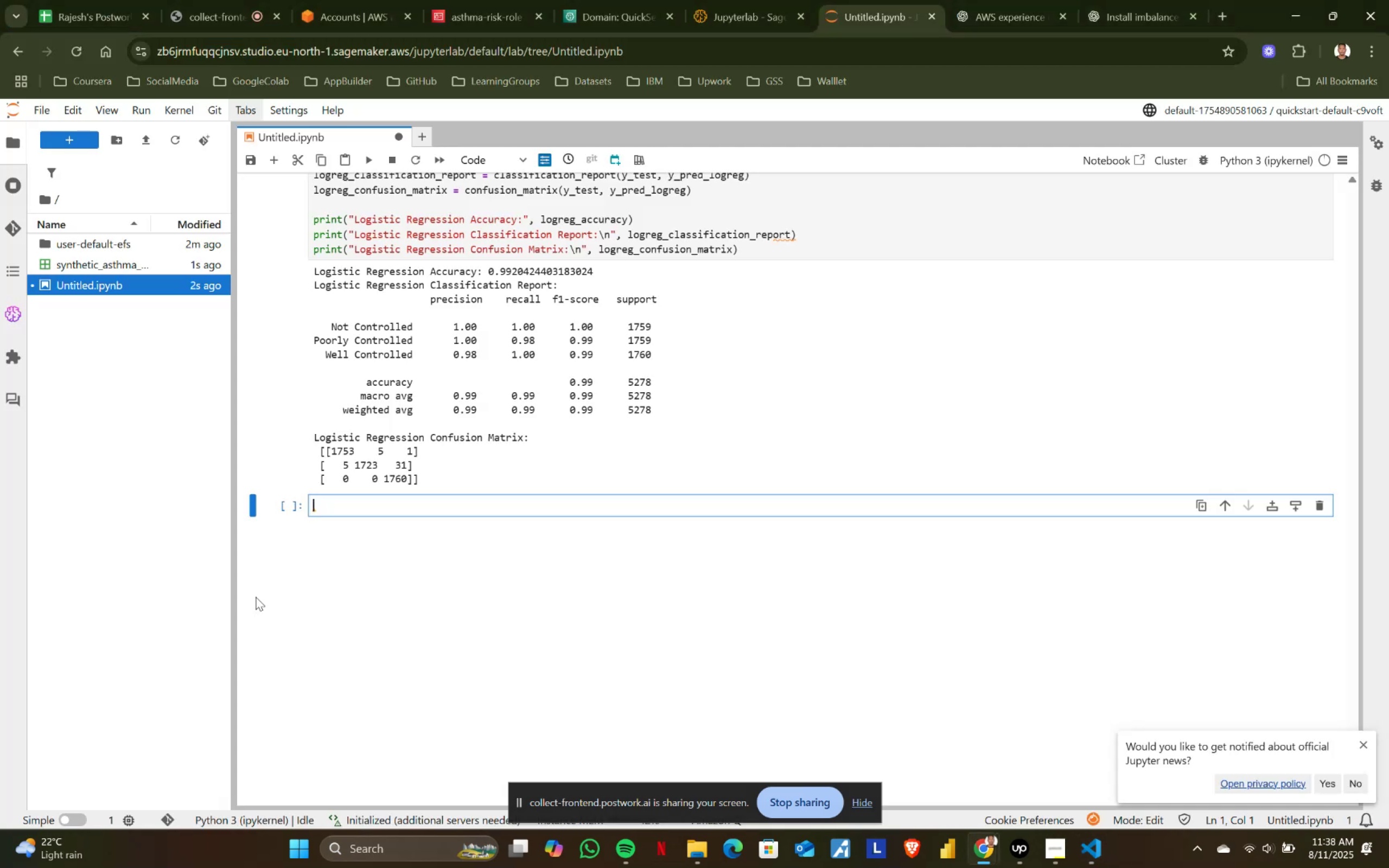 
key(Control+ControlLeft)
 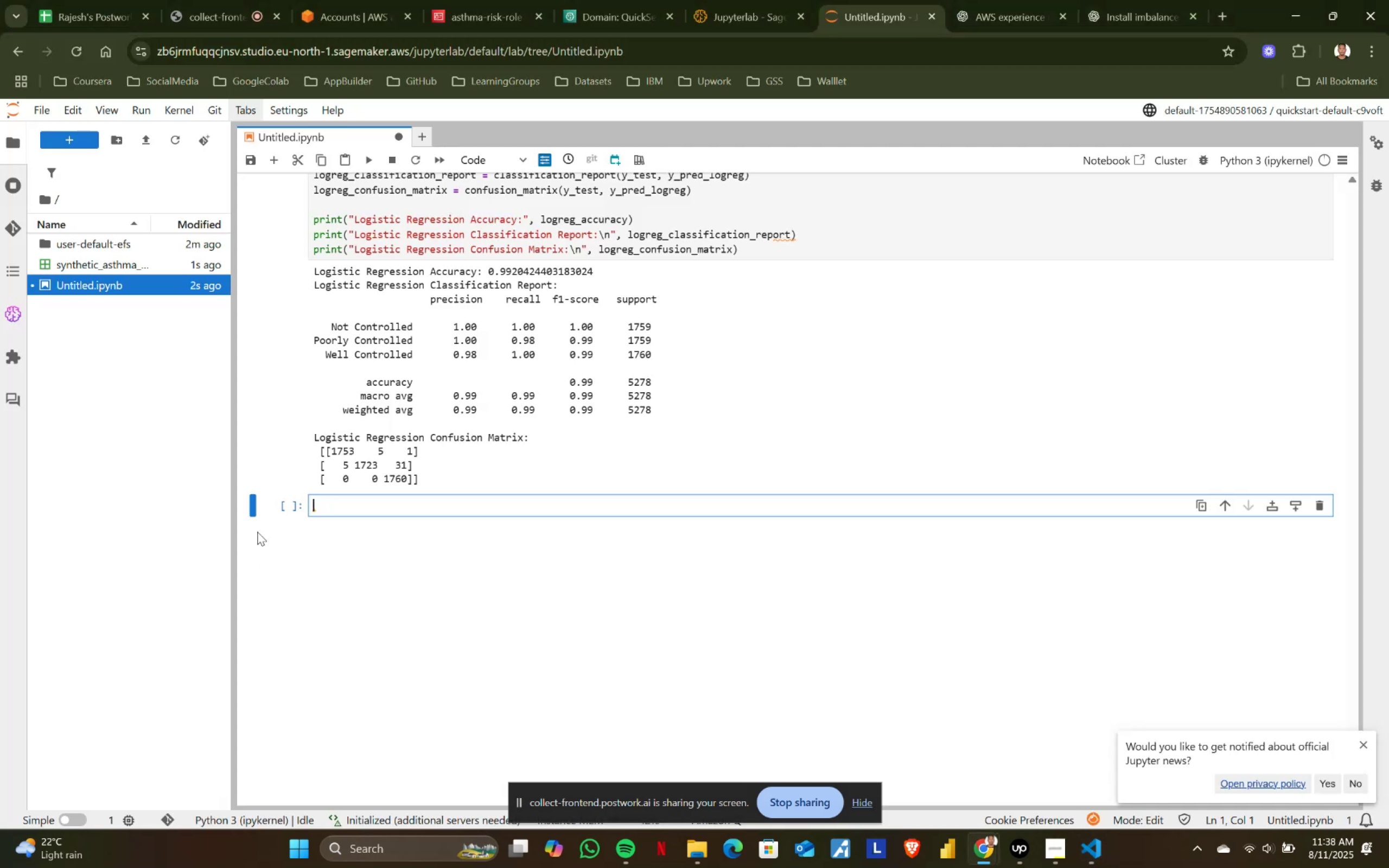 
key(Control+V)
 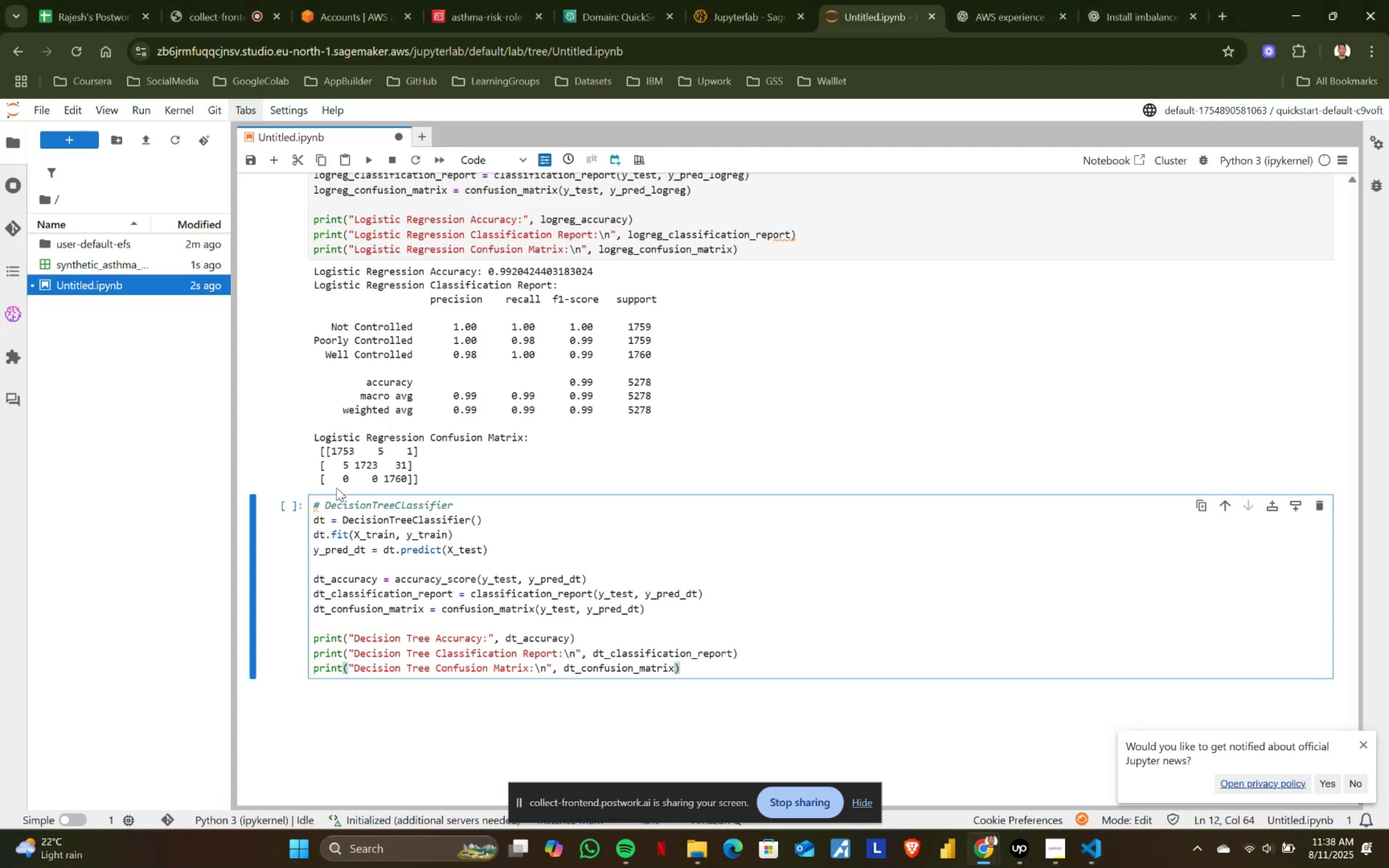 
key(Shift+ShiftRight)
 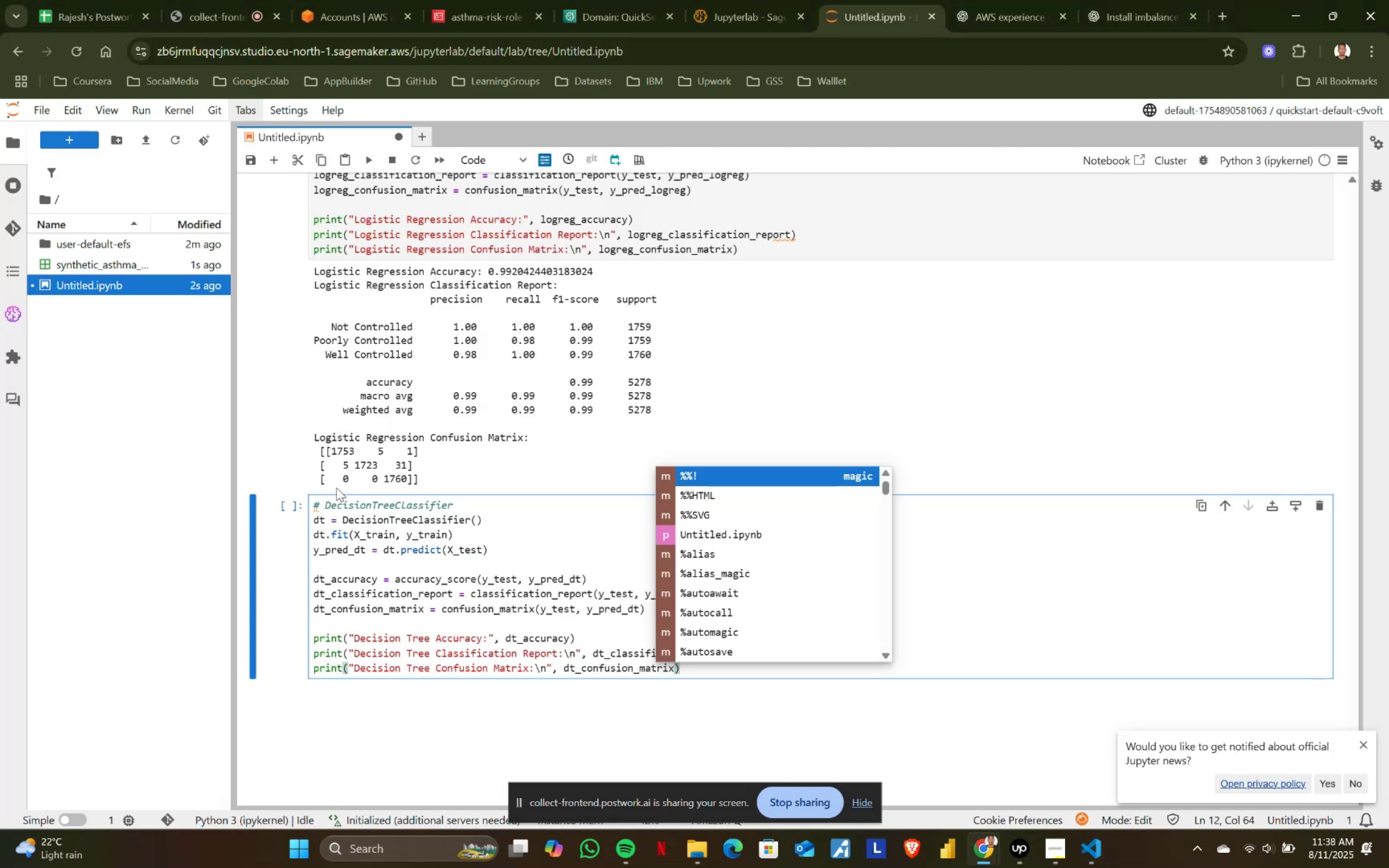 
key(Shift+Enter)
 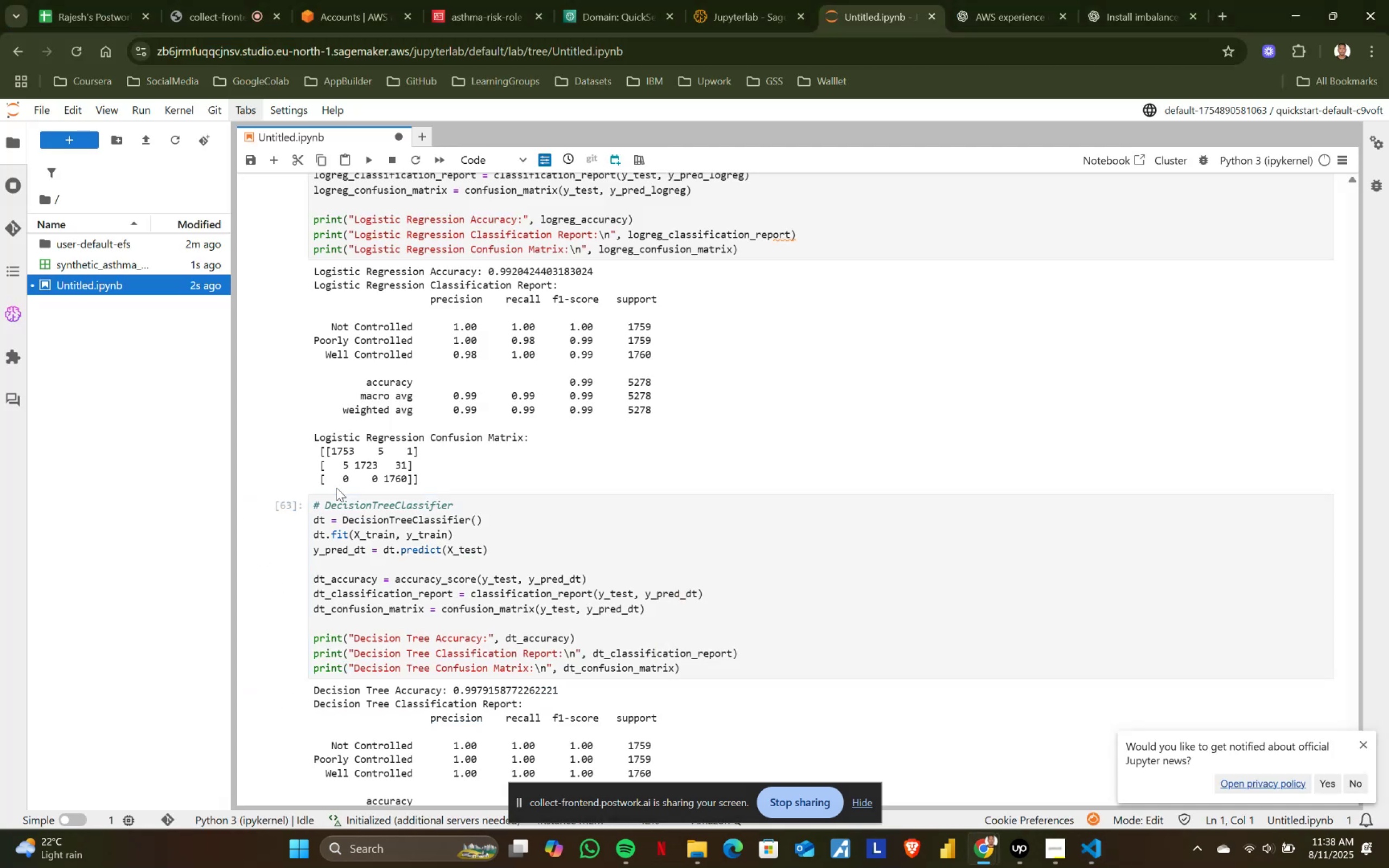 
key(PlayPause)
 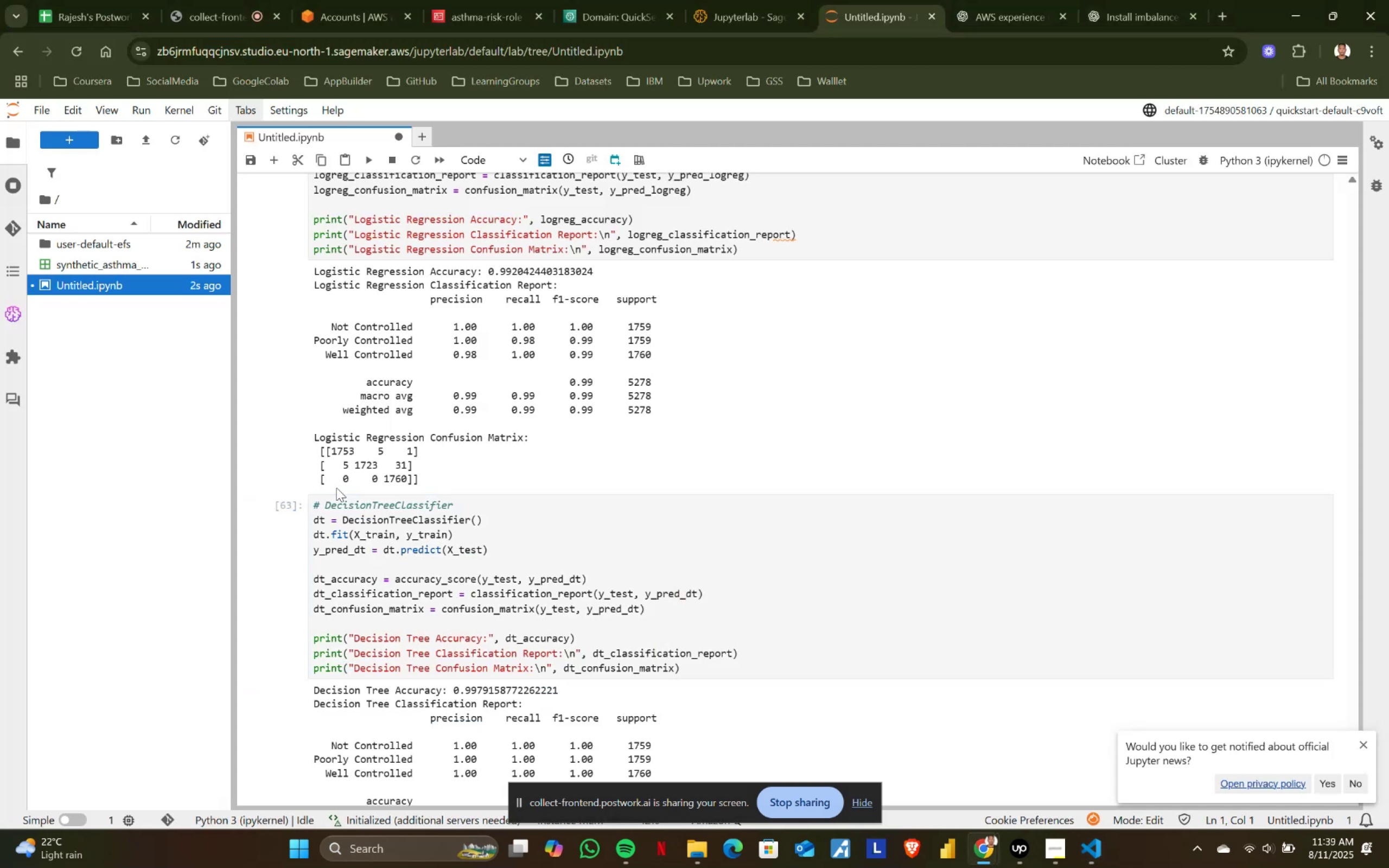 
scroll: coordinate [614, 525], scroll_direction: down, amount: 3.0
 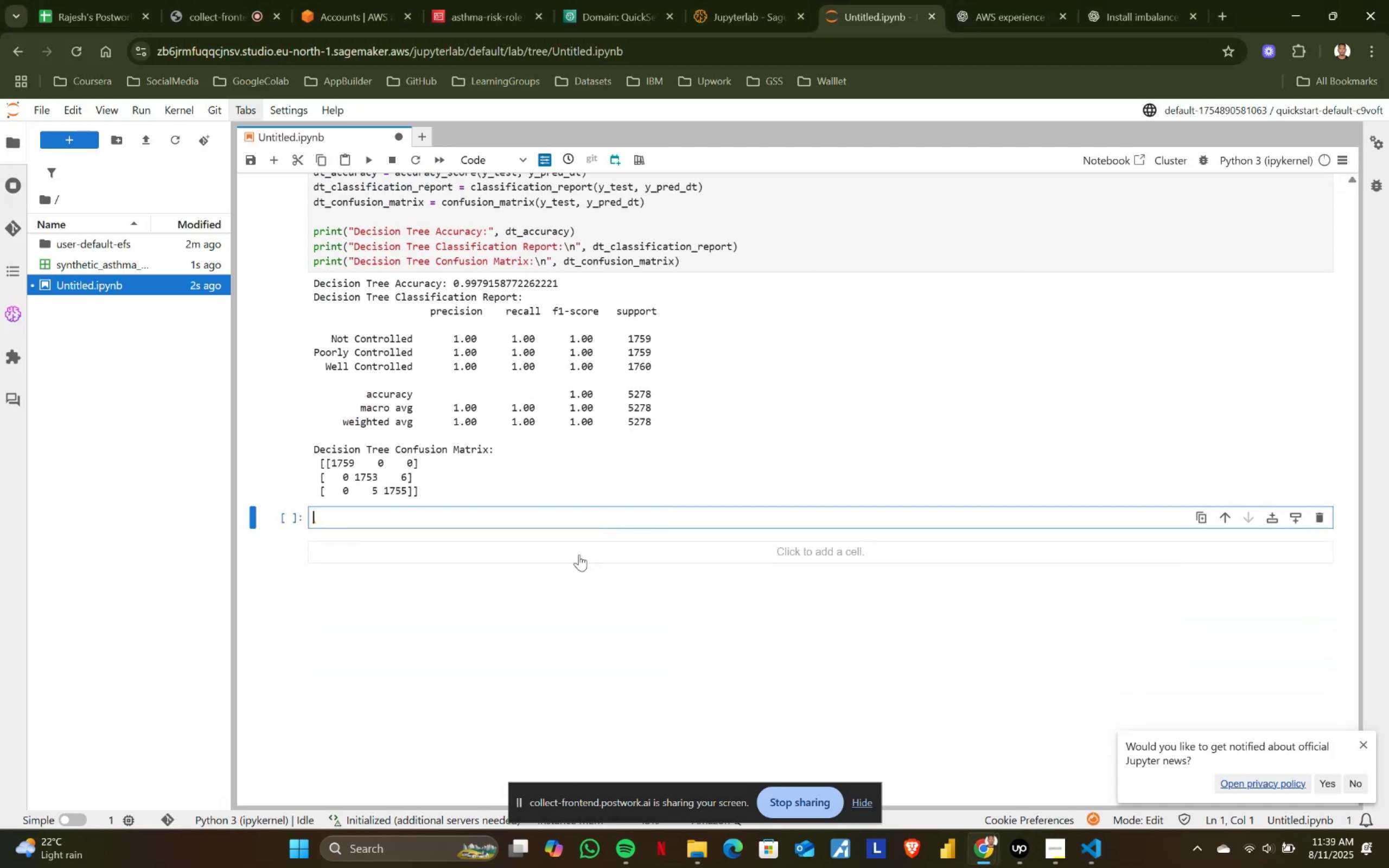 
key(Alt+AltLeft)
 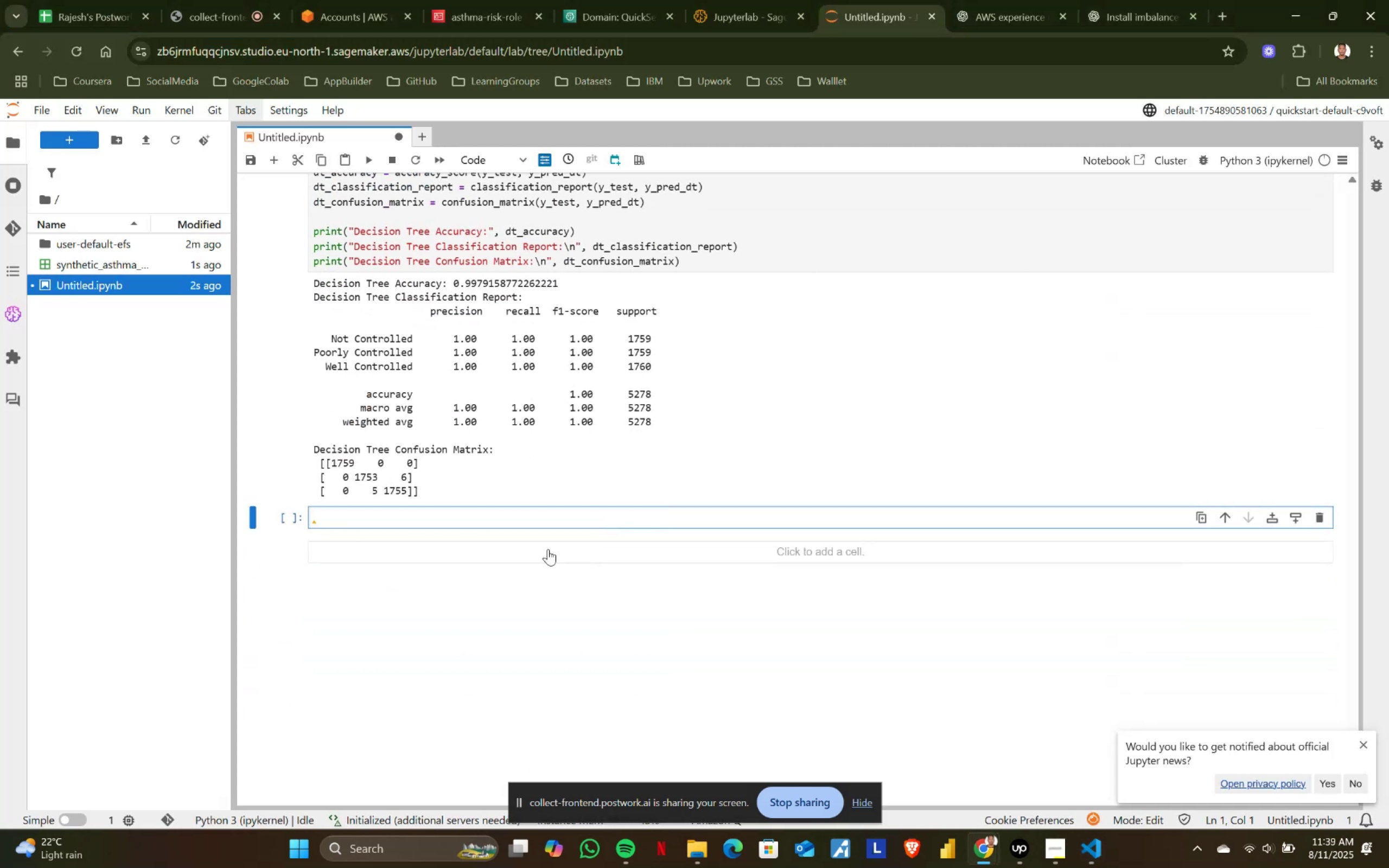 
key(Alt+Tab)
 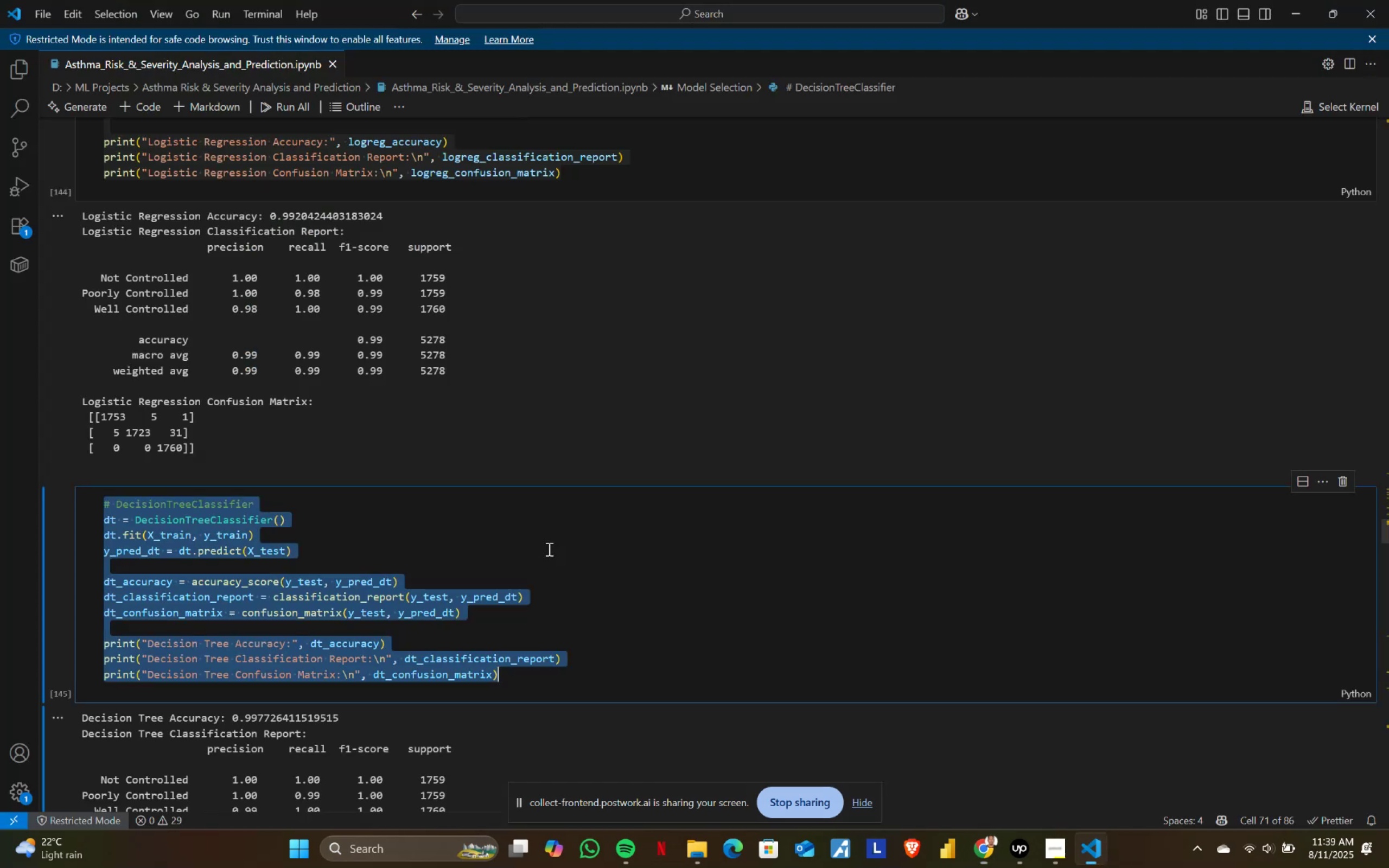 
scroll: coordinate [236, 669], scroll_direction: down, amount: 8.0
 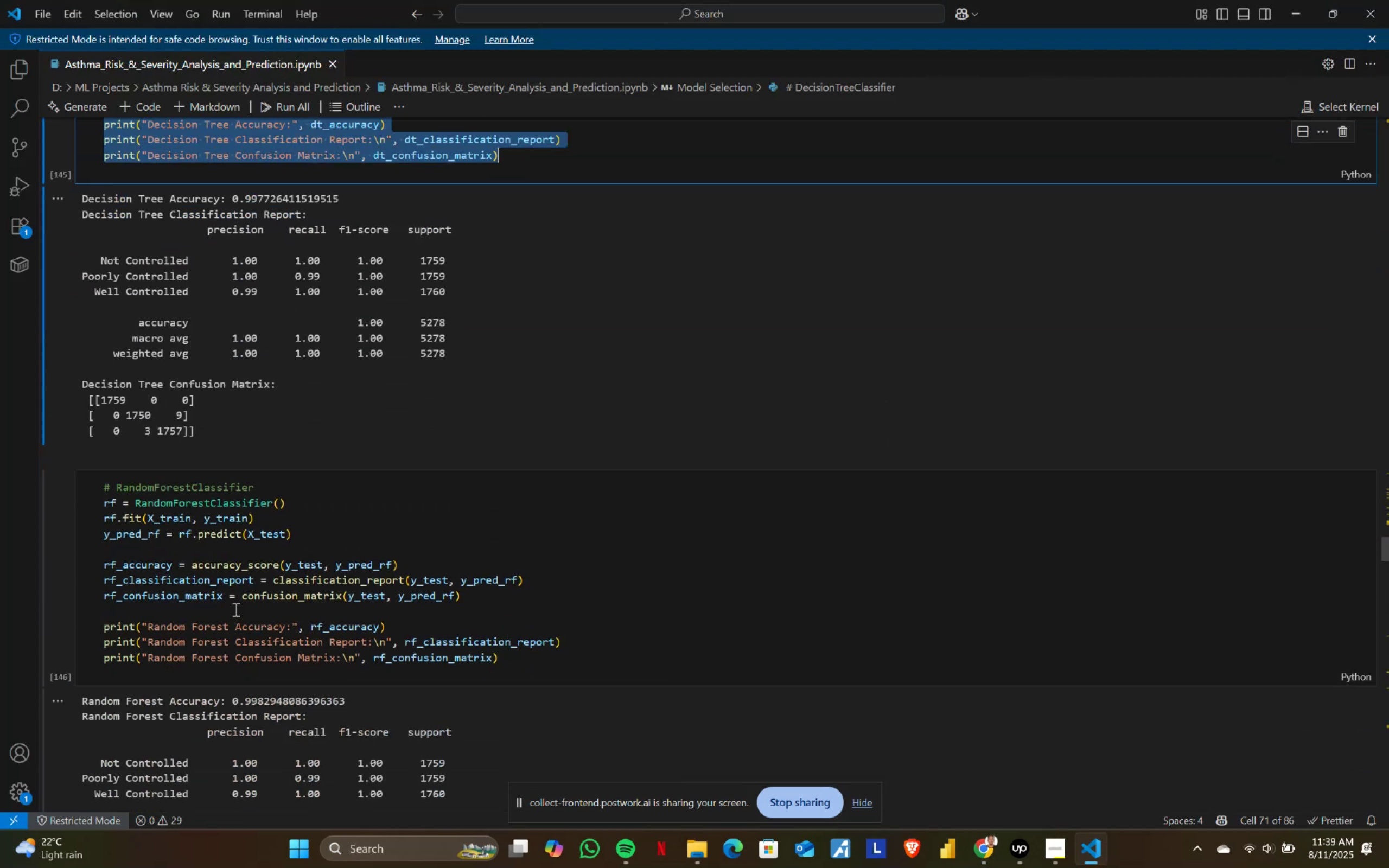 
left_click([235, 604])
 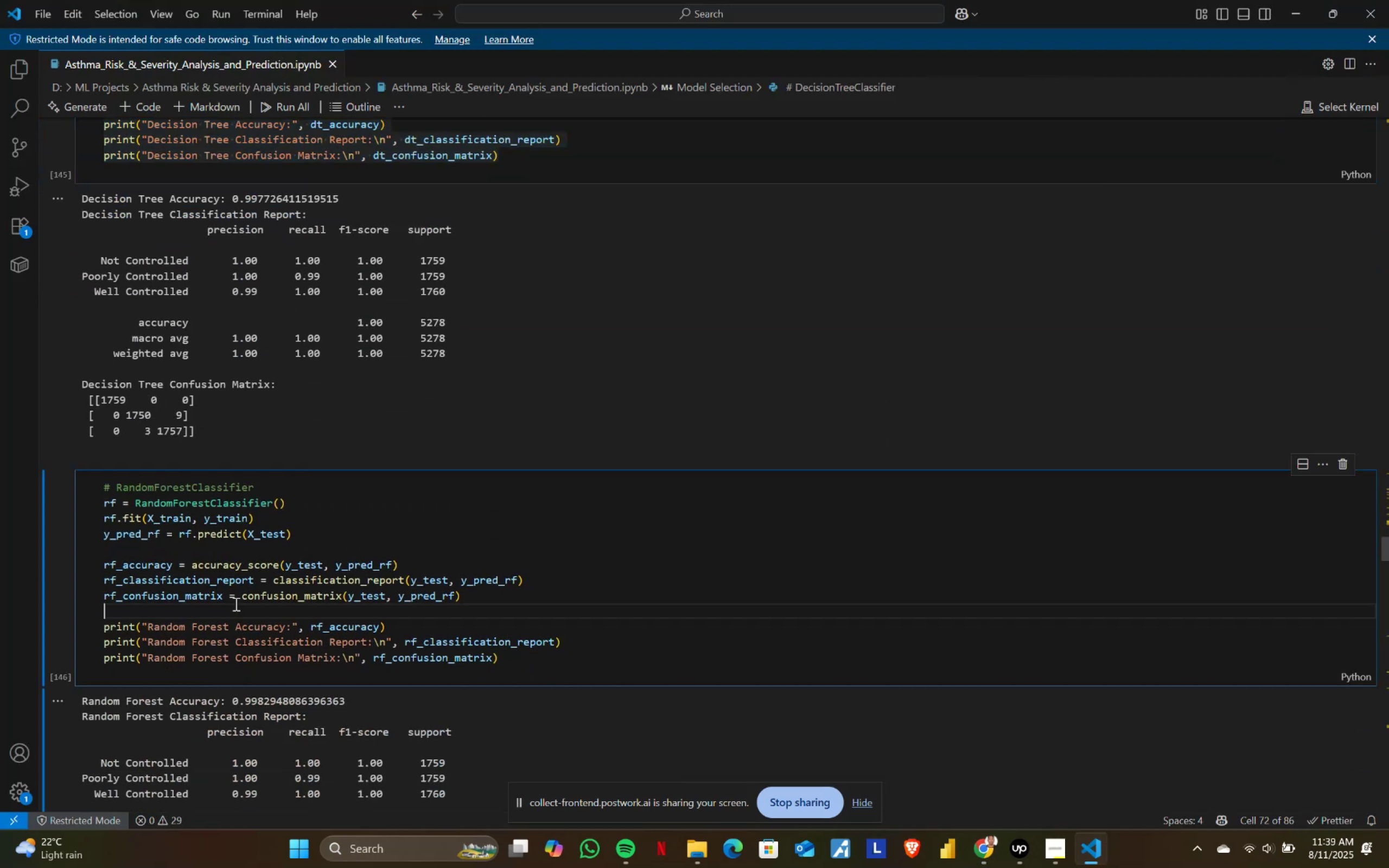 
key(Control+ControlLeft)
 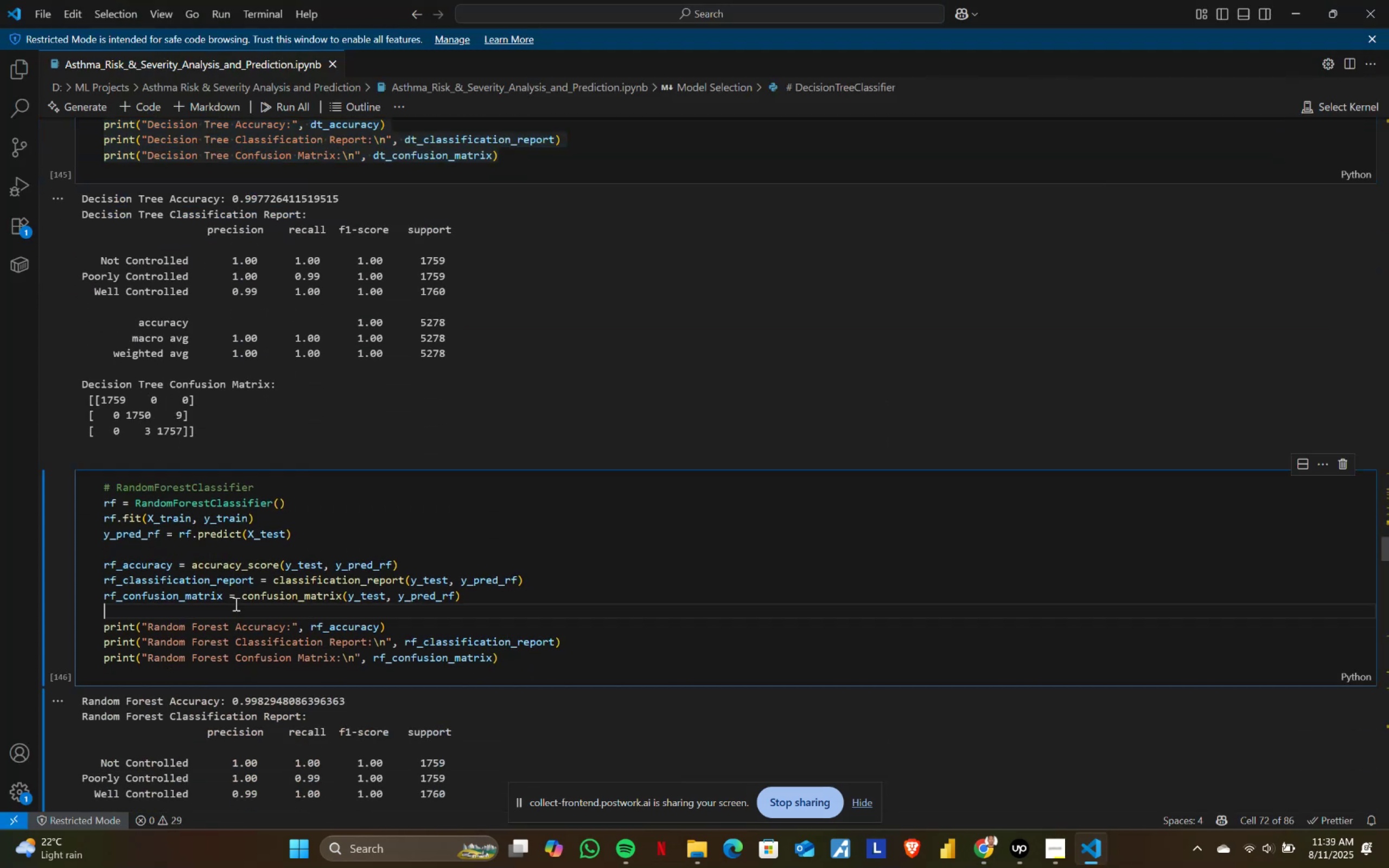 
key(Control+A)
 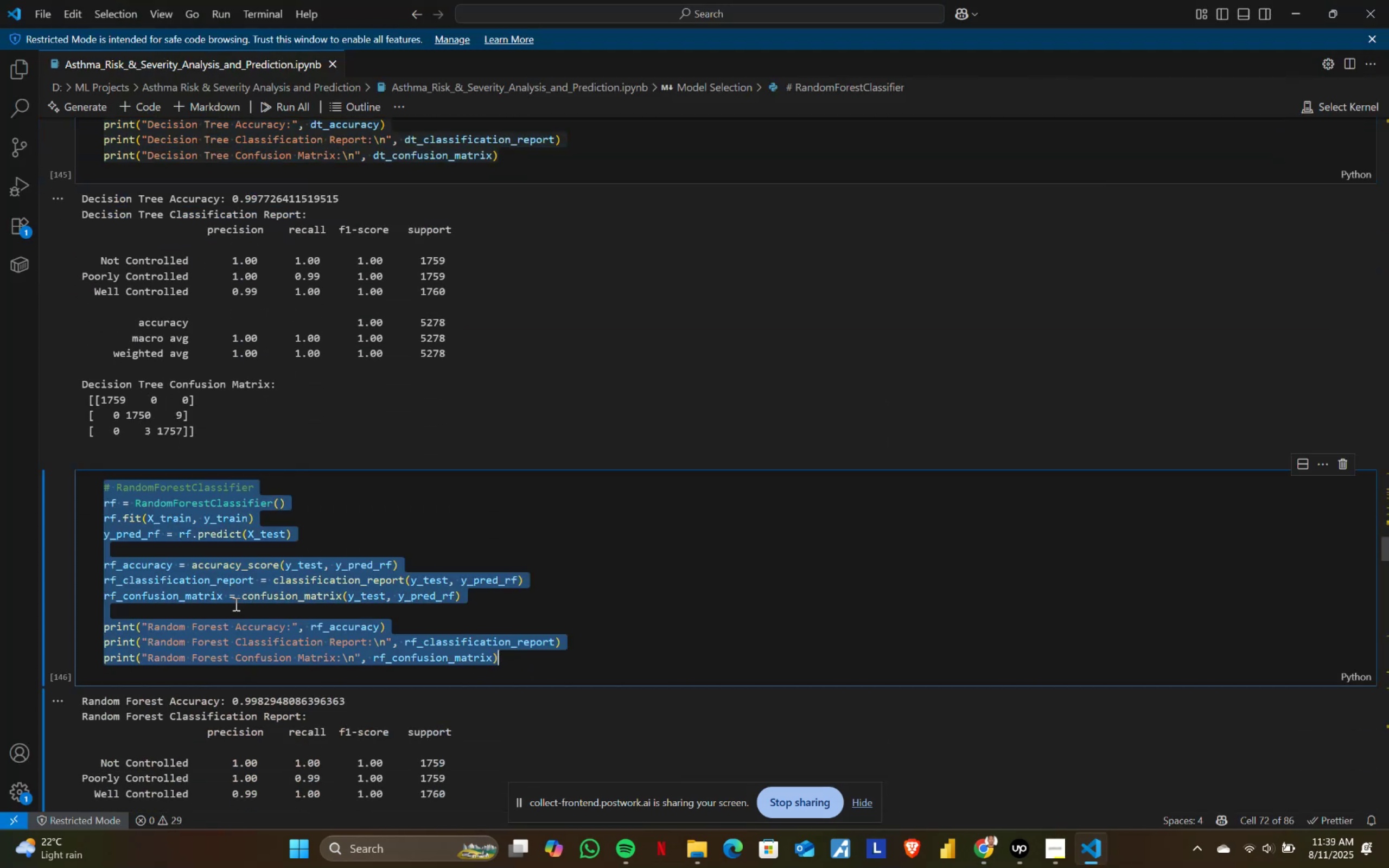 
key(Control+ControlLeft)
 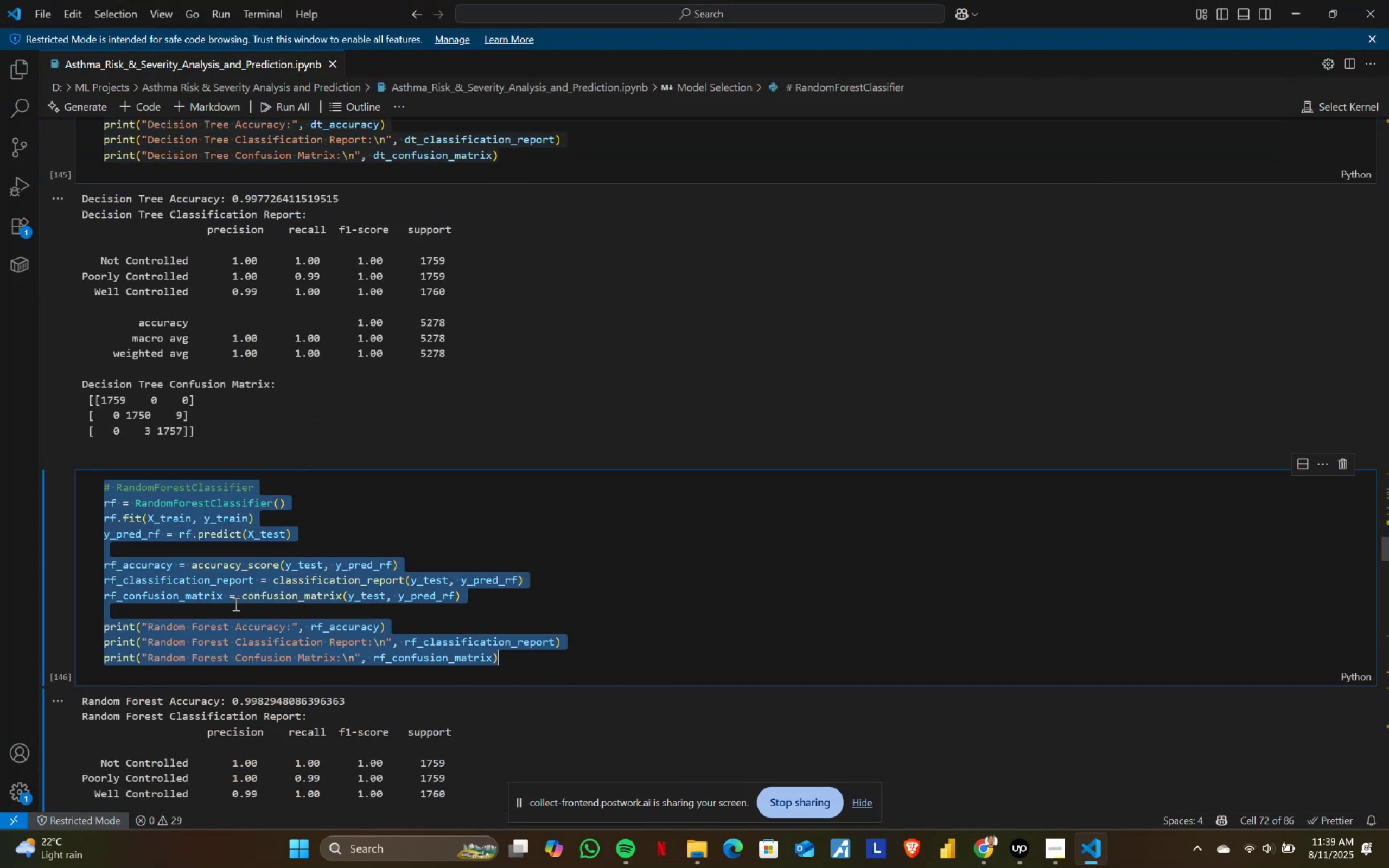 
key(Control+C)
 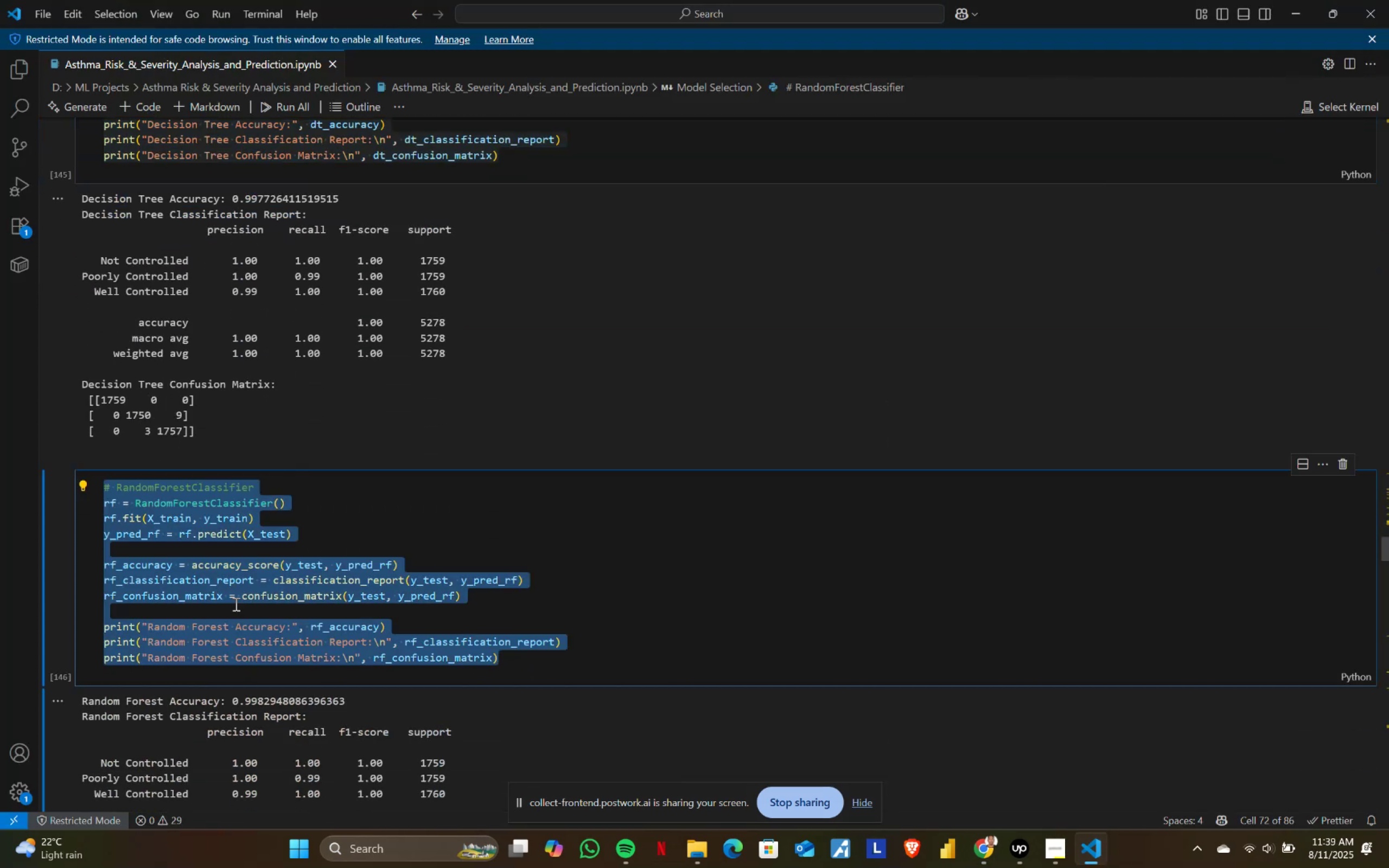 
key(Alt+AltLeft)
 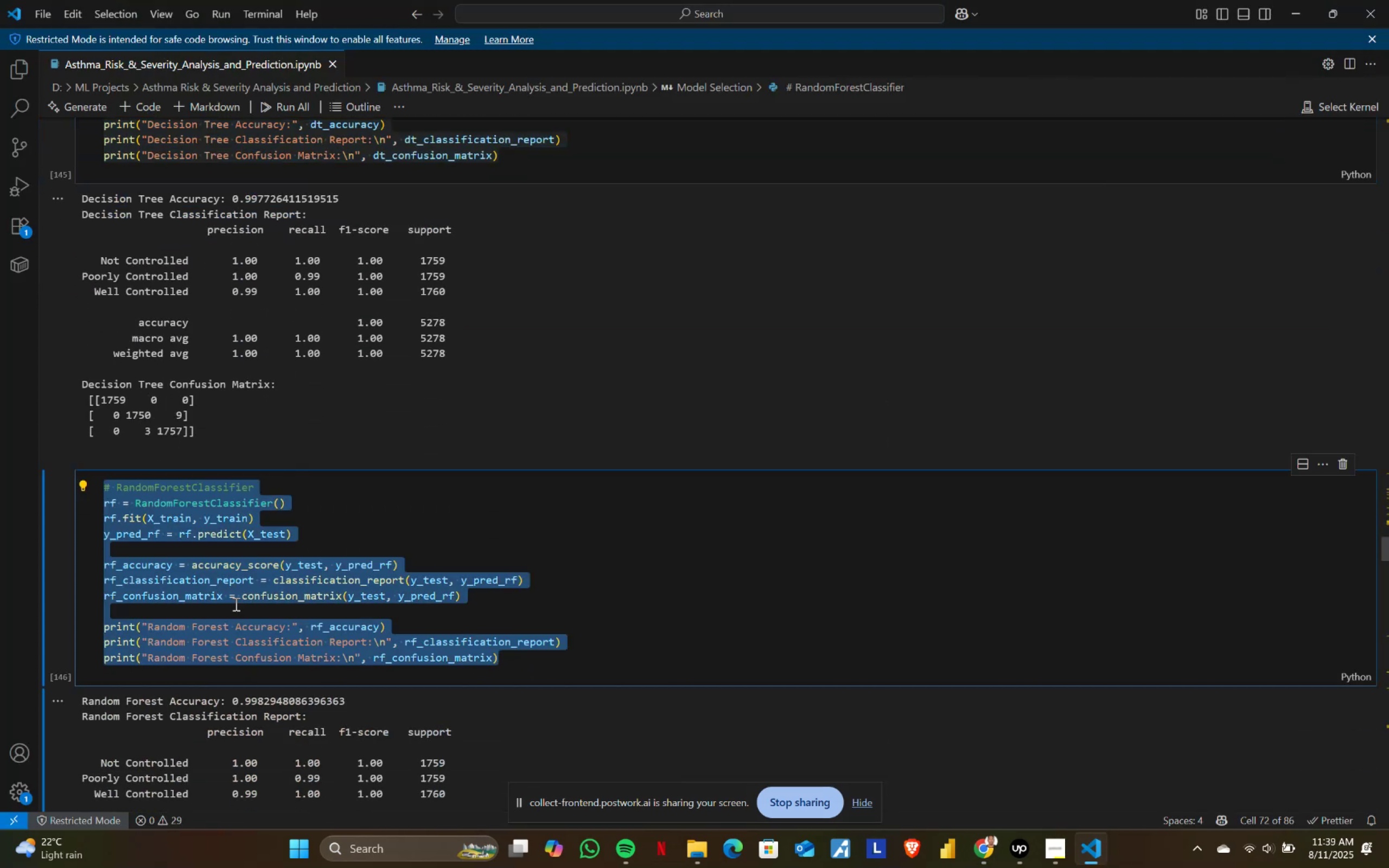 
key(Alt+Tab)
 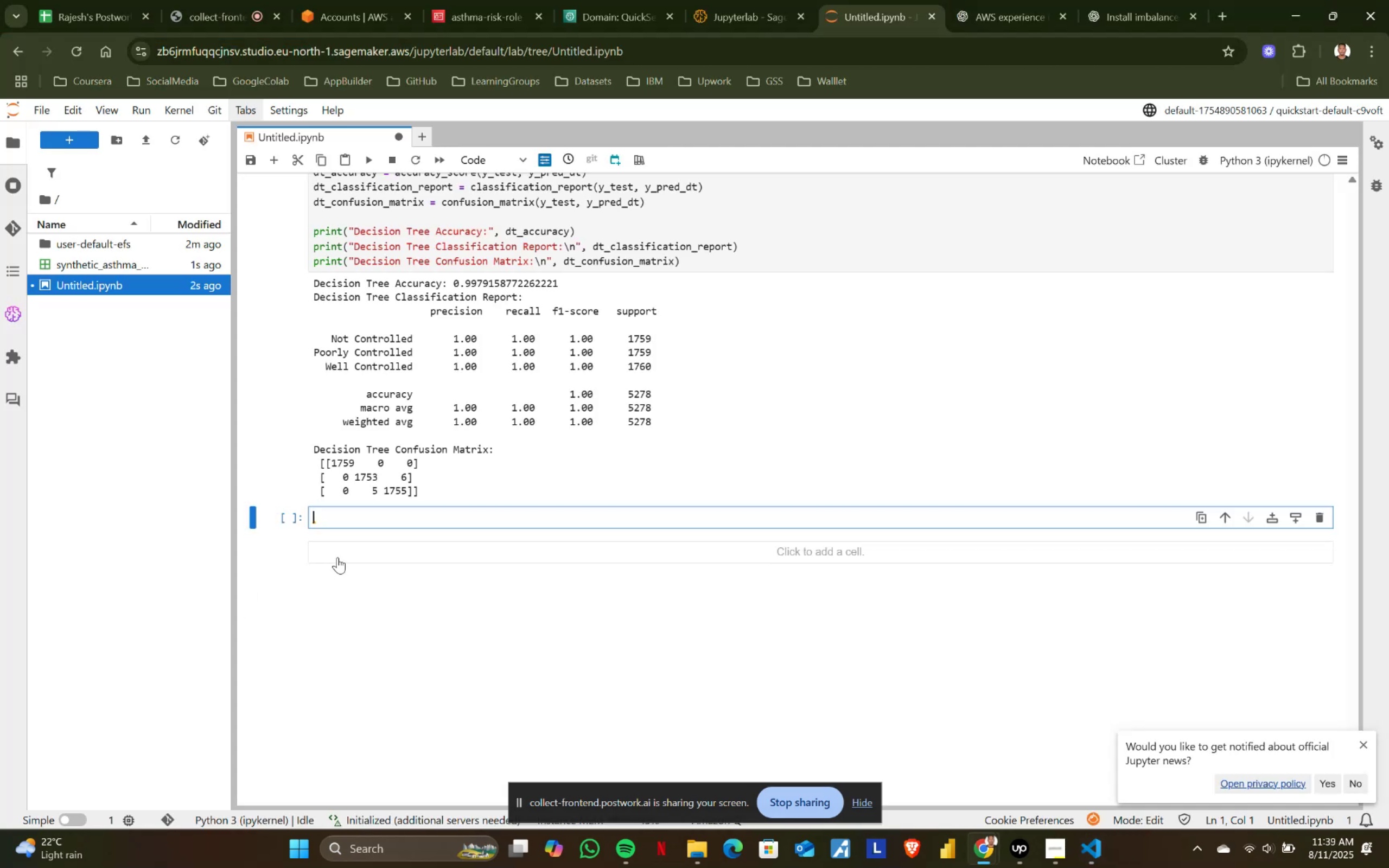 
key(Control+ControlLeft)
 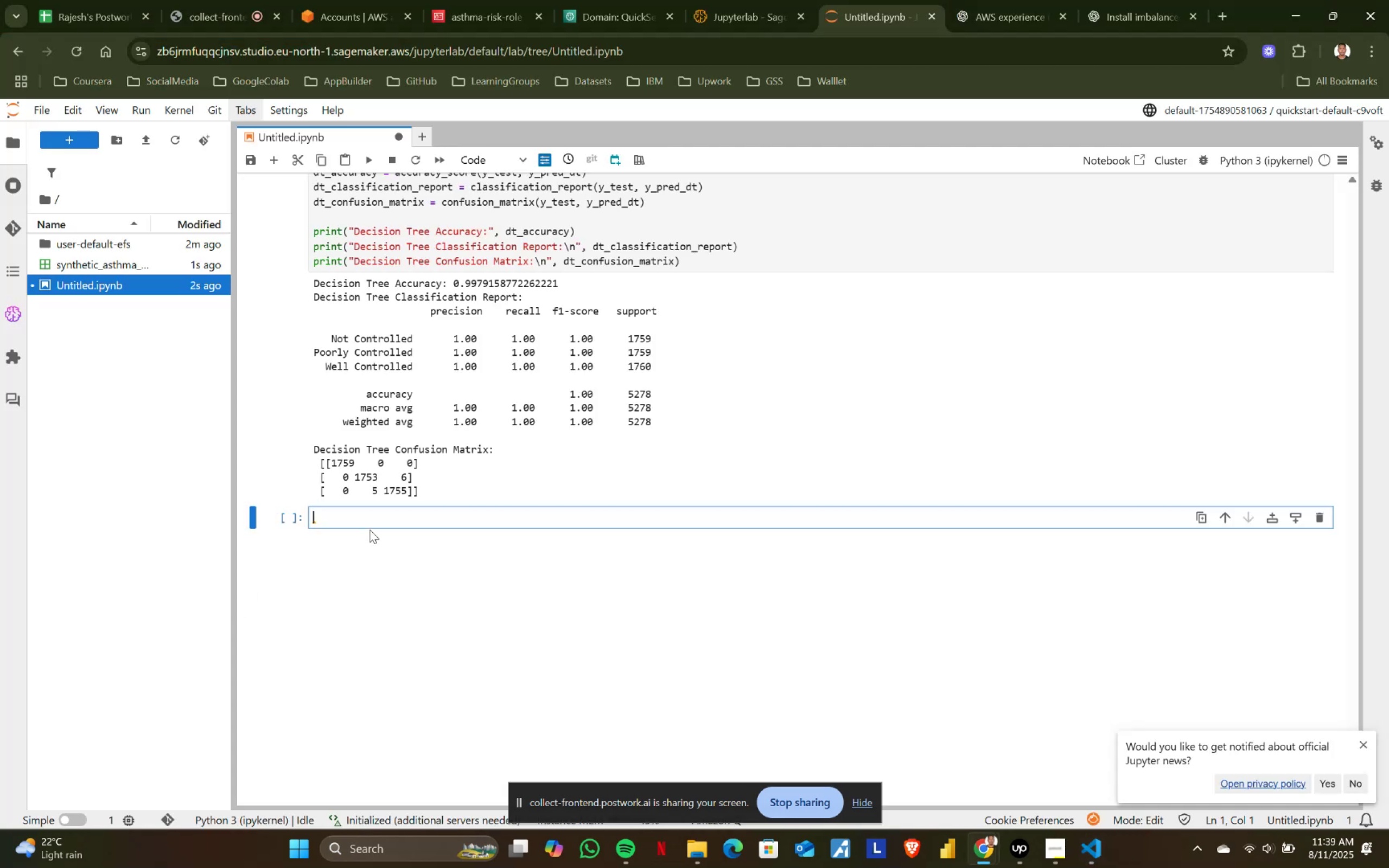 
key(Control+V)
 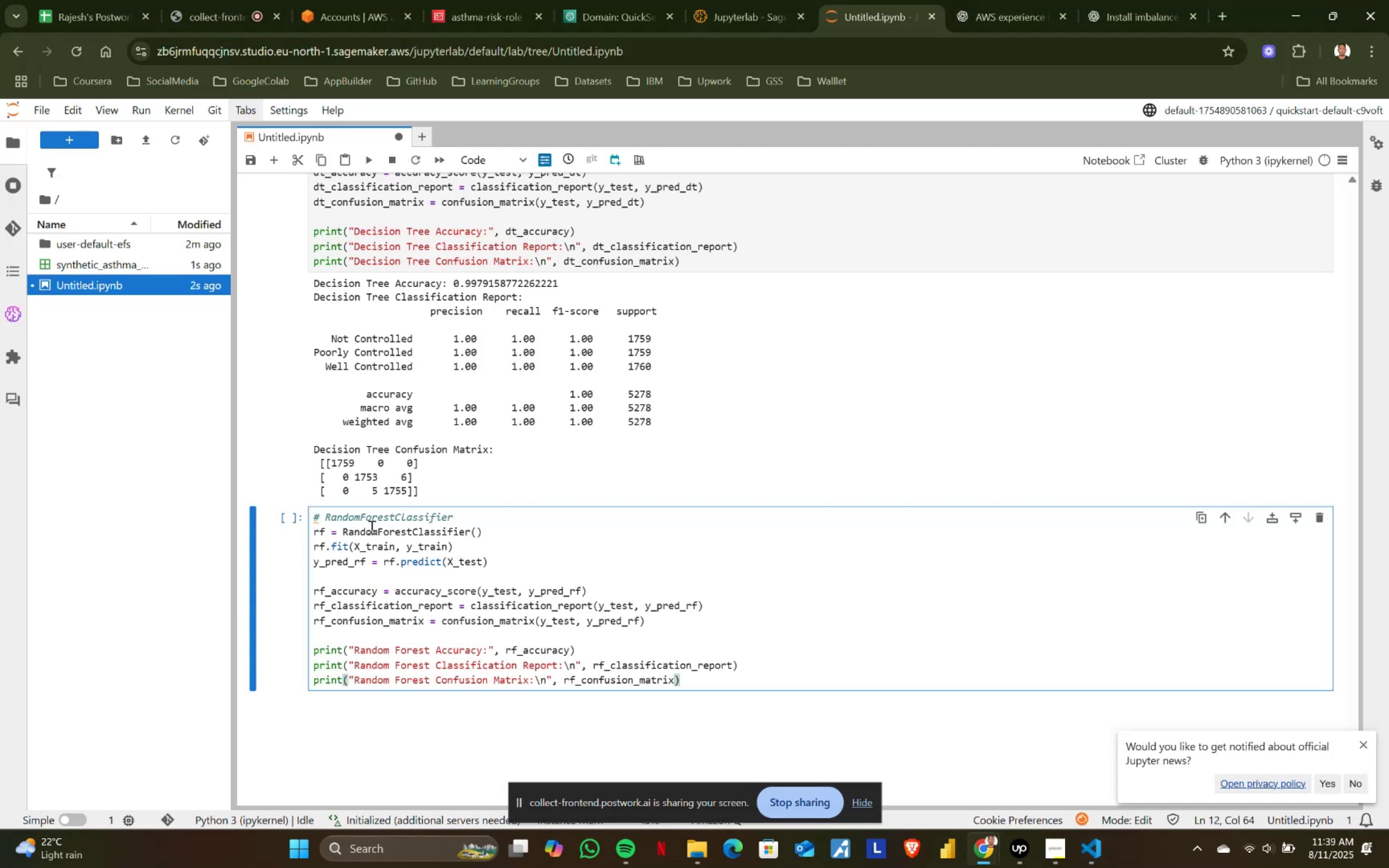 
key(Shift+ShiftRight)
 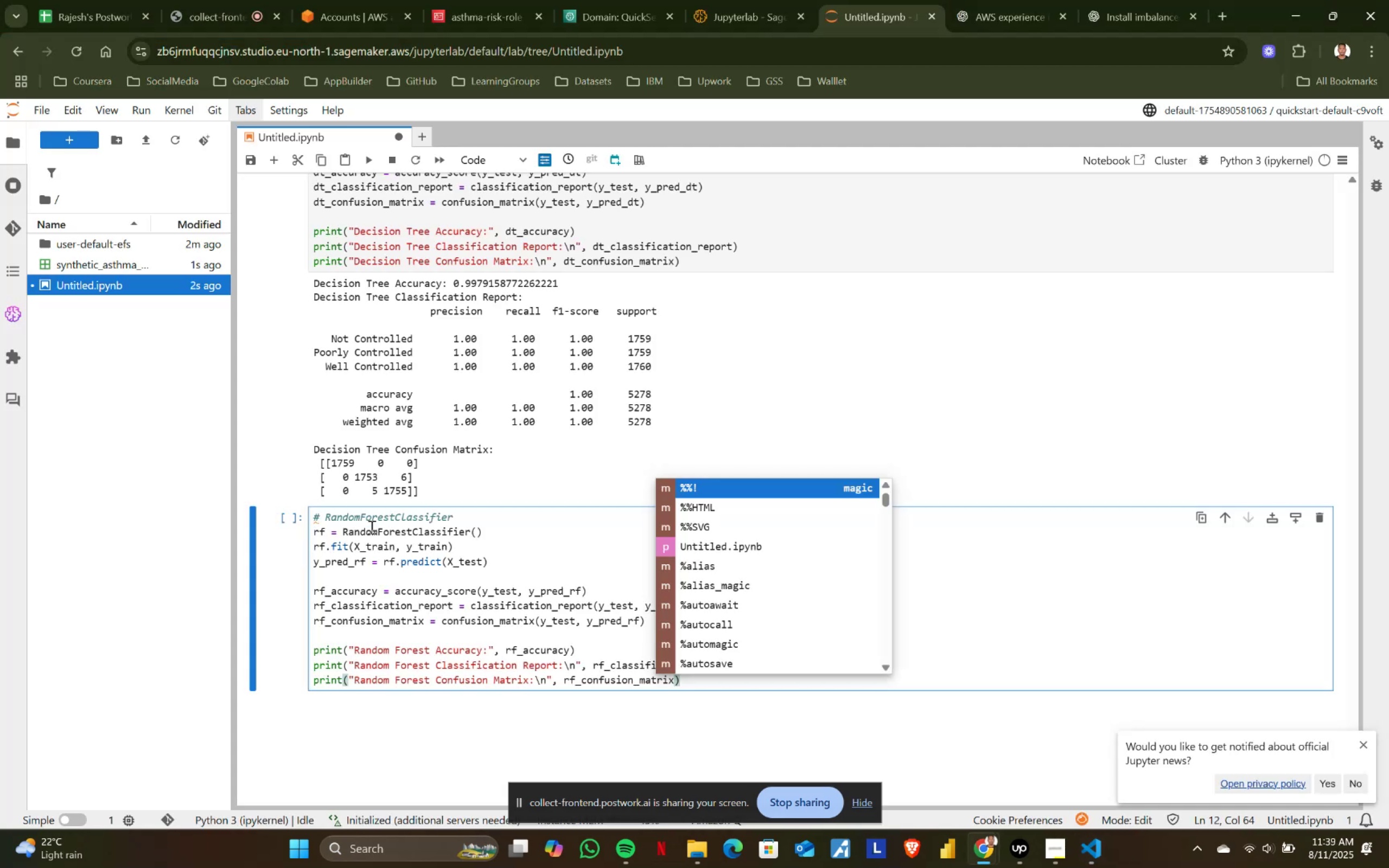 
key(Shift+Enter)
 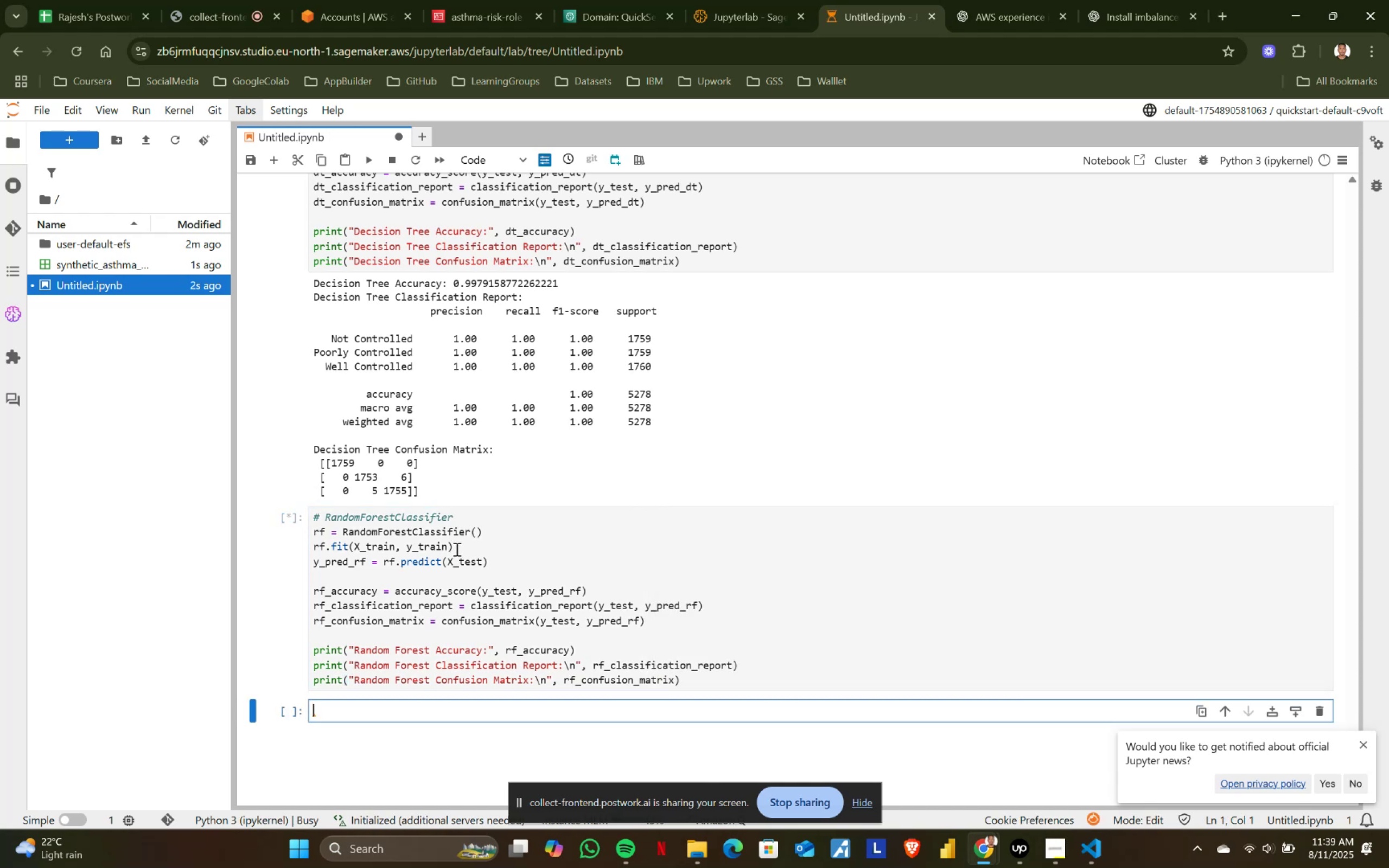 
scroll: coordinate [456, 549], scroll_direction: down, amount: 2.0
 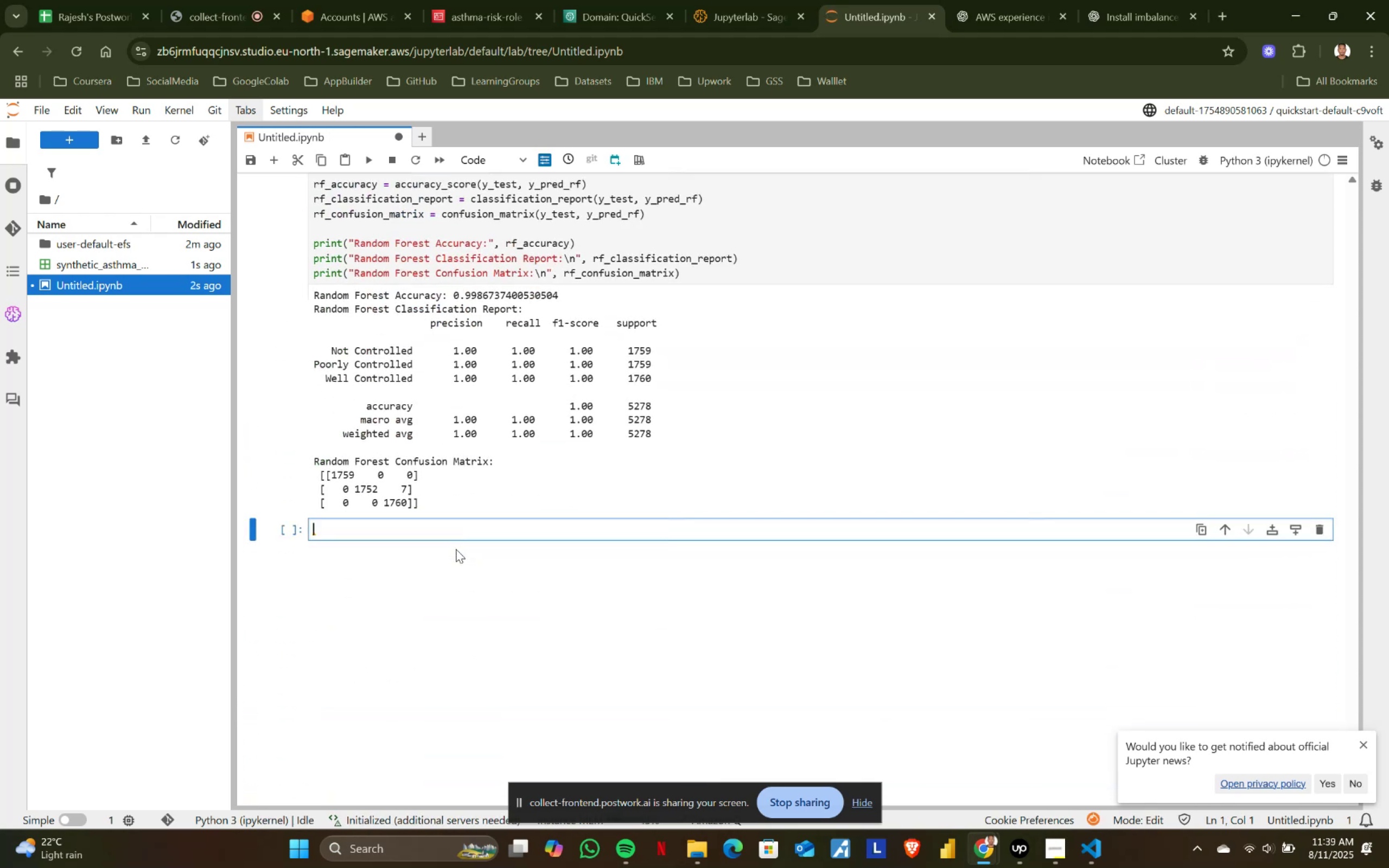 
key(Alt+AltLeft)
 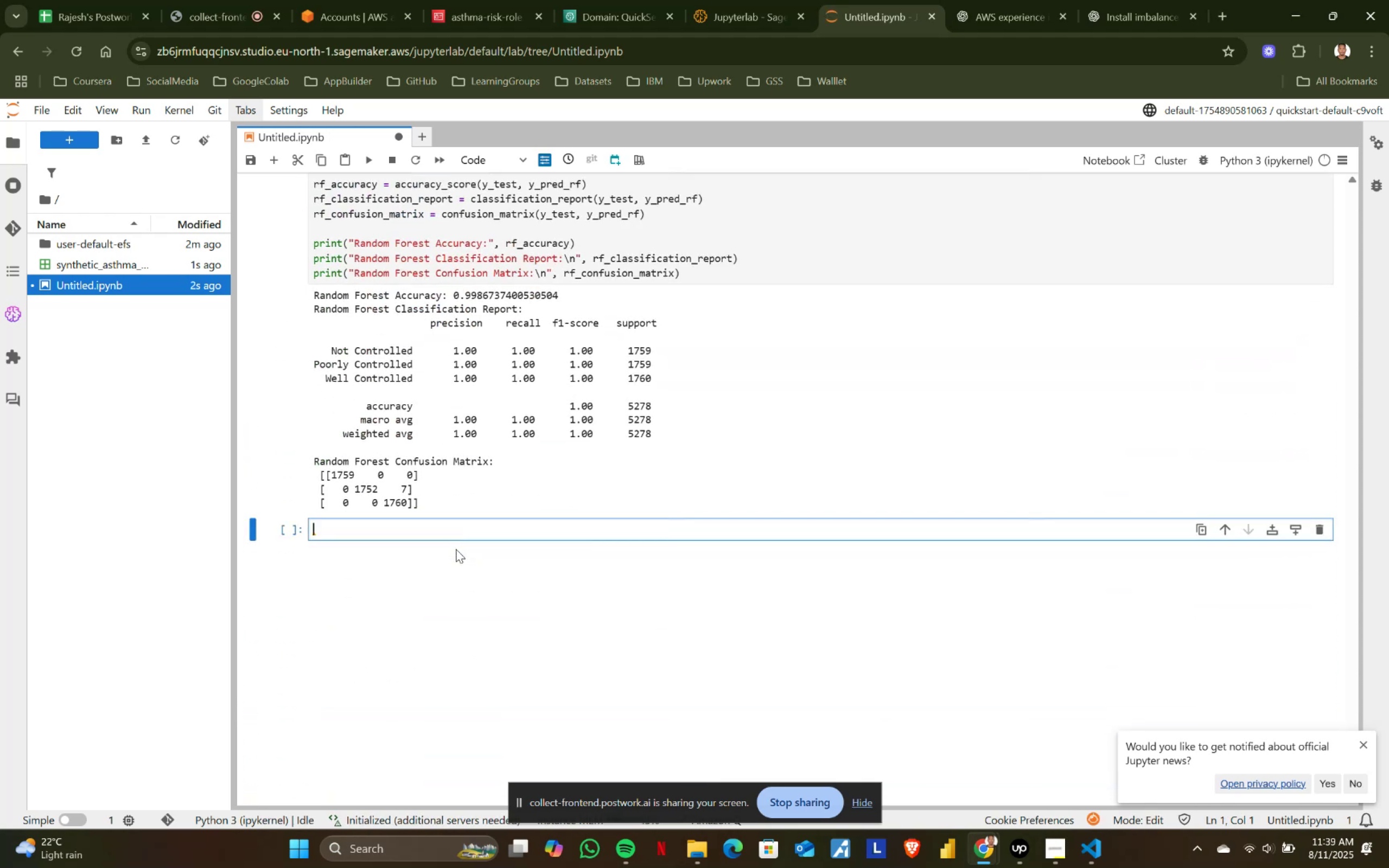 
key(Alt+Tab)
 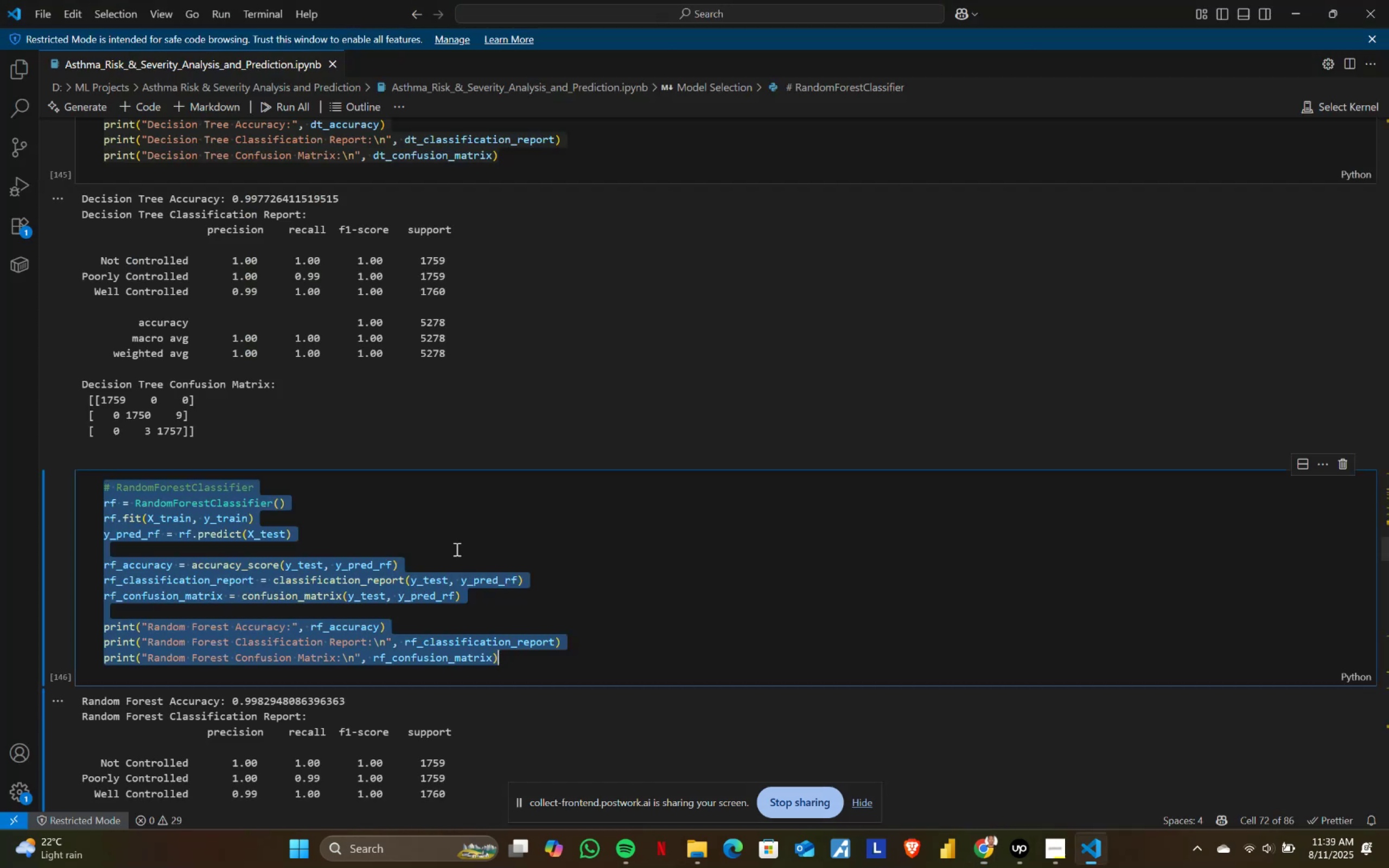 
scroll: coordinate [445, 555], scroll_direction: down, amount: 13.0
 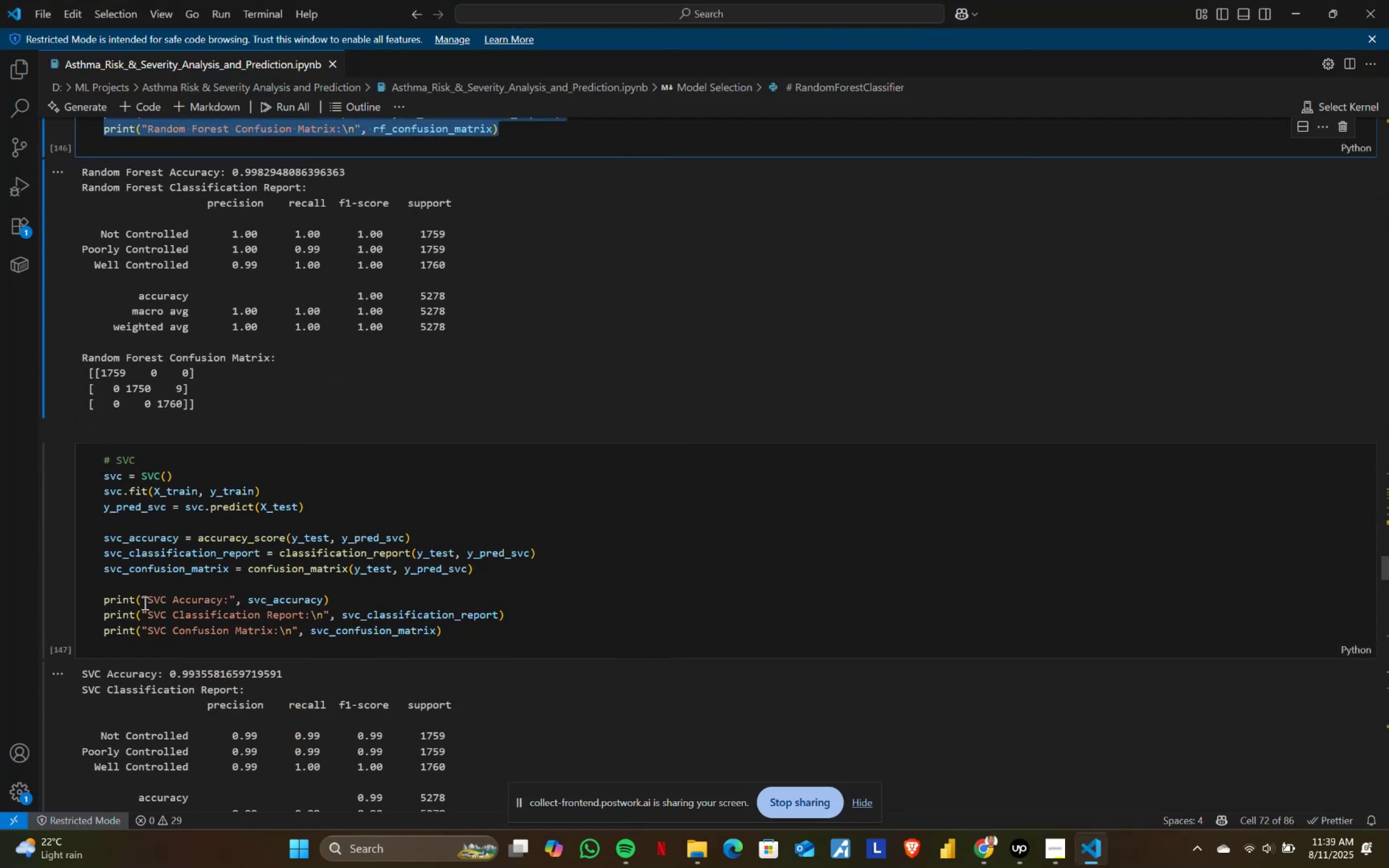 
left_click([163, 597])
 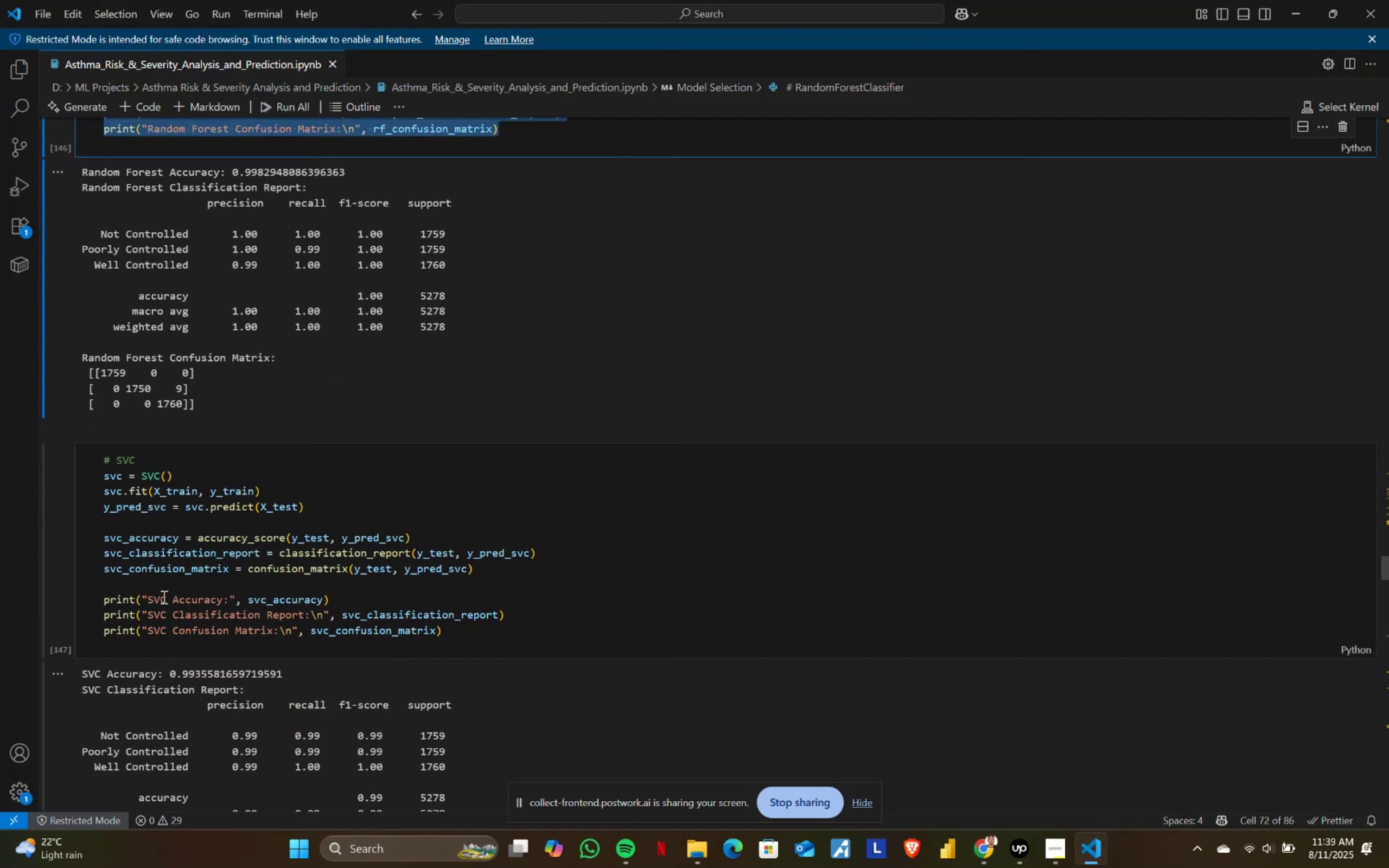 
key(Control+ControlLeft)
 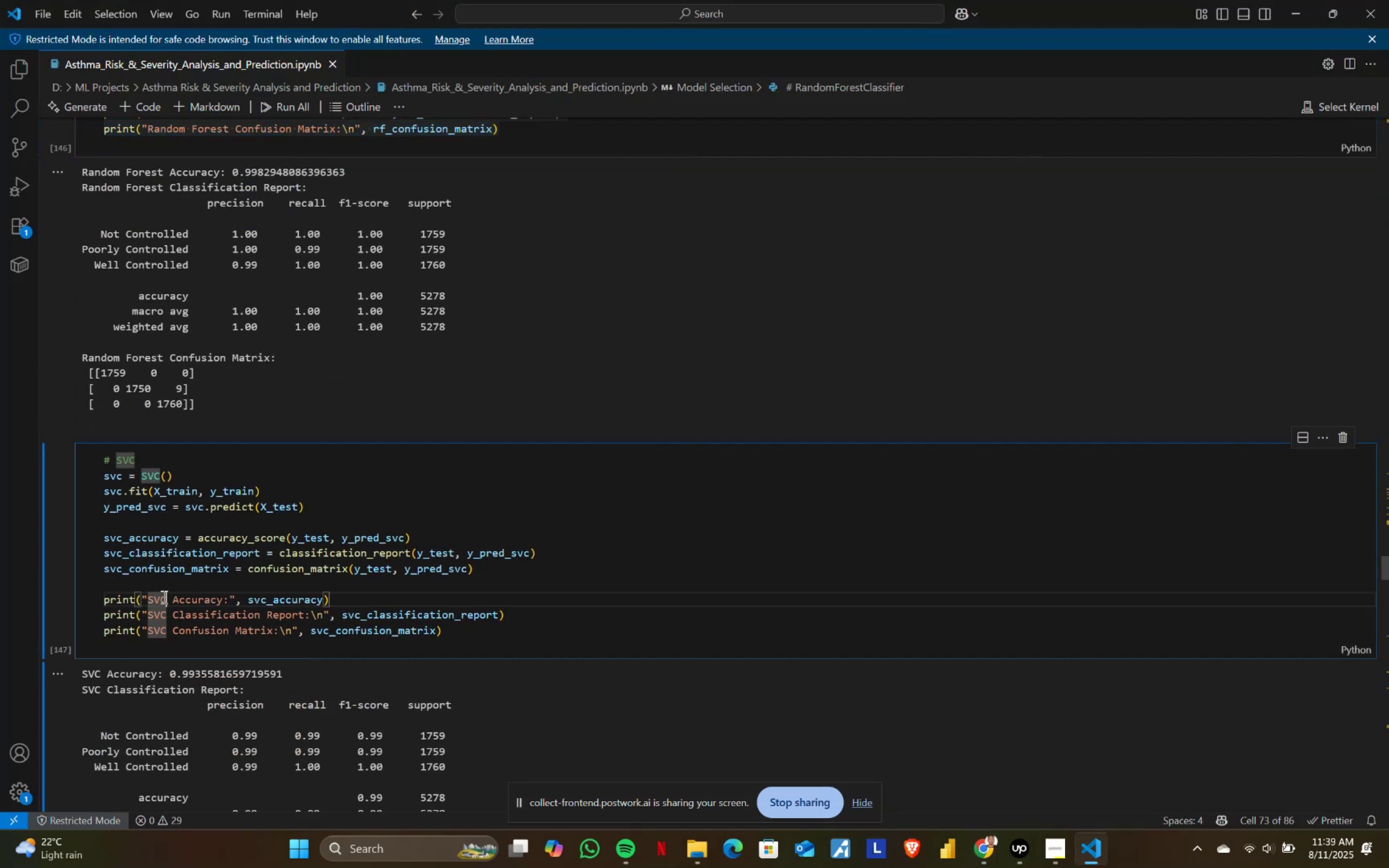 
key(Control+A)
 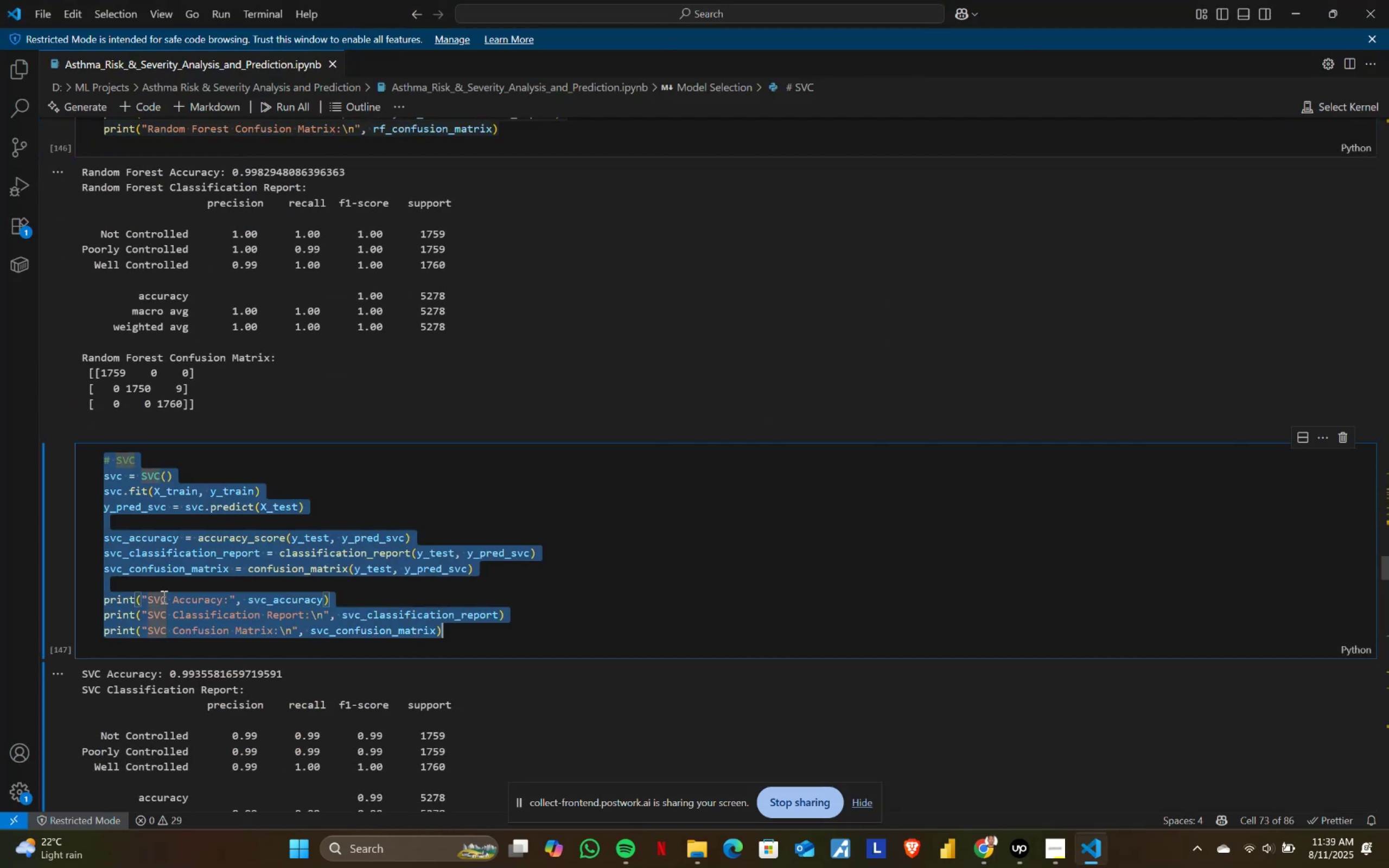 
key(Control+ControlLeft)
 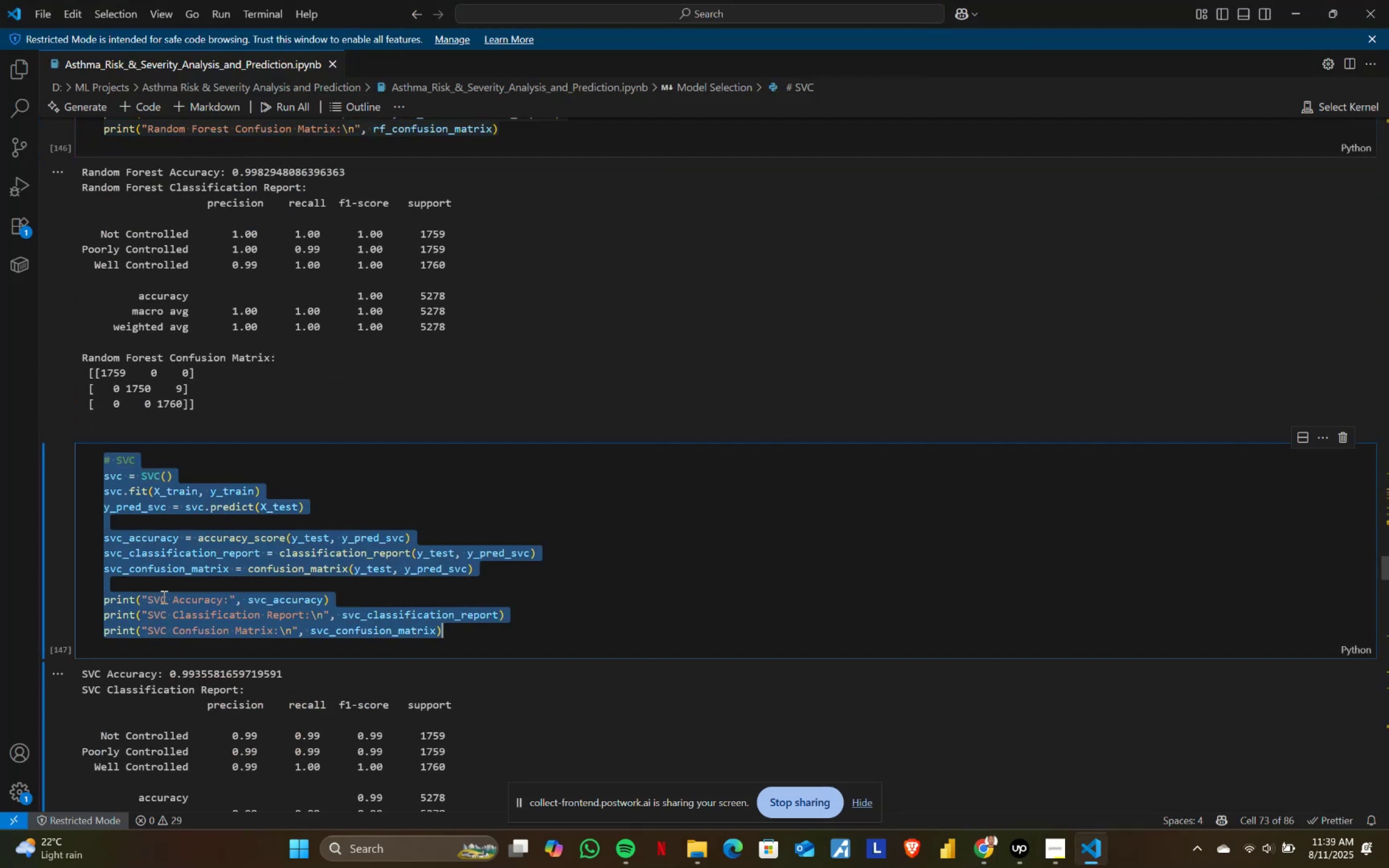 
key(Control+C)
 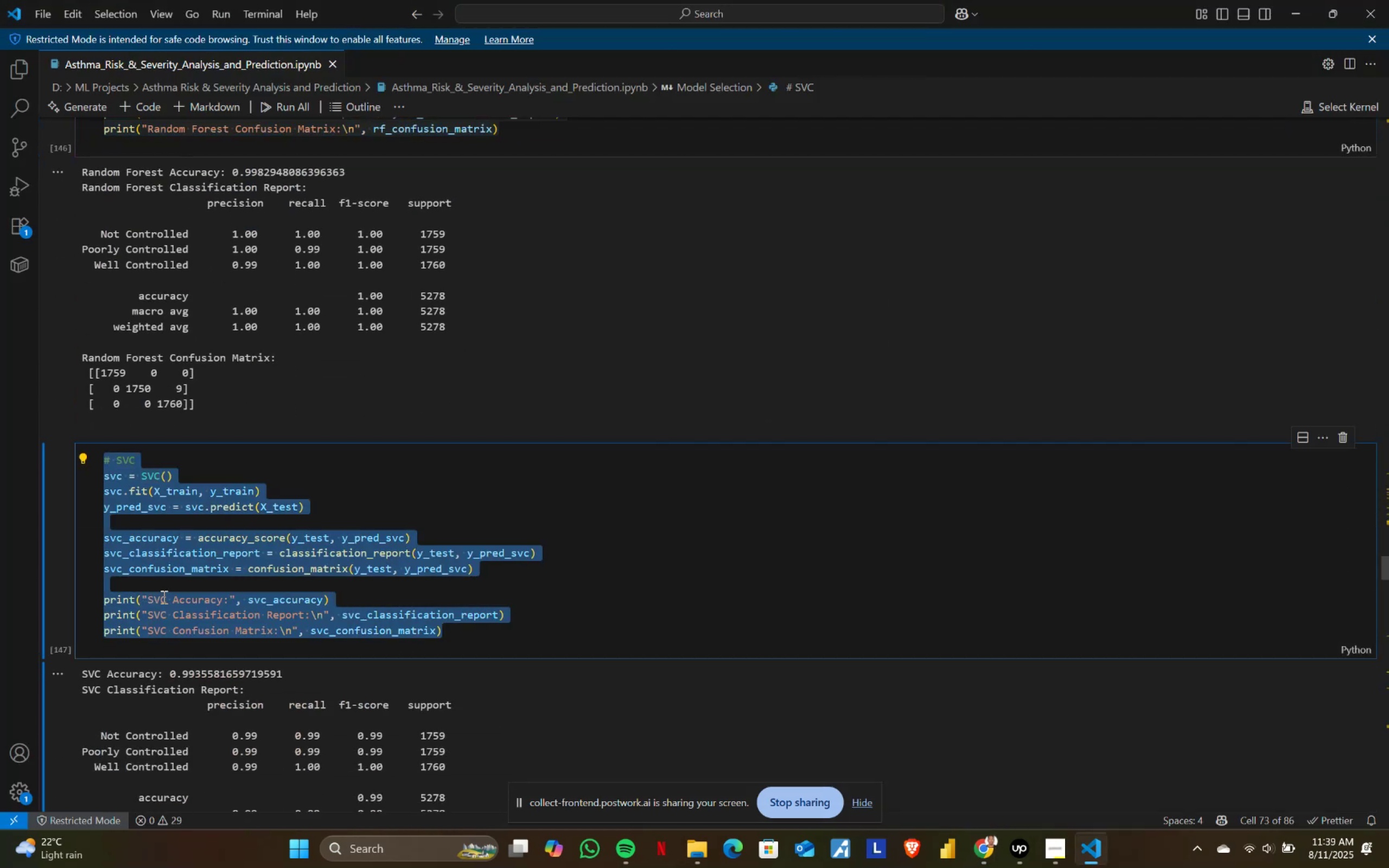 
key(Alt+AltLeft)
 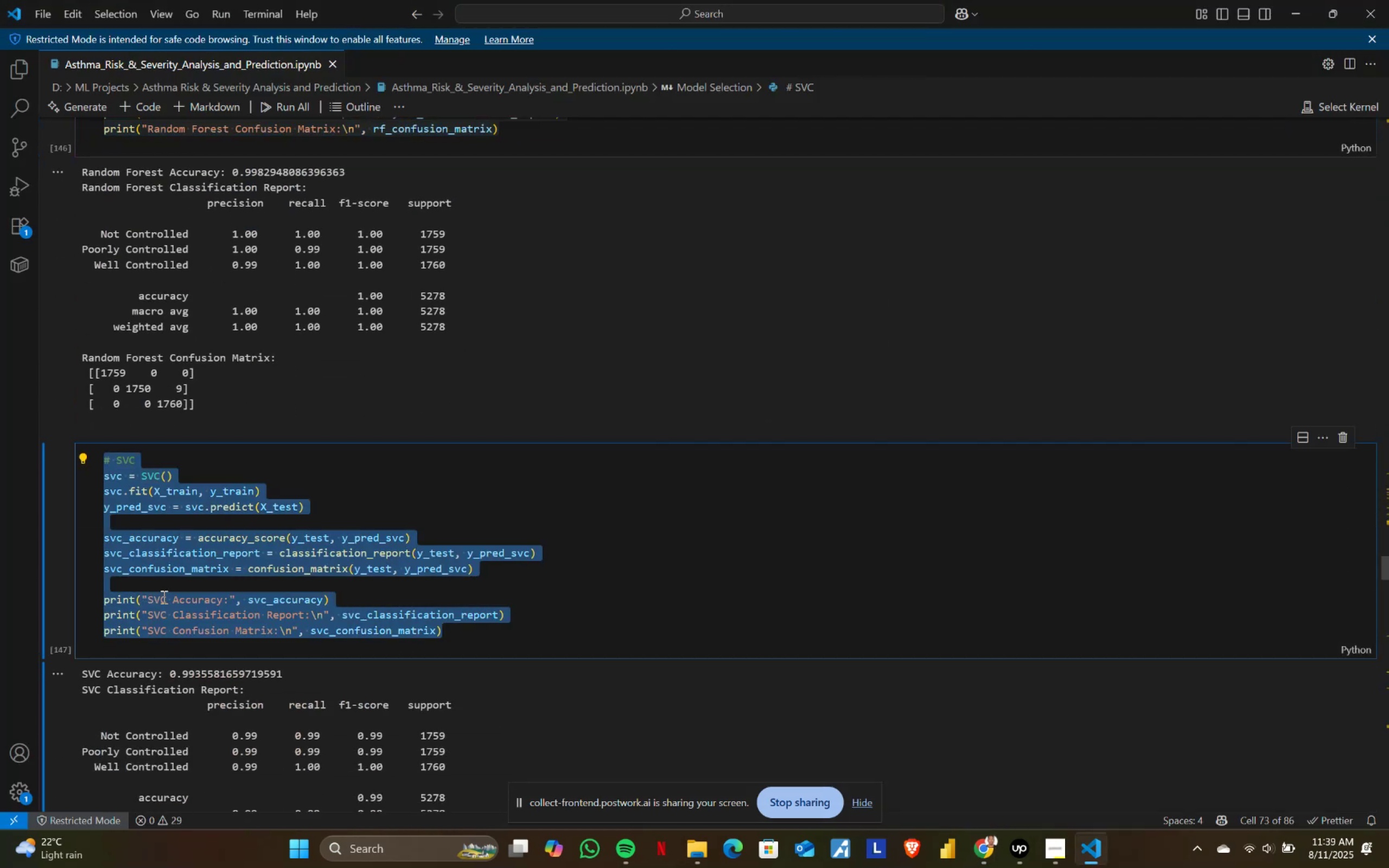 
key(Alt+Tab)
 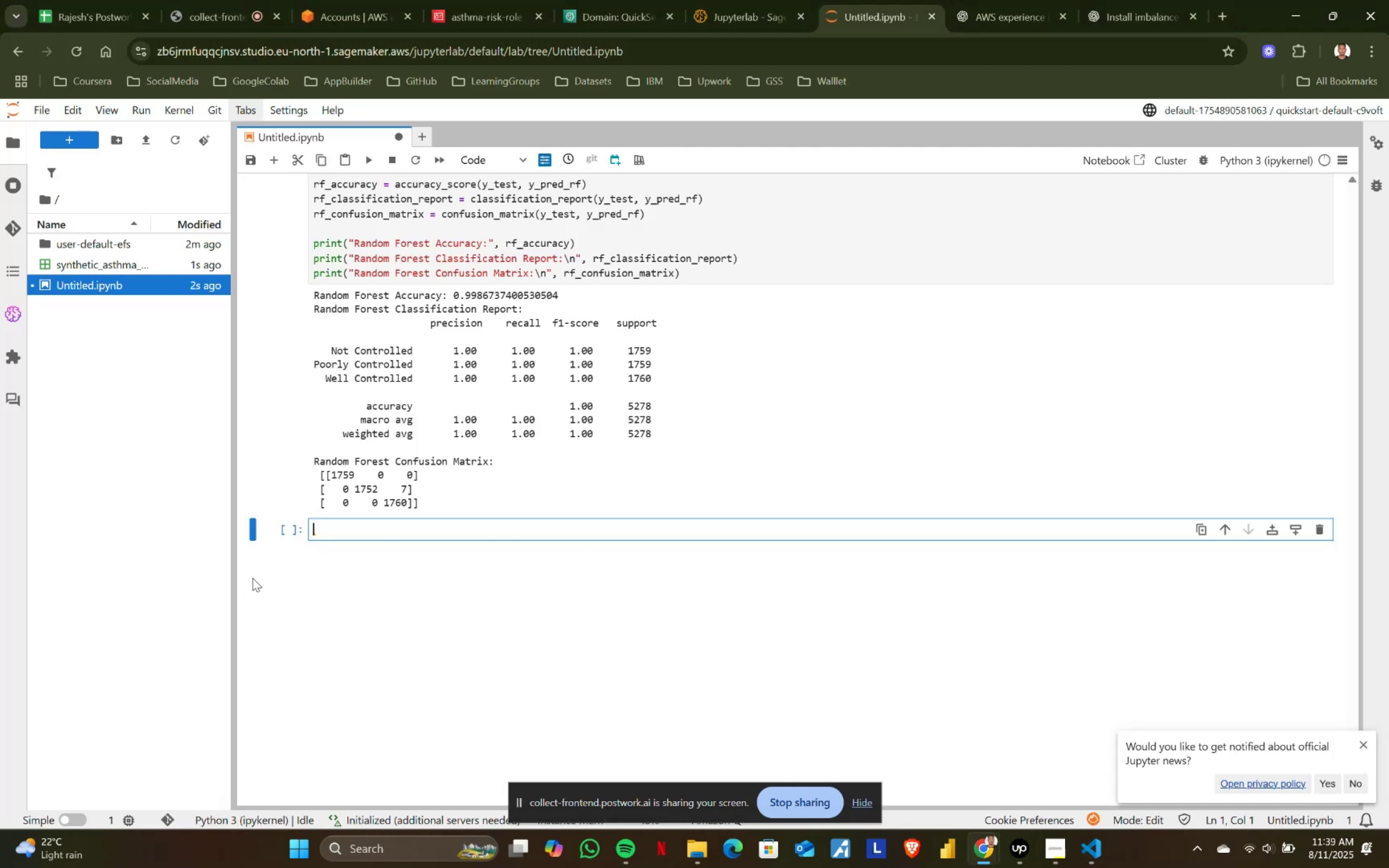 
key(Control+ControlLeft)
 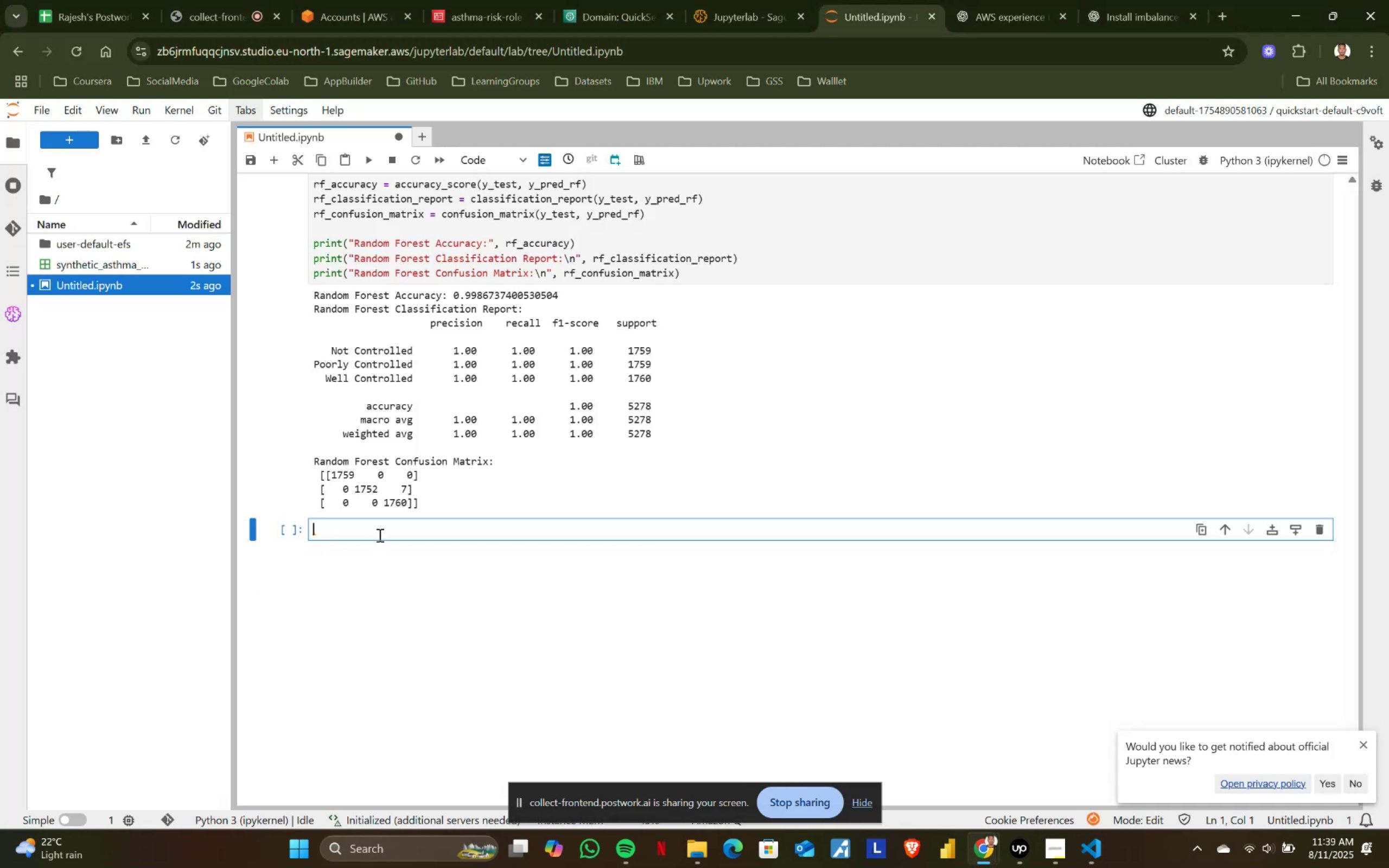 
key(Control+V)
 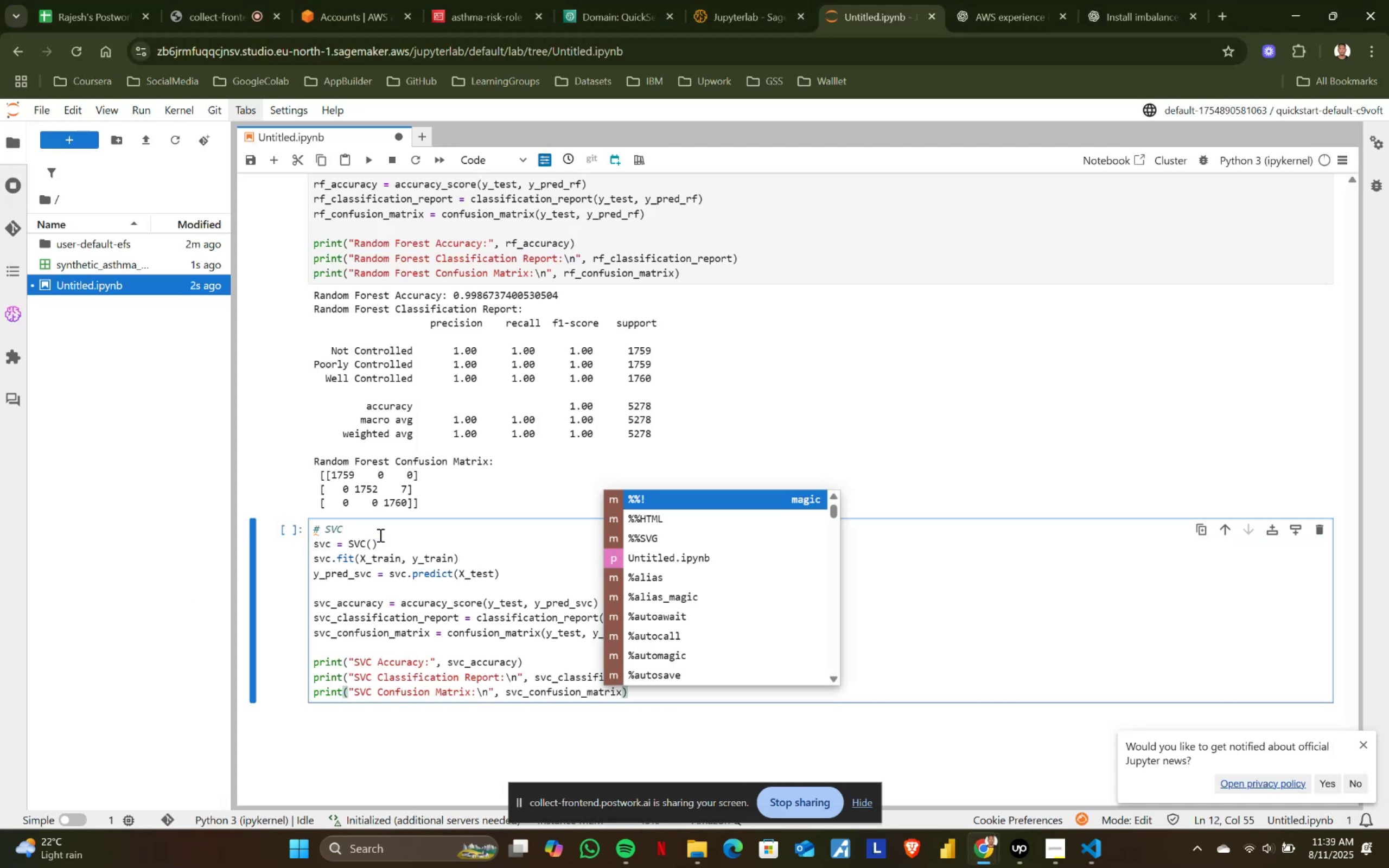 
key(Shift+ShiftRight)
 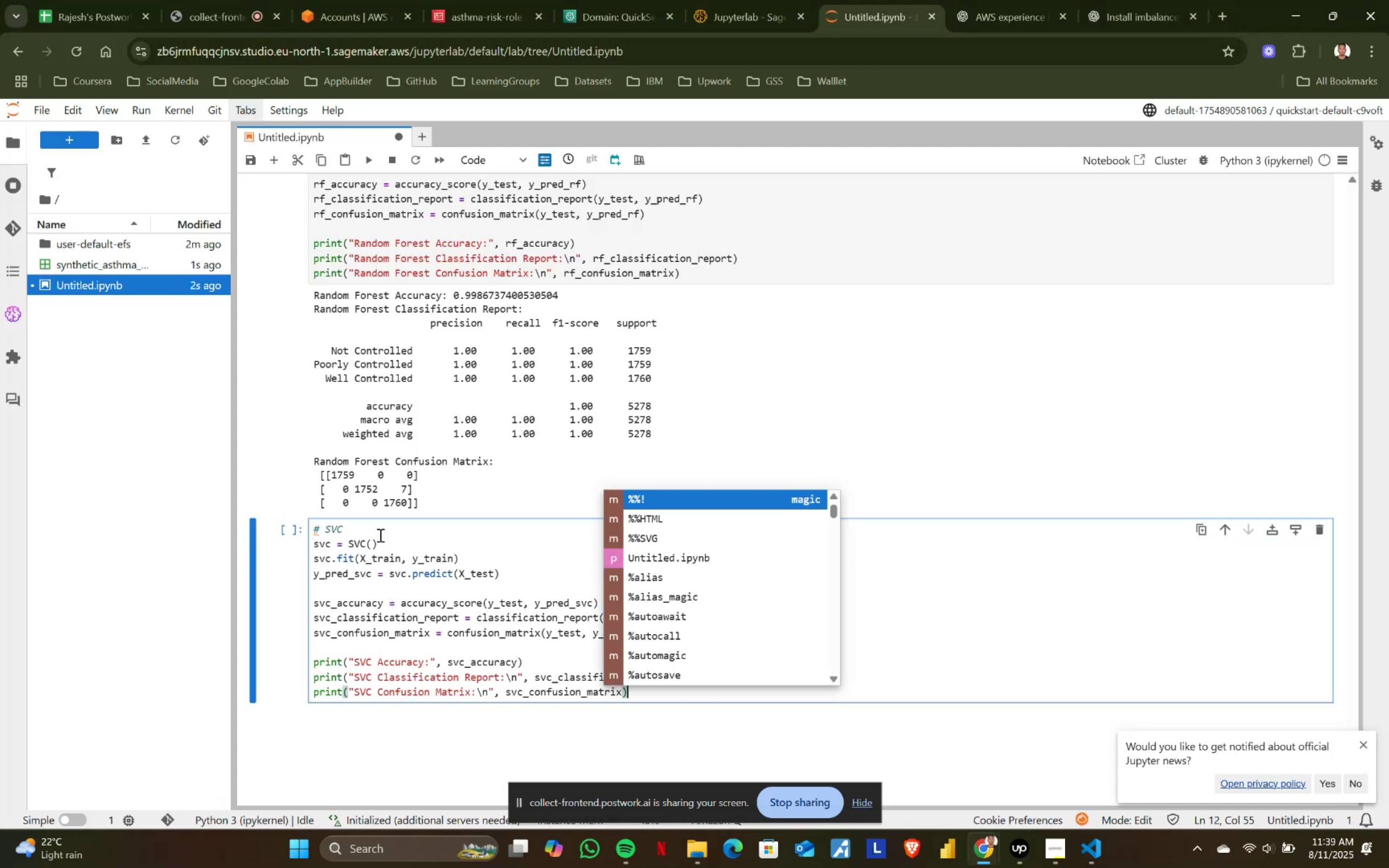 
key(Shift+Enter)
 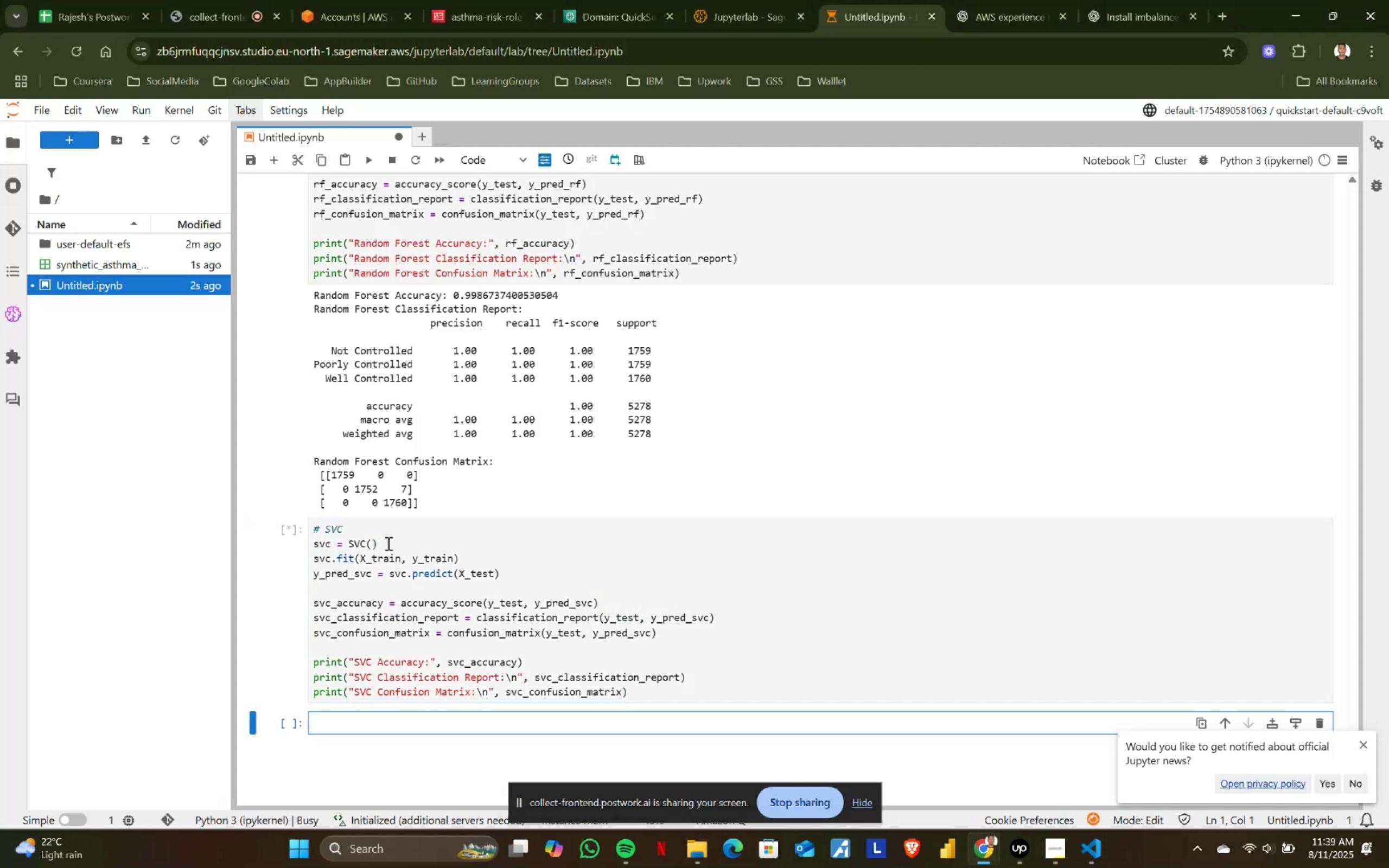 
scroll: coordinate [394, 552], scroll_direction: down, amount: 2.0
 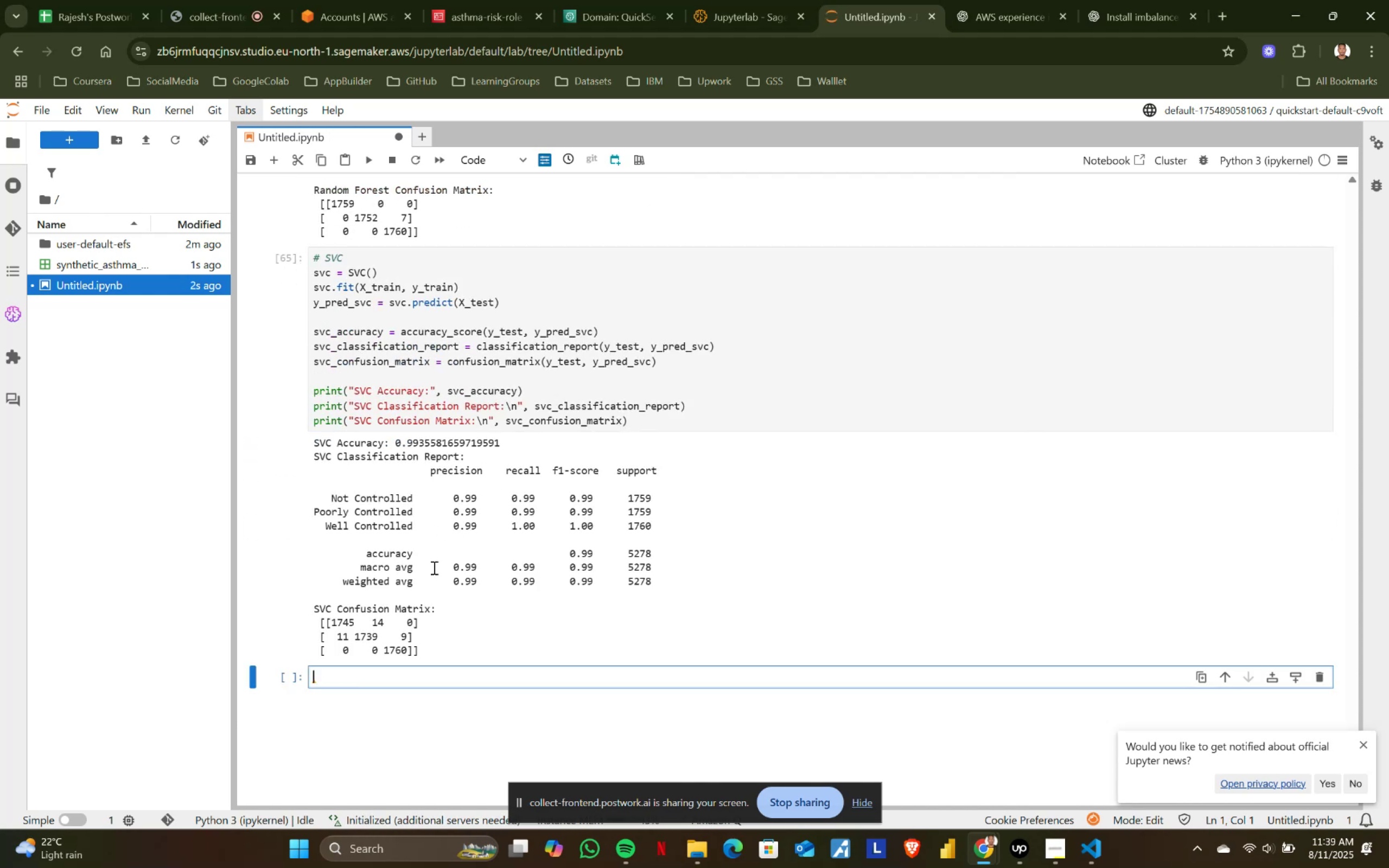 
wait(8.99)
 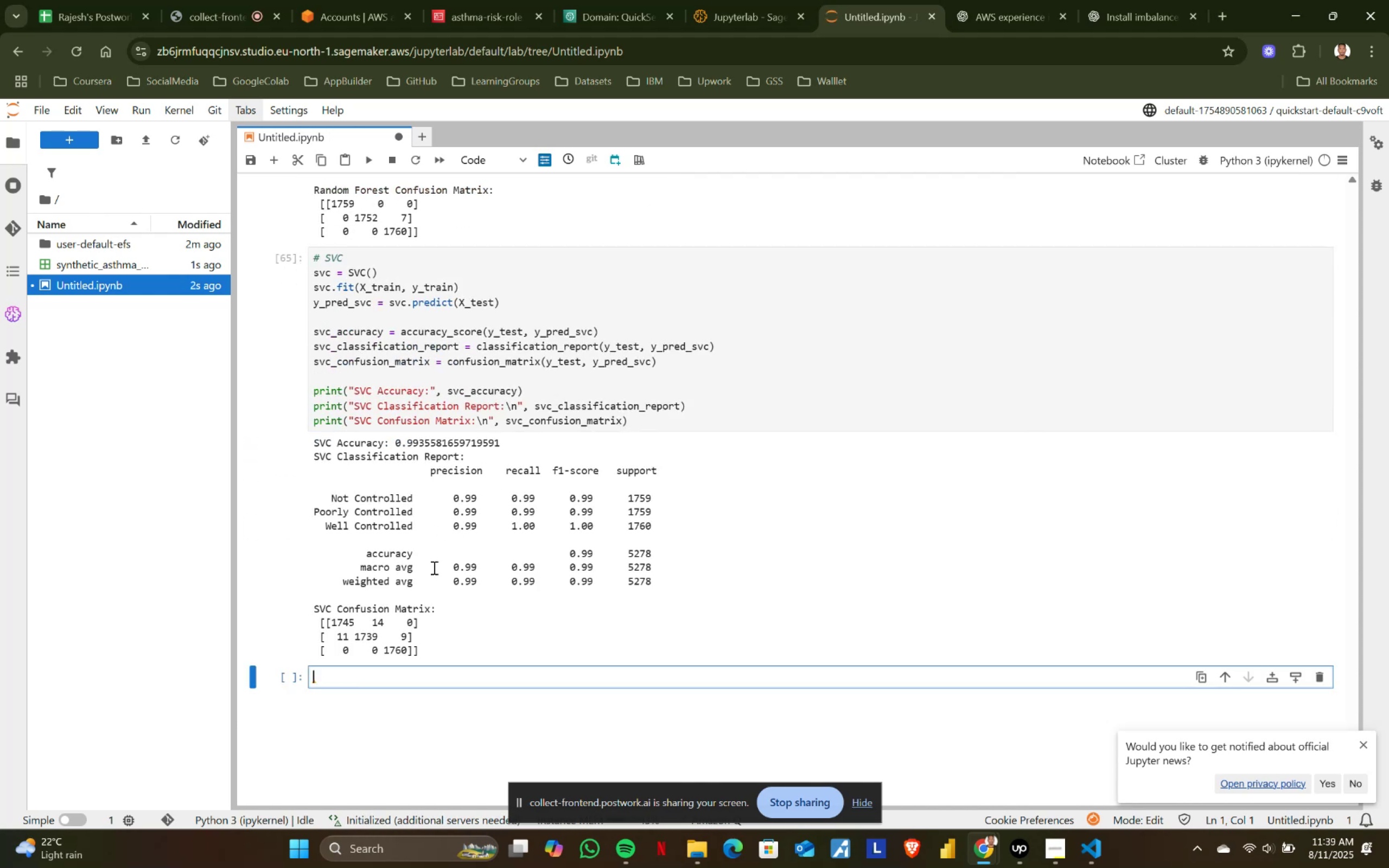 
left_click([1368, 740])
 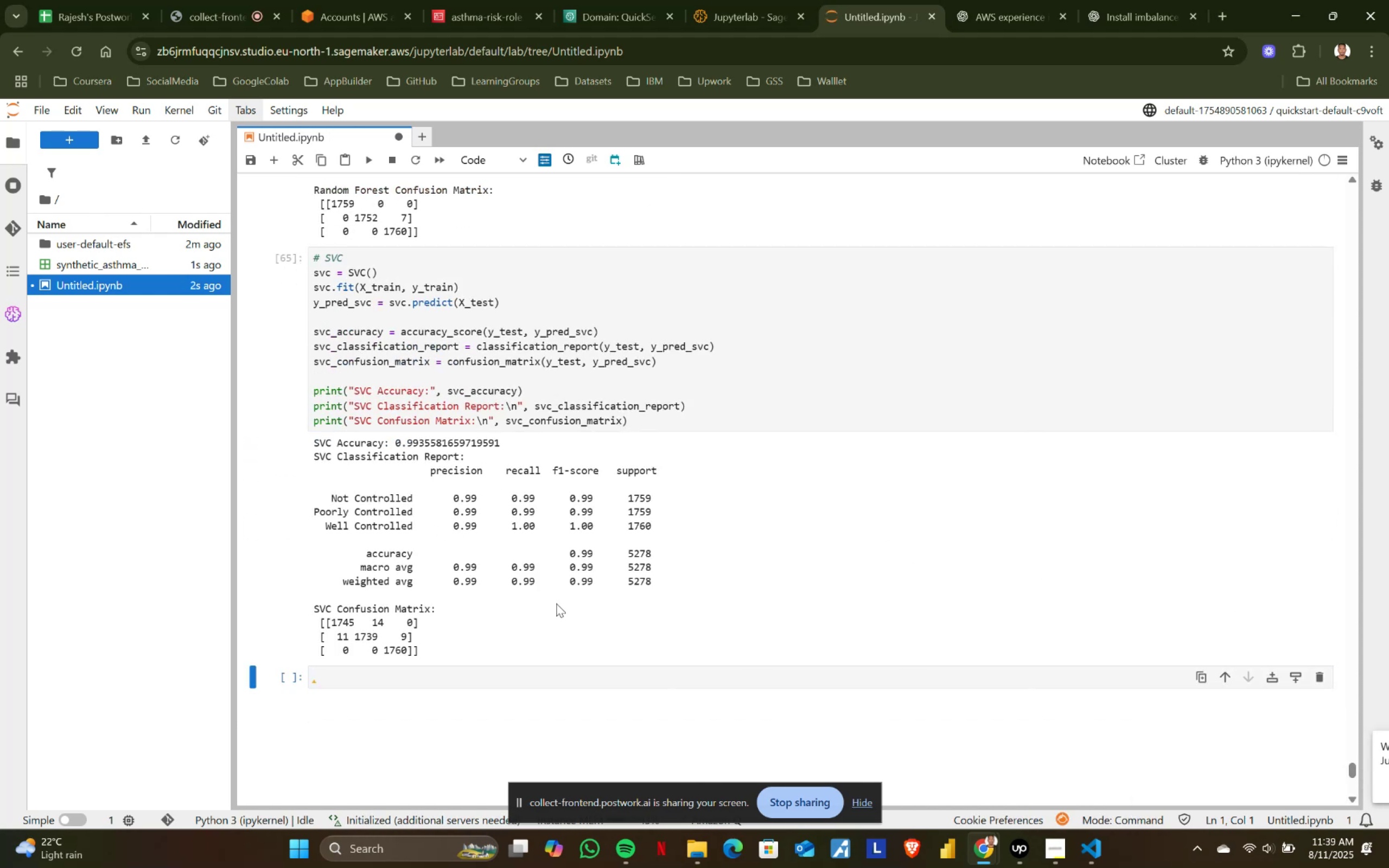 
key(Alt+AltLeft)
 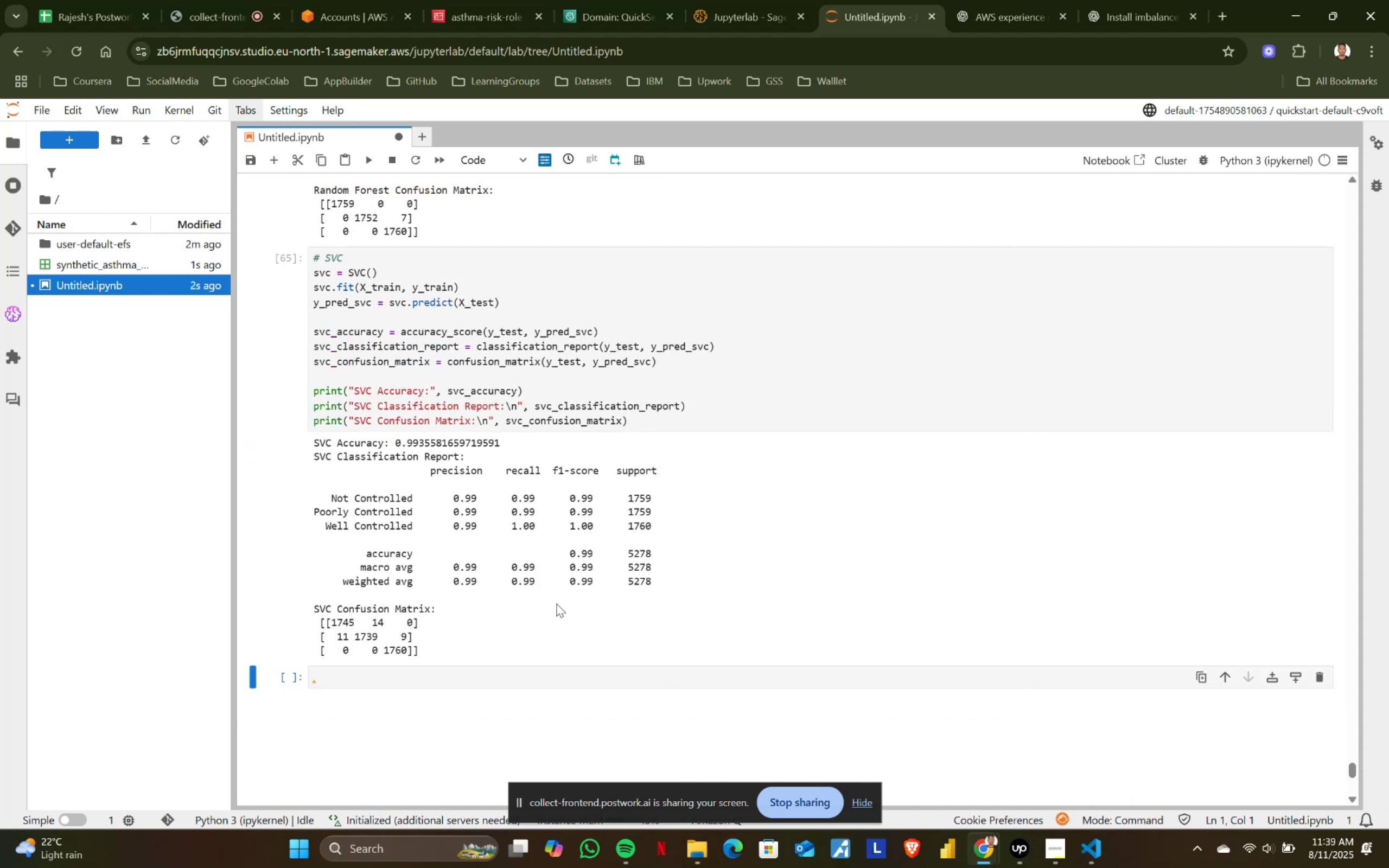 
key(Alt+Tab)
 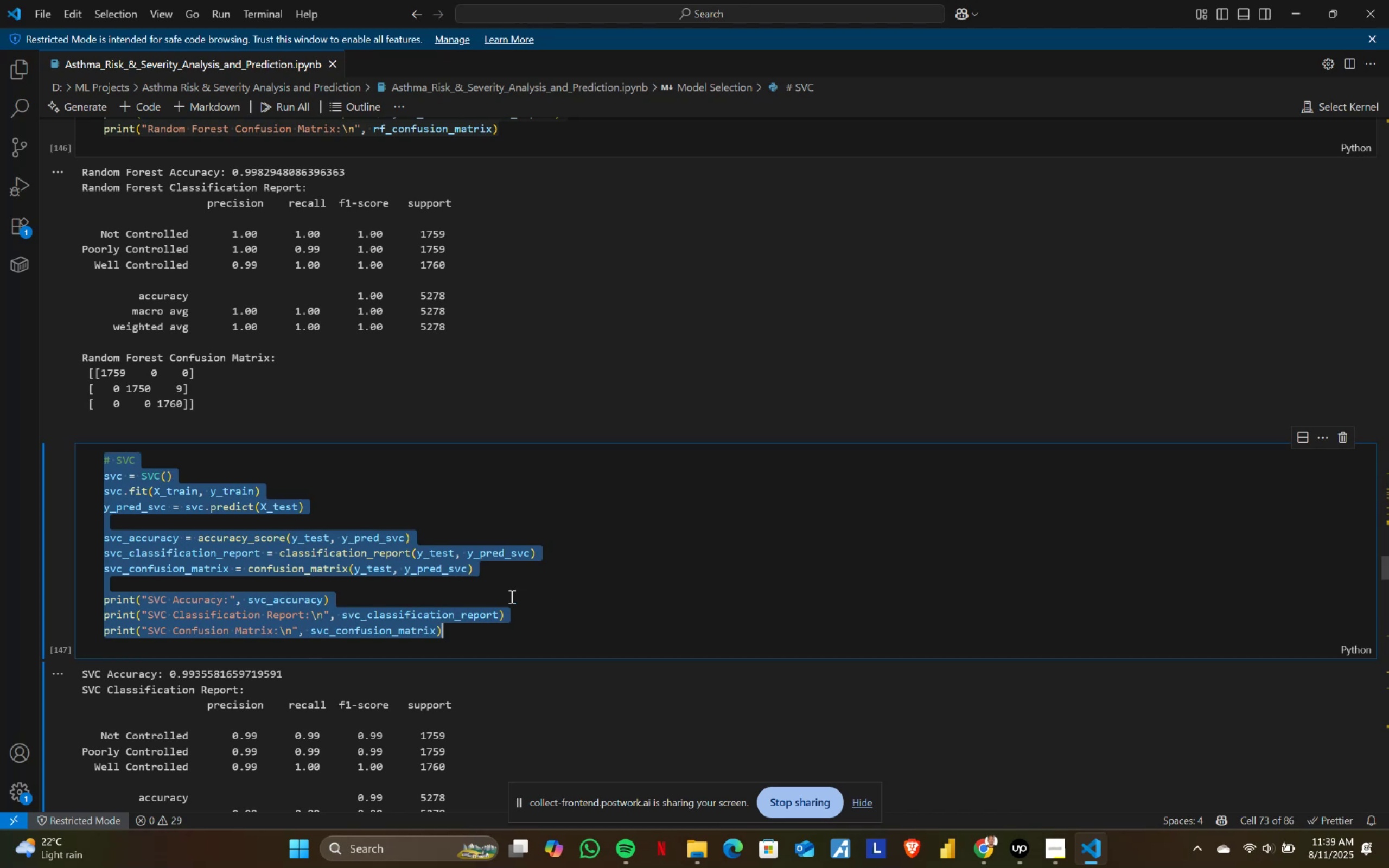 
scroll: coordinate [240, 587], scroll_direction: down, amount: 11.0
 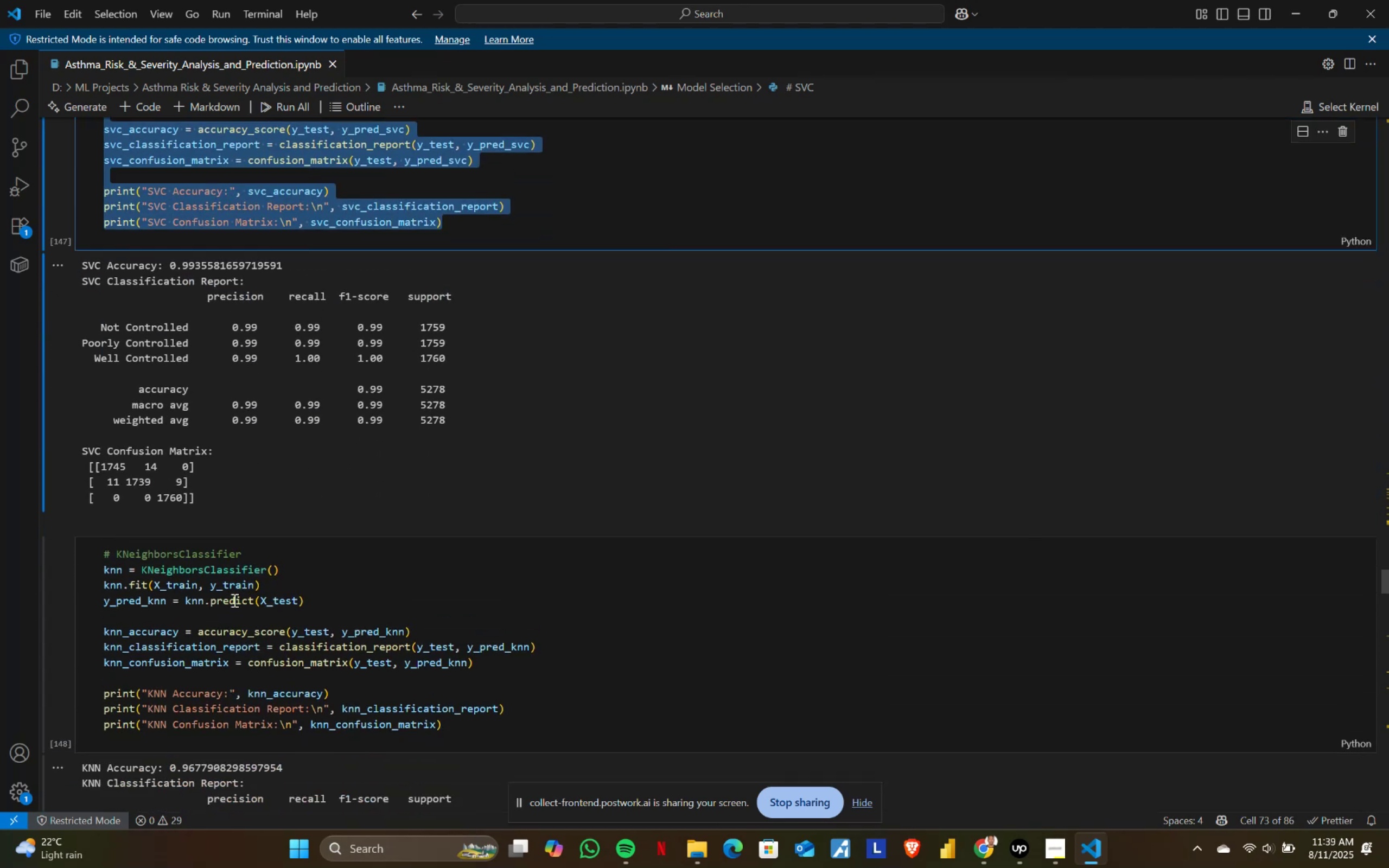 
left_click([225, 610])
 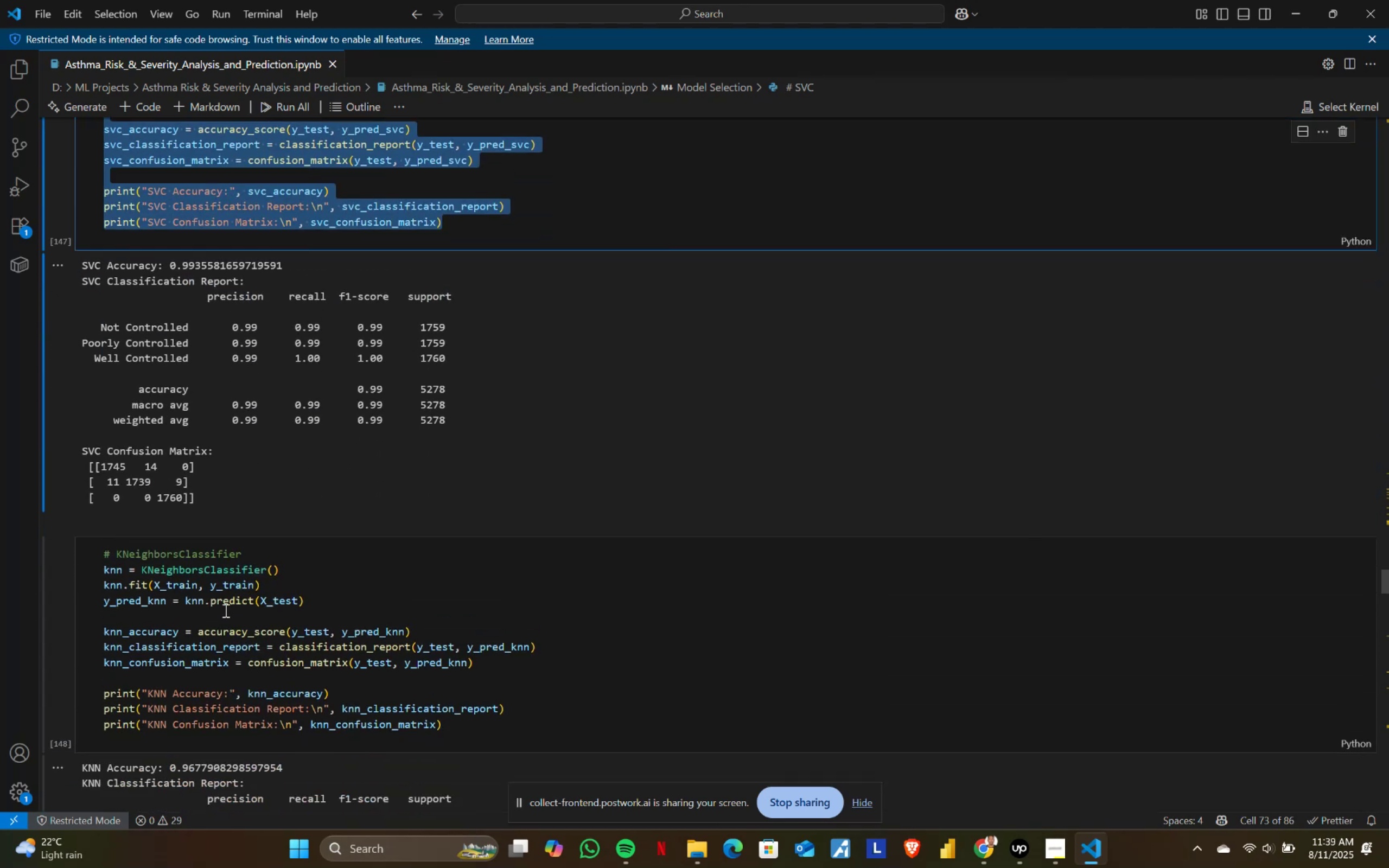 
key(Control+ControlLeft)
 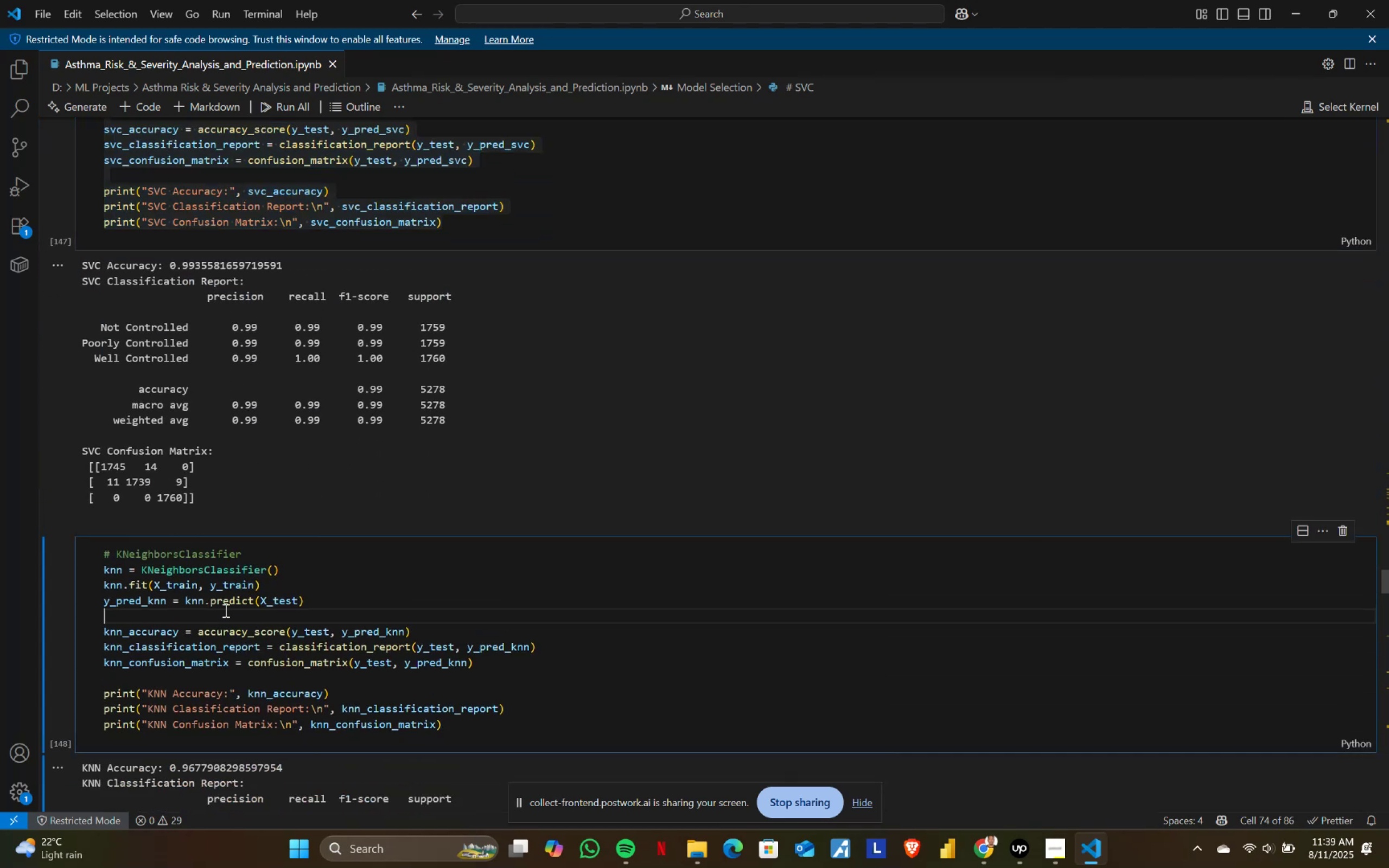 
key(Control+A)
 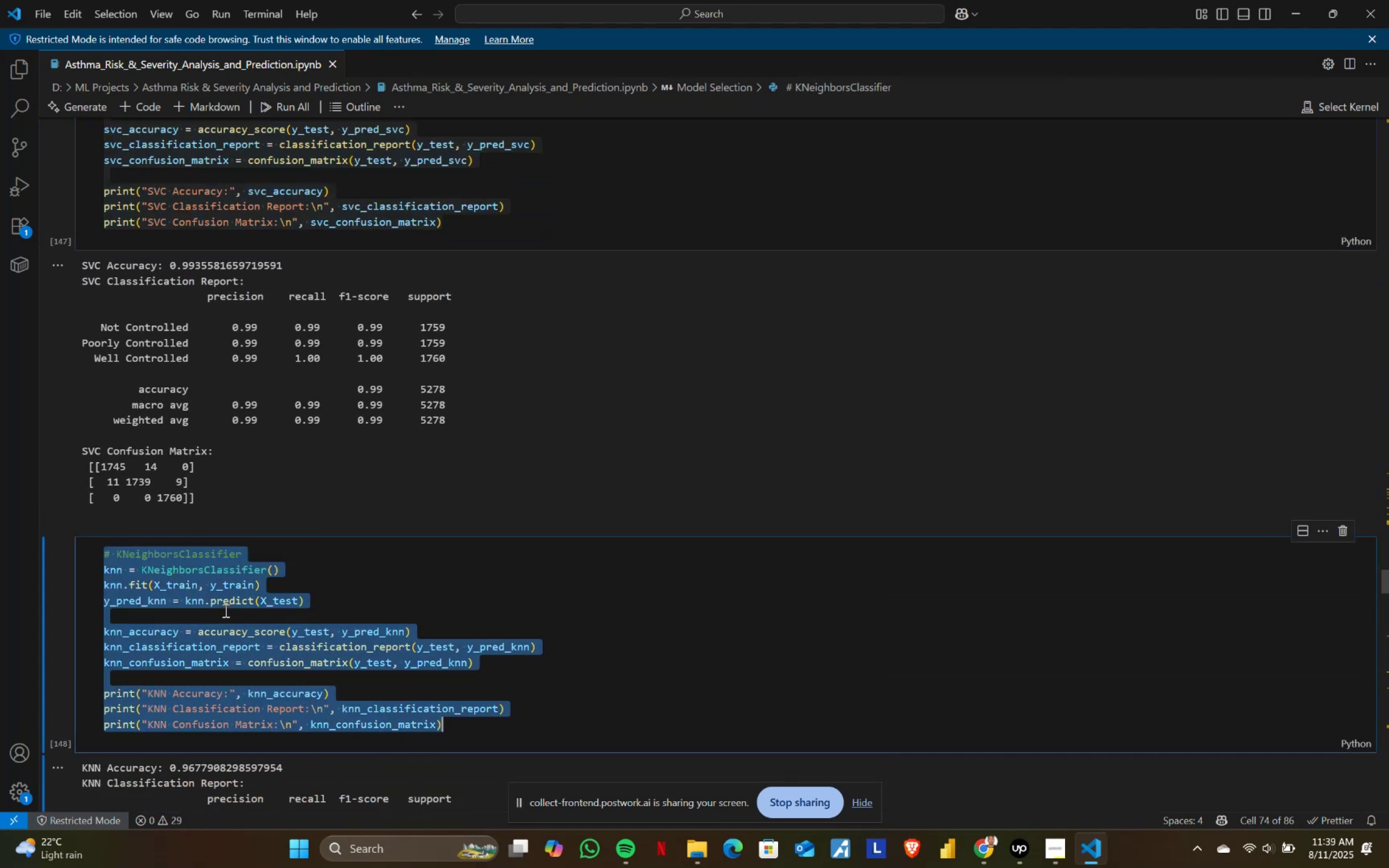 
key(Control+ControlLeft)
 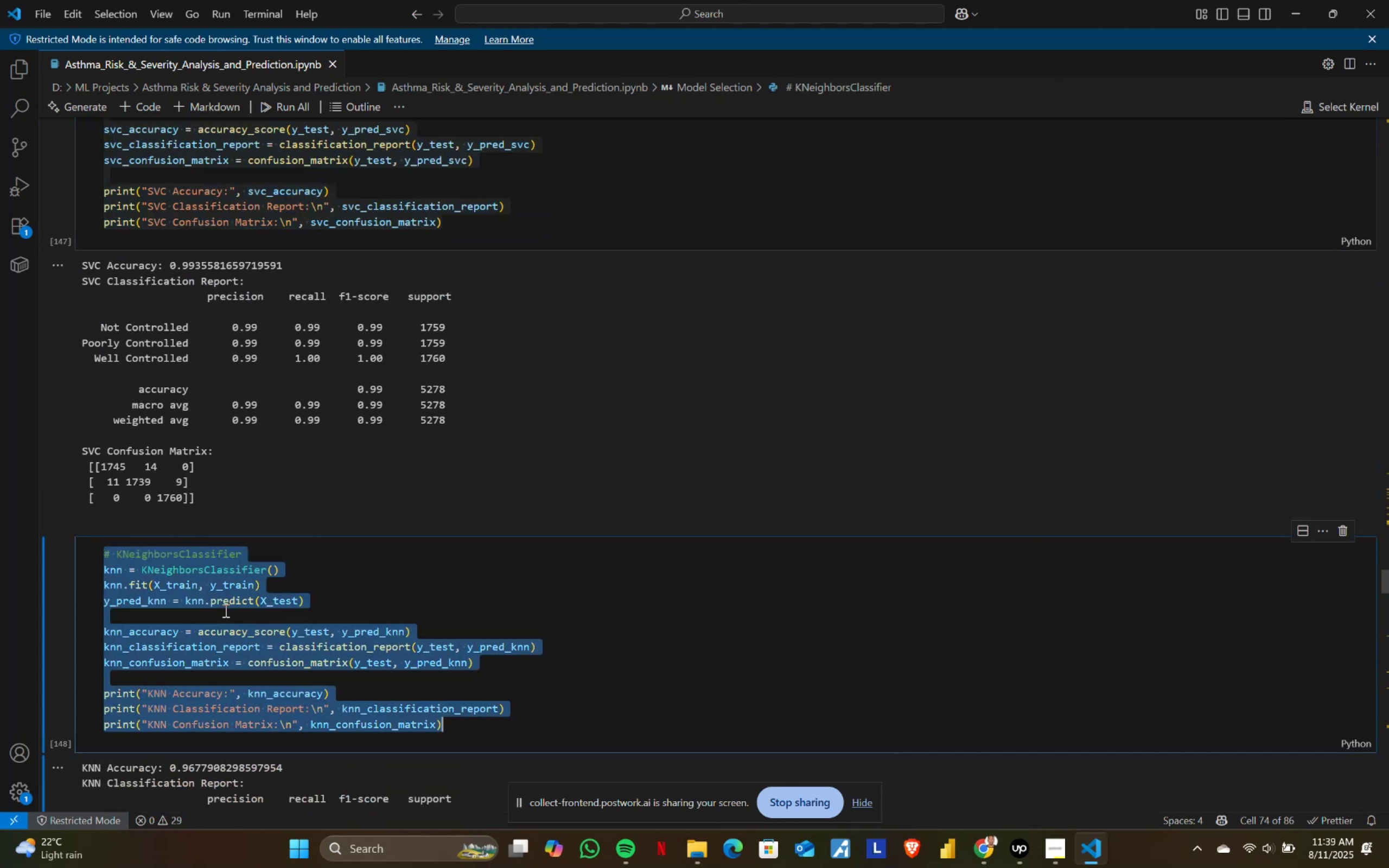 
key(Control+C)
 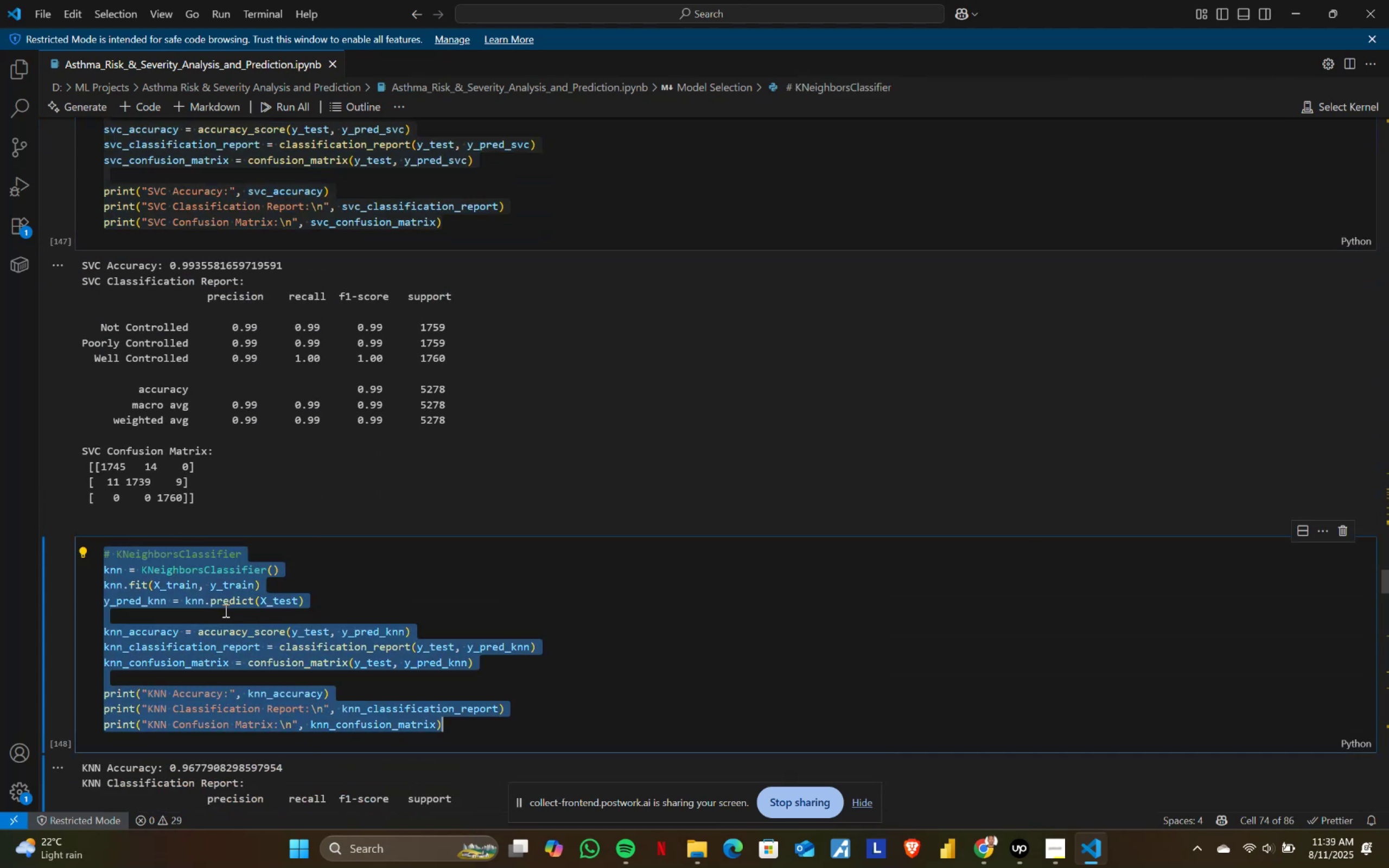 
key(Alt+AltLeft)
 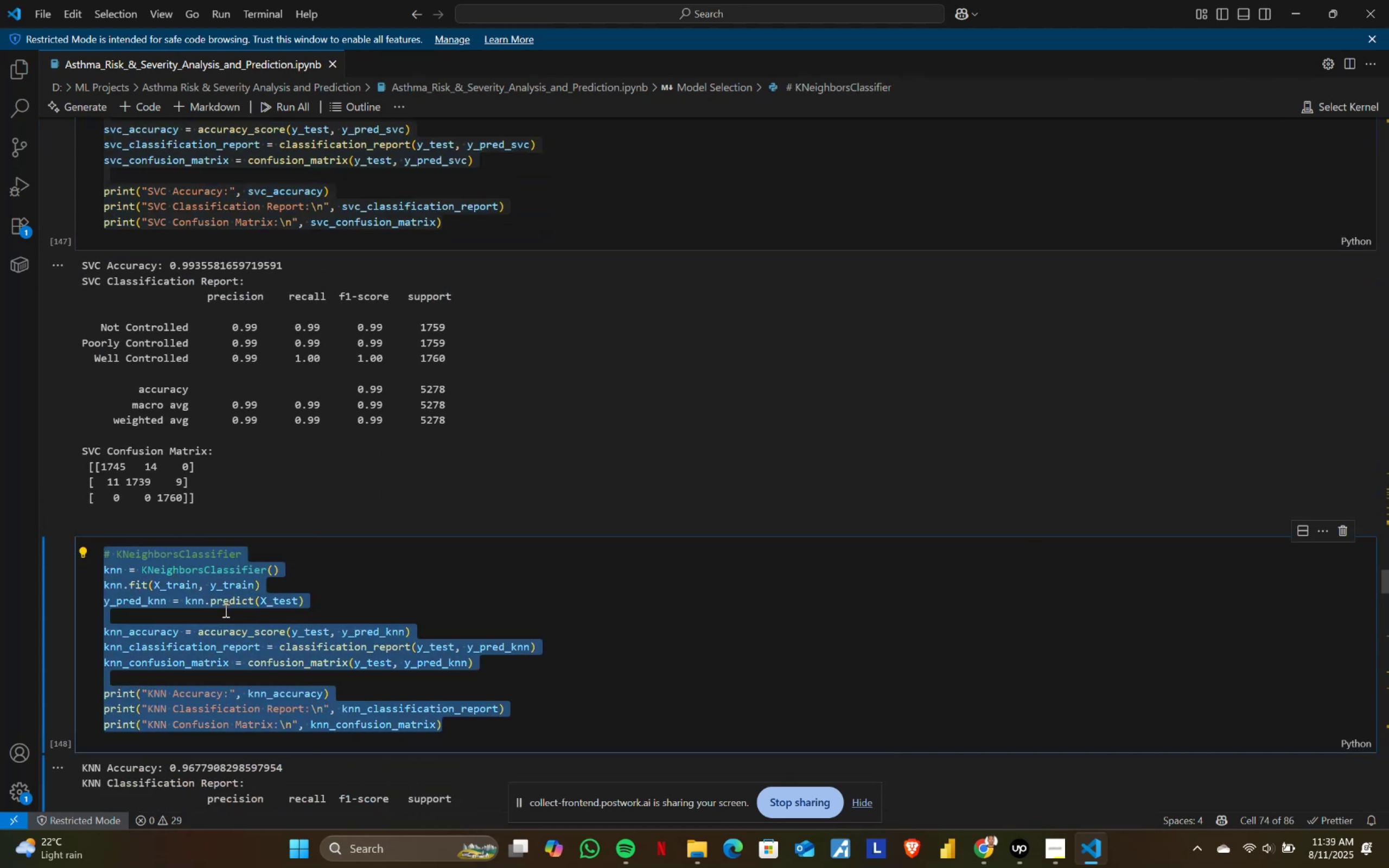 
key(Alt+Tab)
 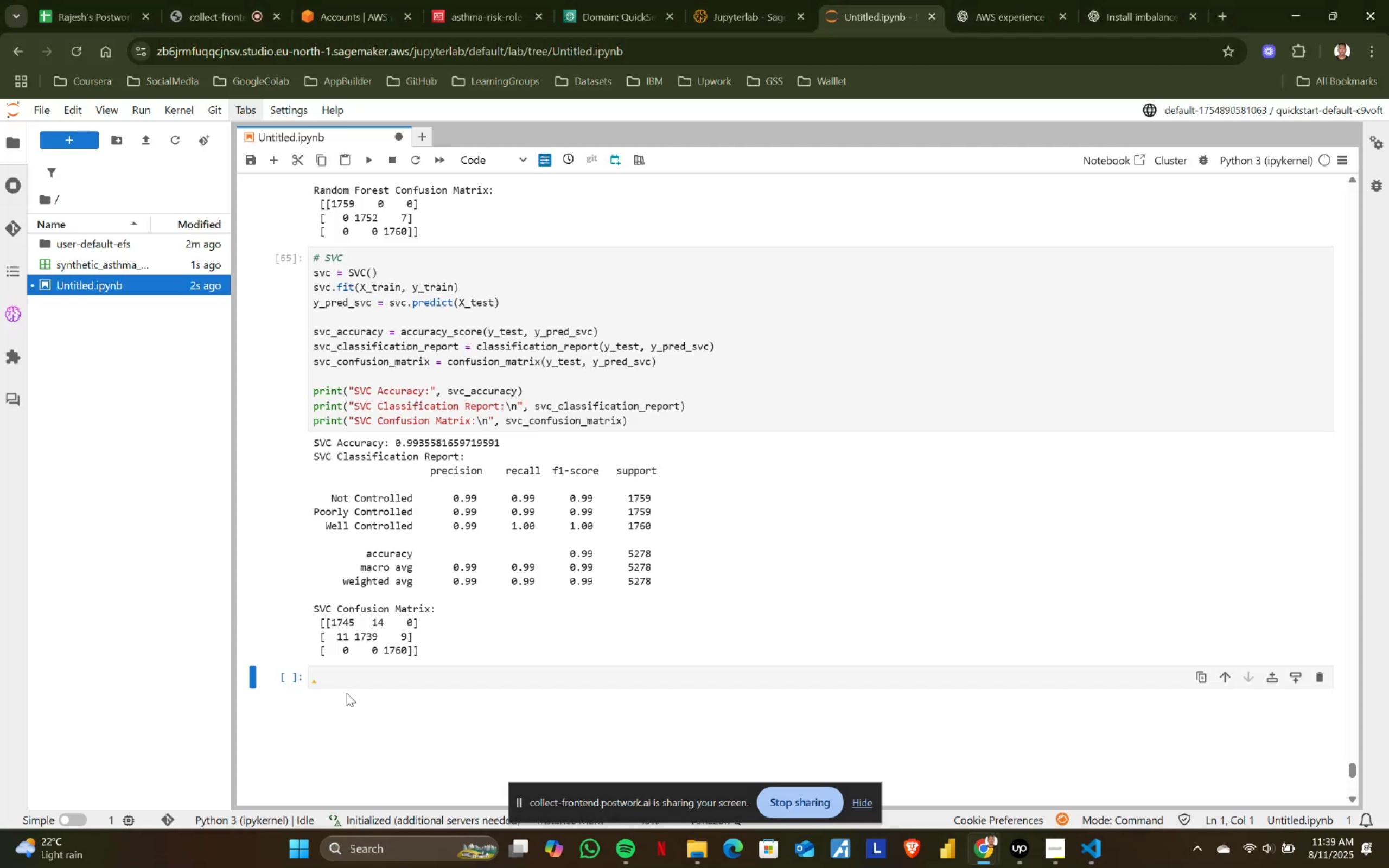 
left_click([362, 674])
 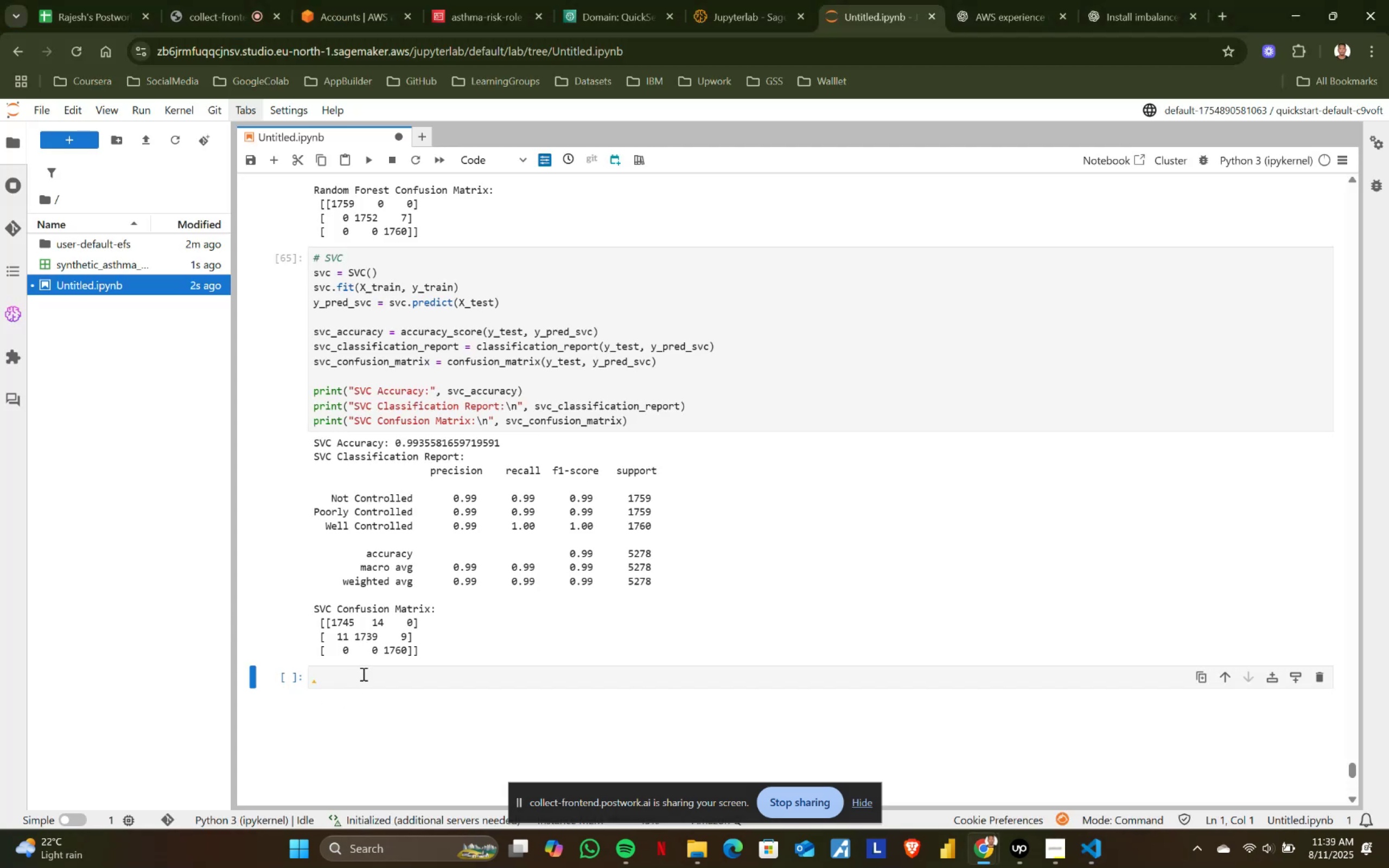 
key(Control+ControlLeft)
 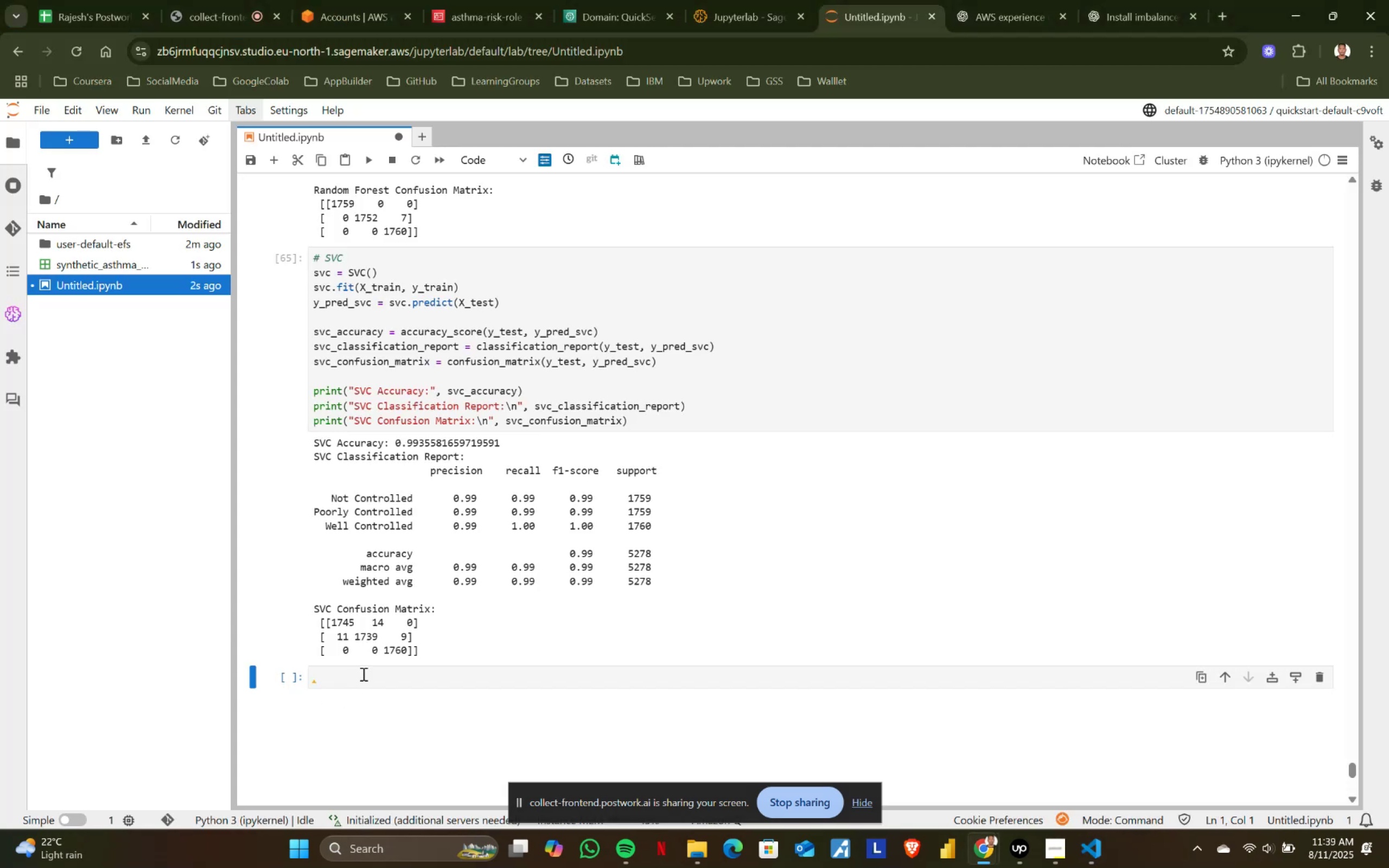 
key(Control+V)
 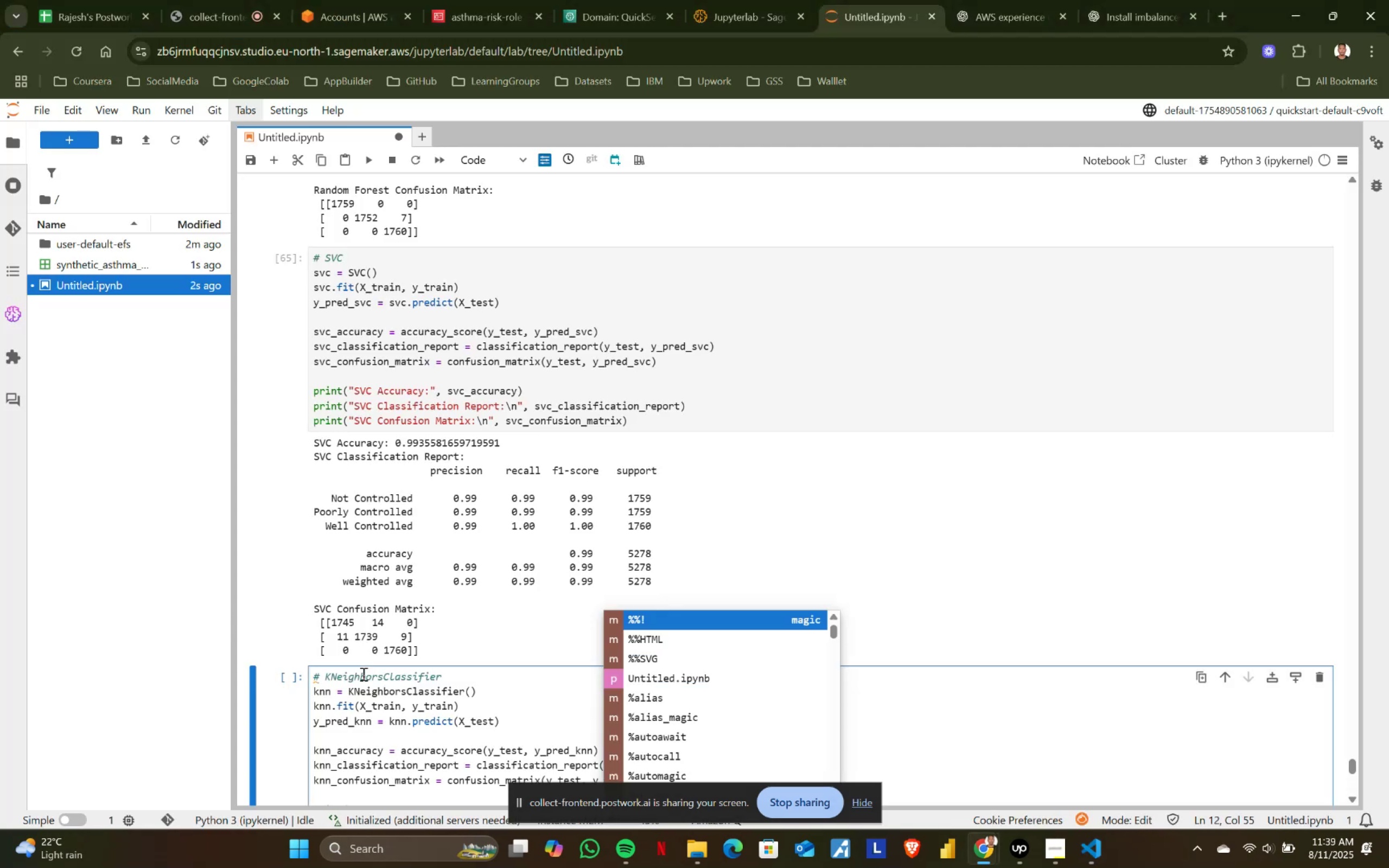 
key(Shift+ShiftRight)
 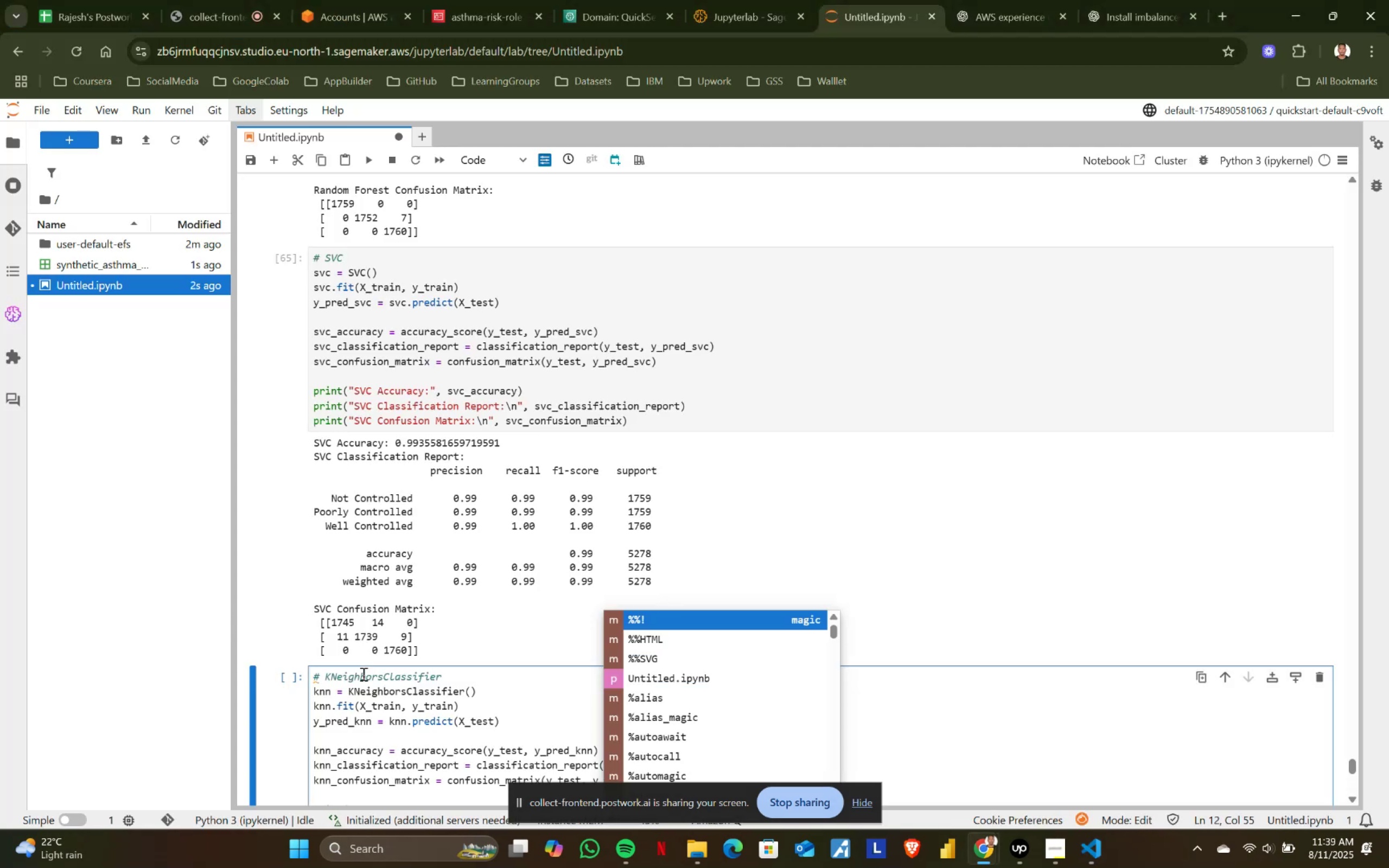 
key(Shift+Enter)
 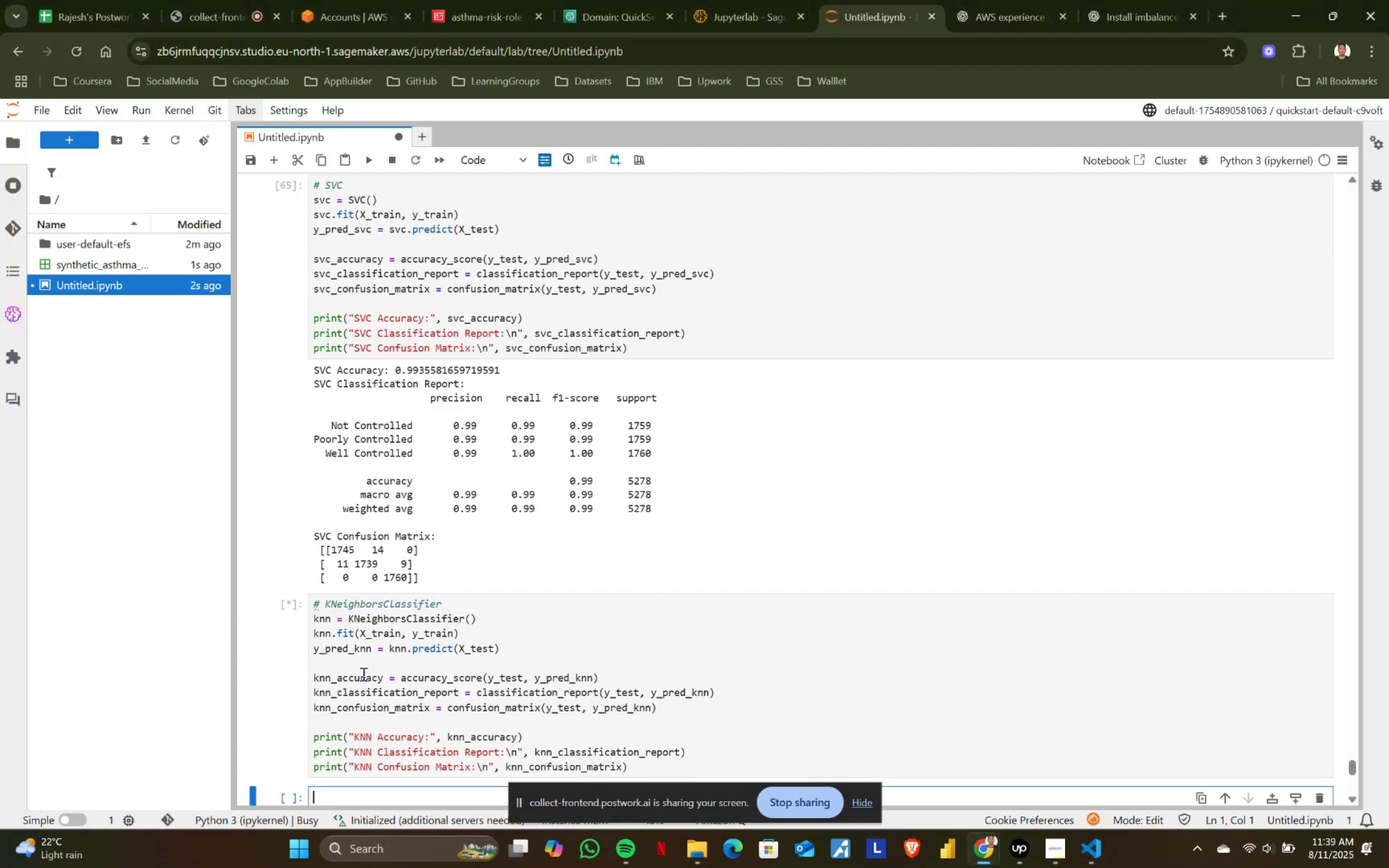 
scroll: coordinate [379, 634], scroll_direction: down, amount: 4.0
 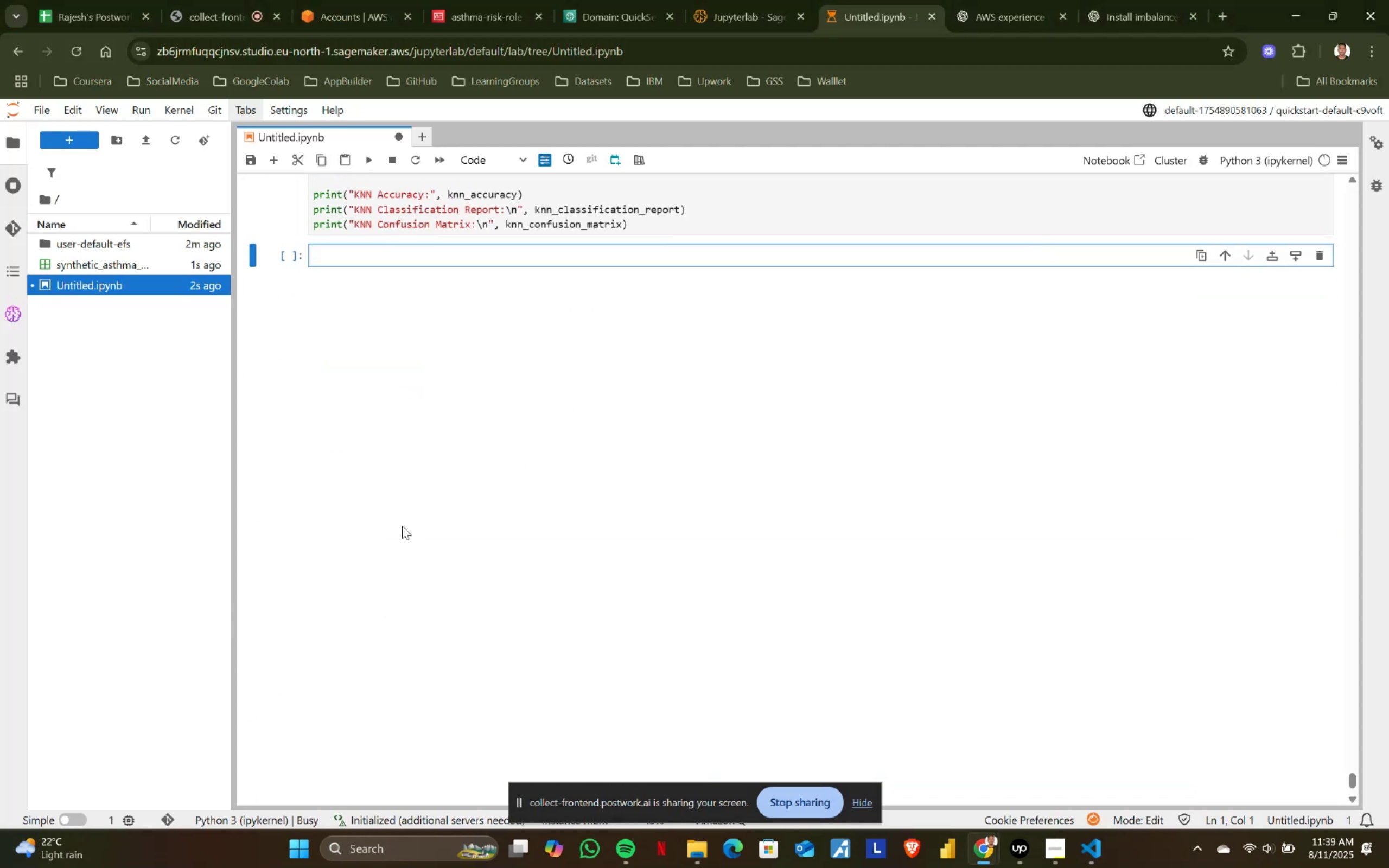 
scroll: coordinate [399, 516], scroll_direction: up, amount: 1.0
 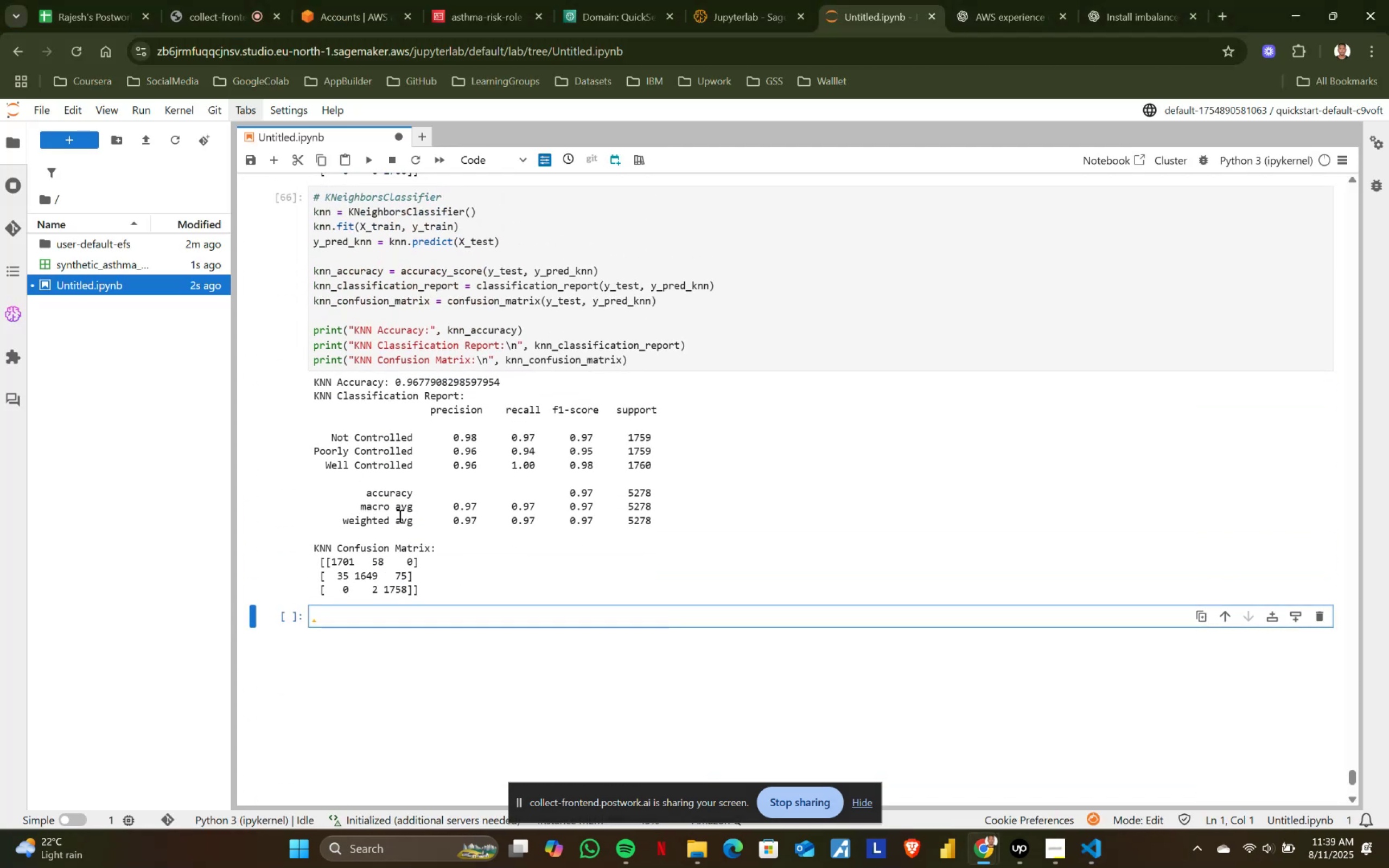 
key(Alt+AltLeft)
 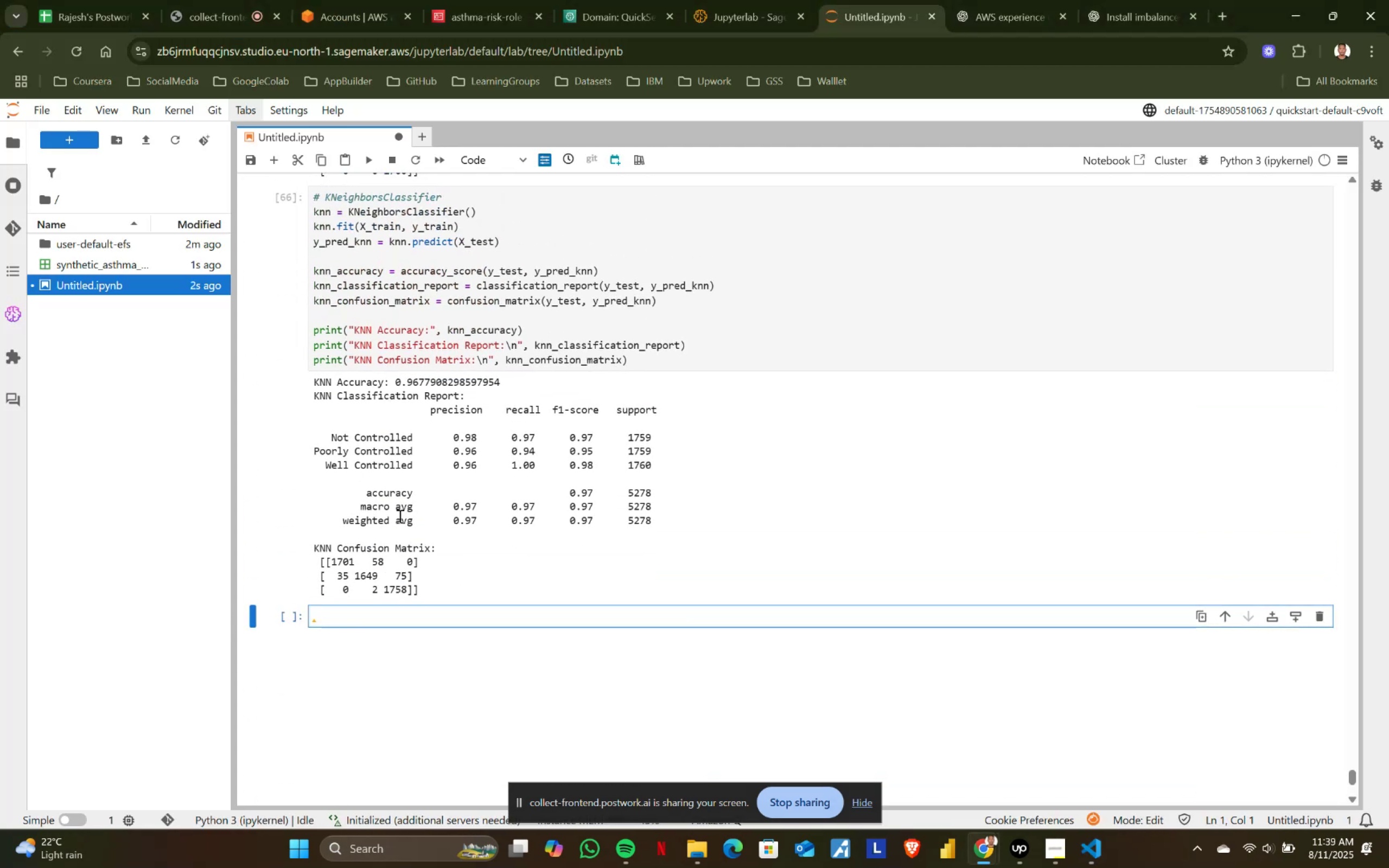 
key(Alt+Tab)
 